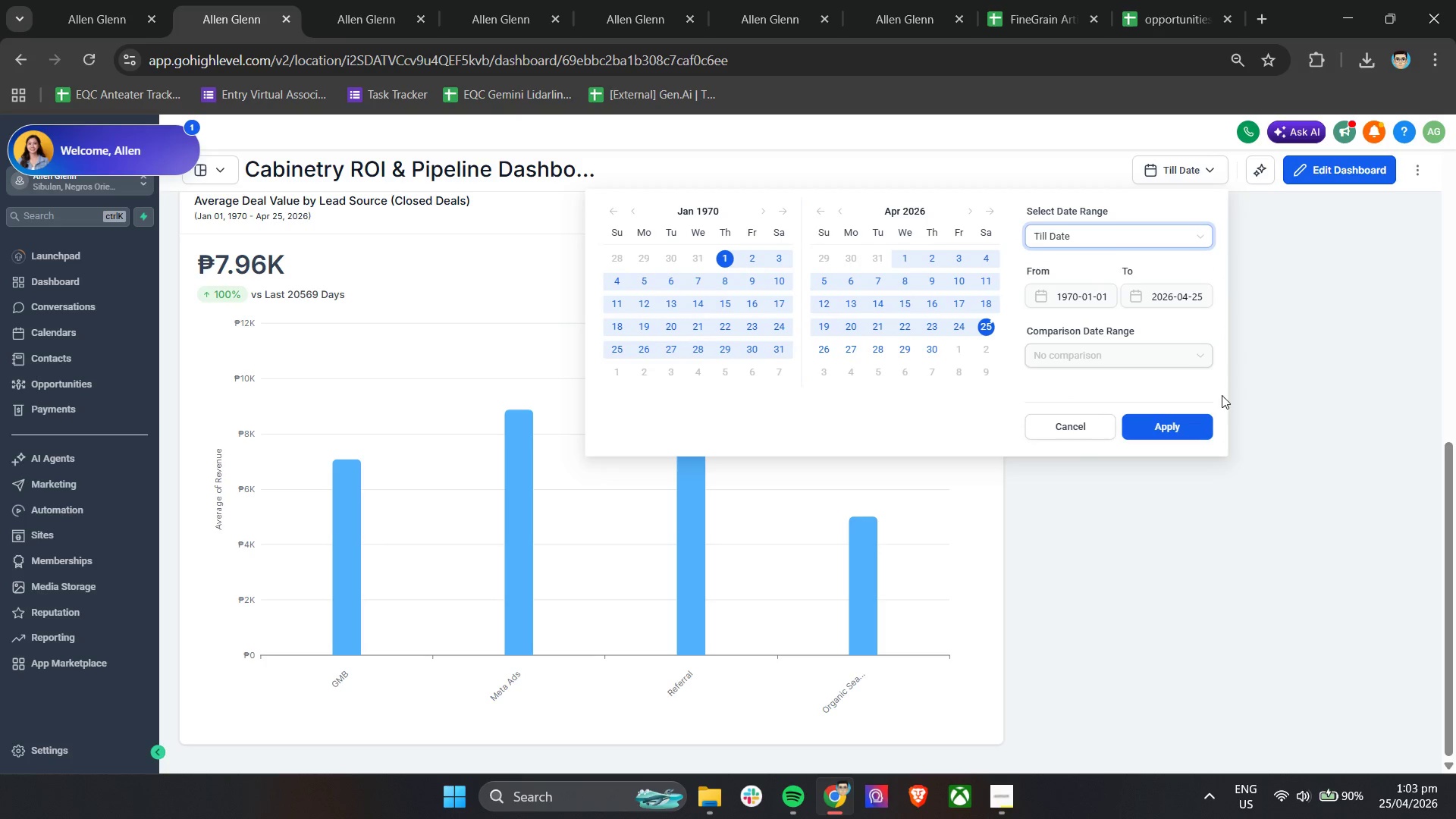 
left_click([1166, 427])
 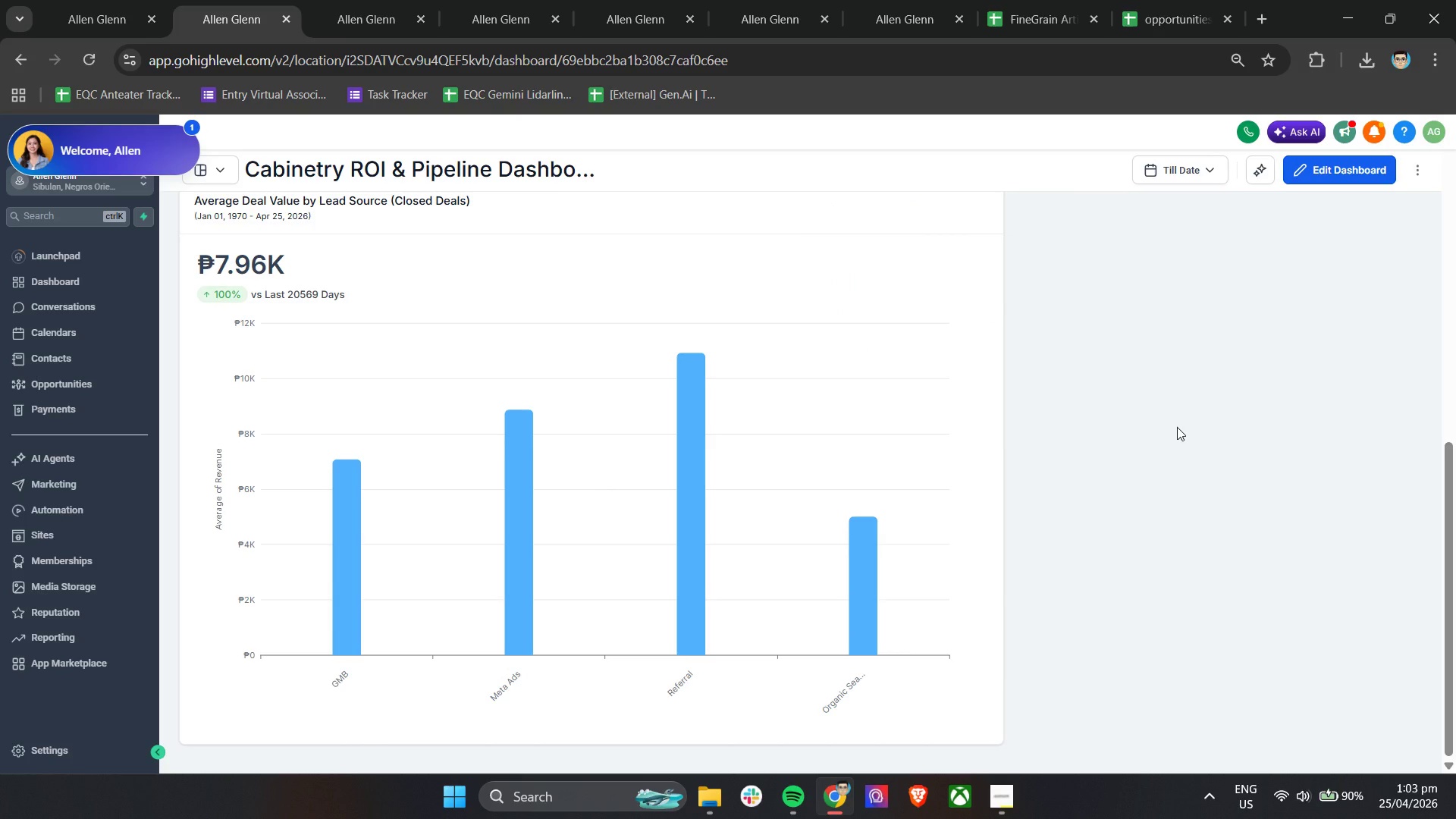 
wait(6.75)
 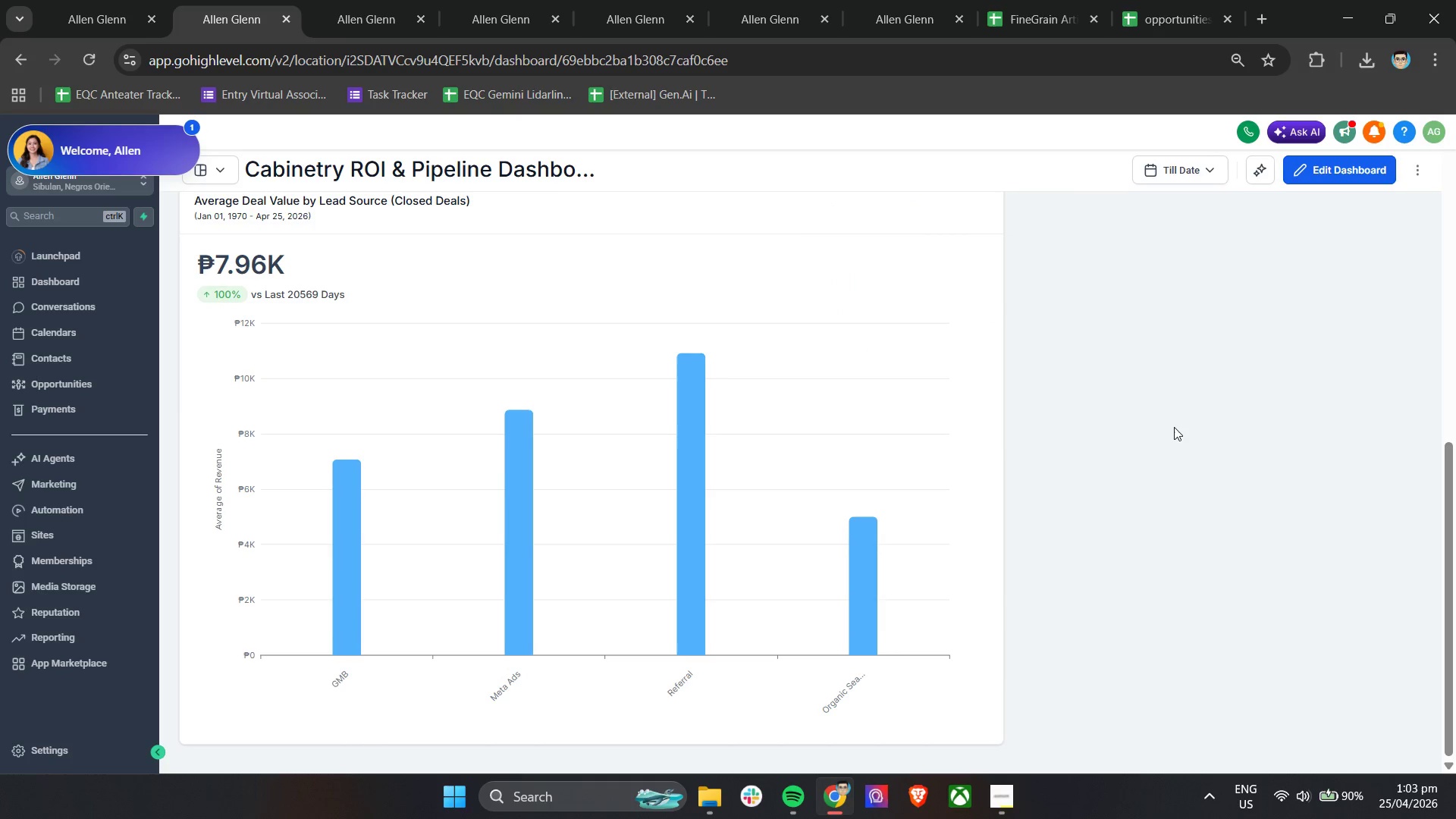 
left_click([1162, 165])
 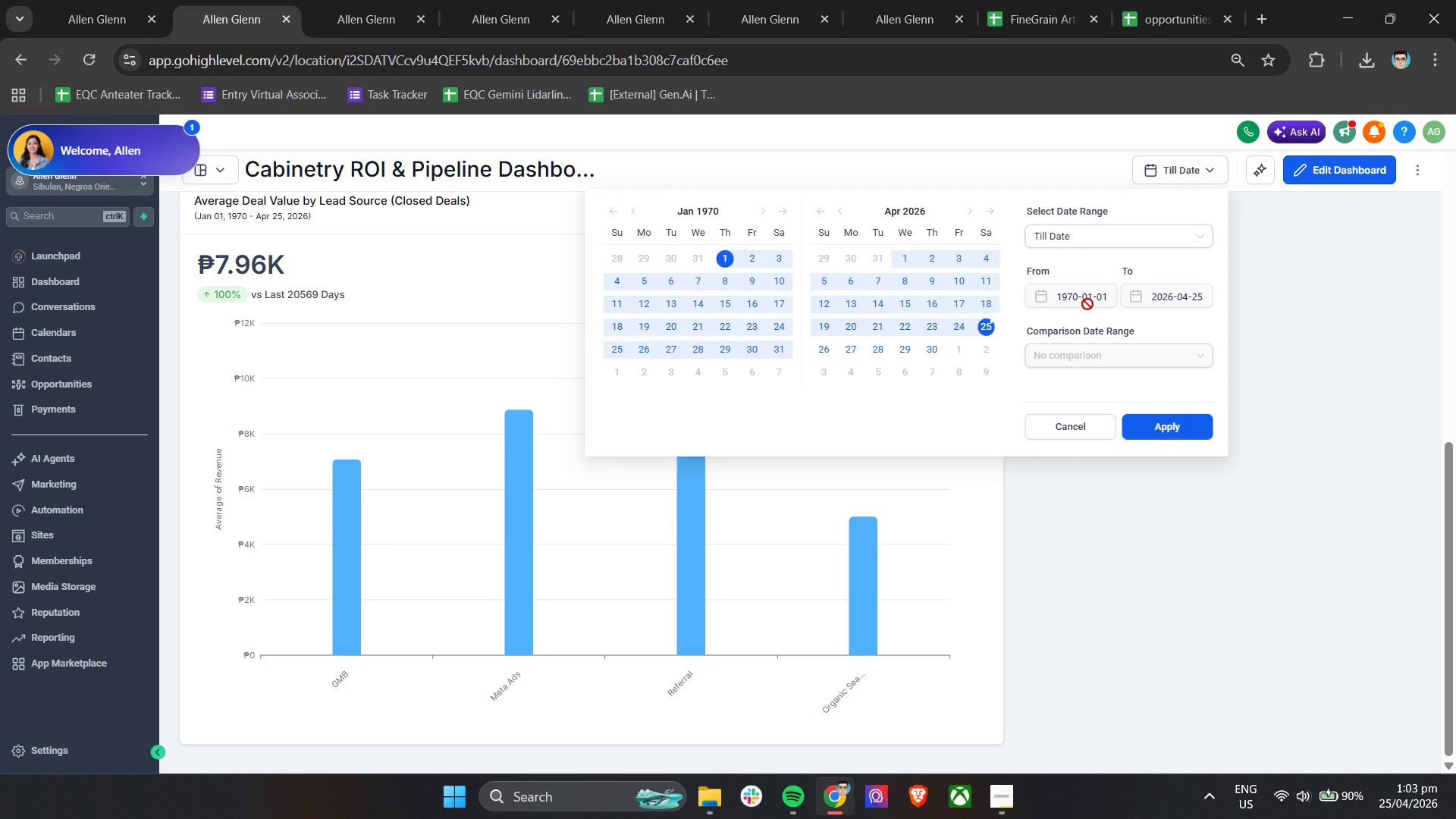 
double_click([1093, 300])
 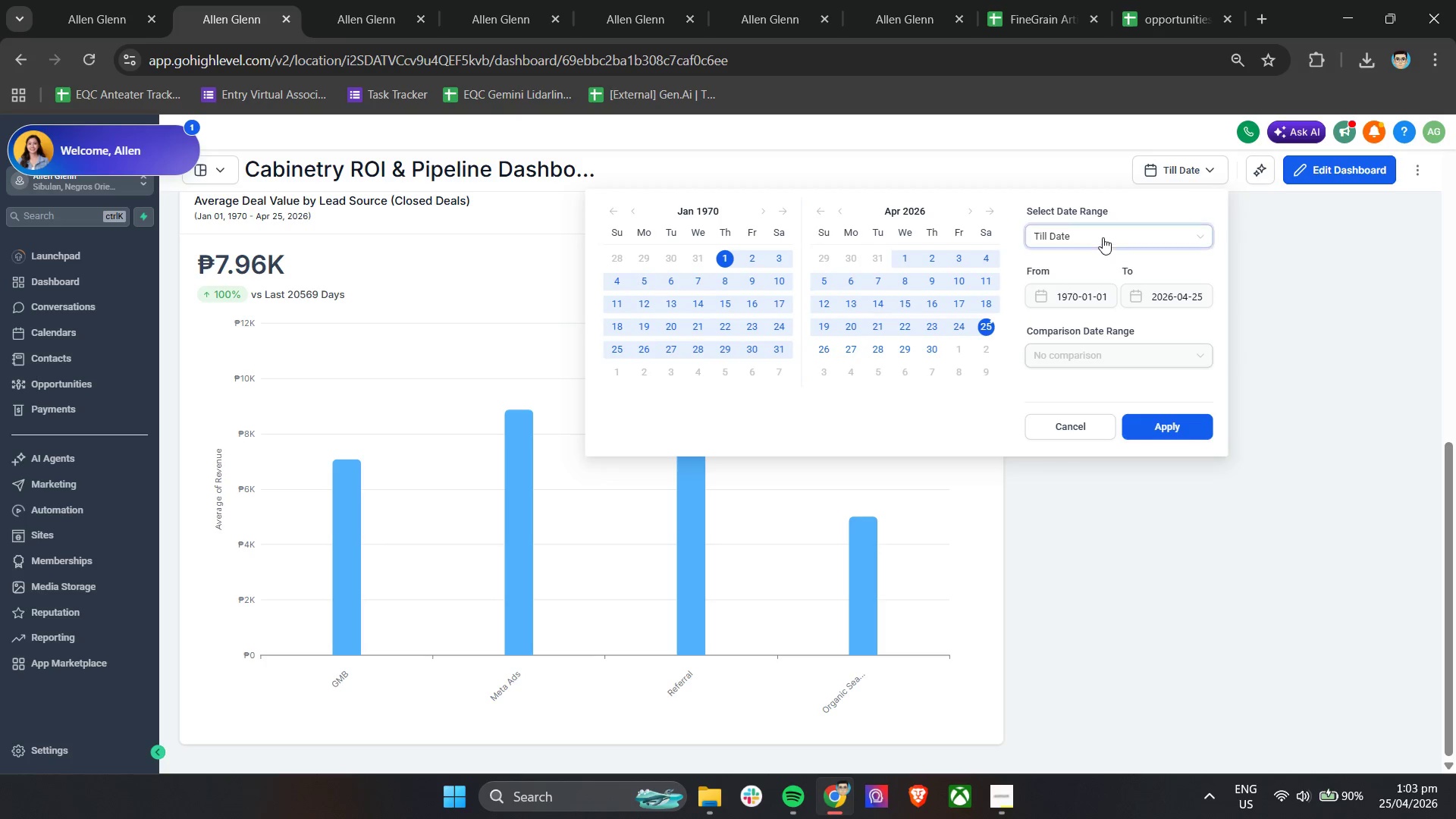 
triple_click([1103, 237])
 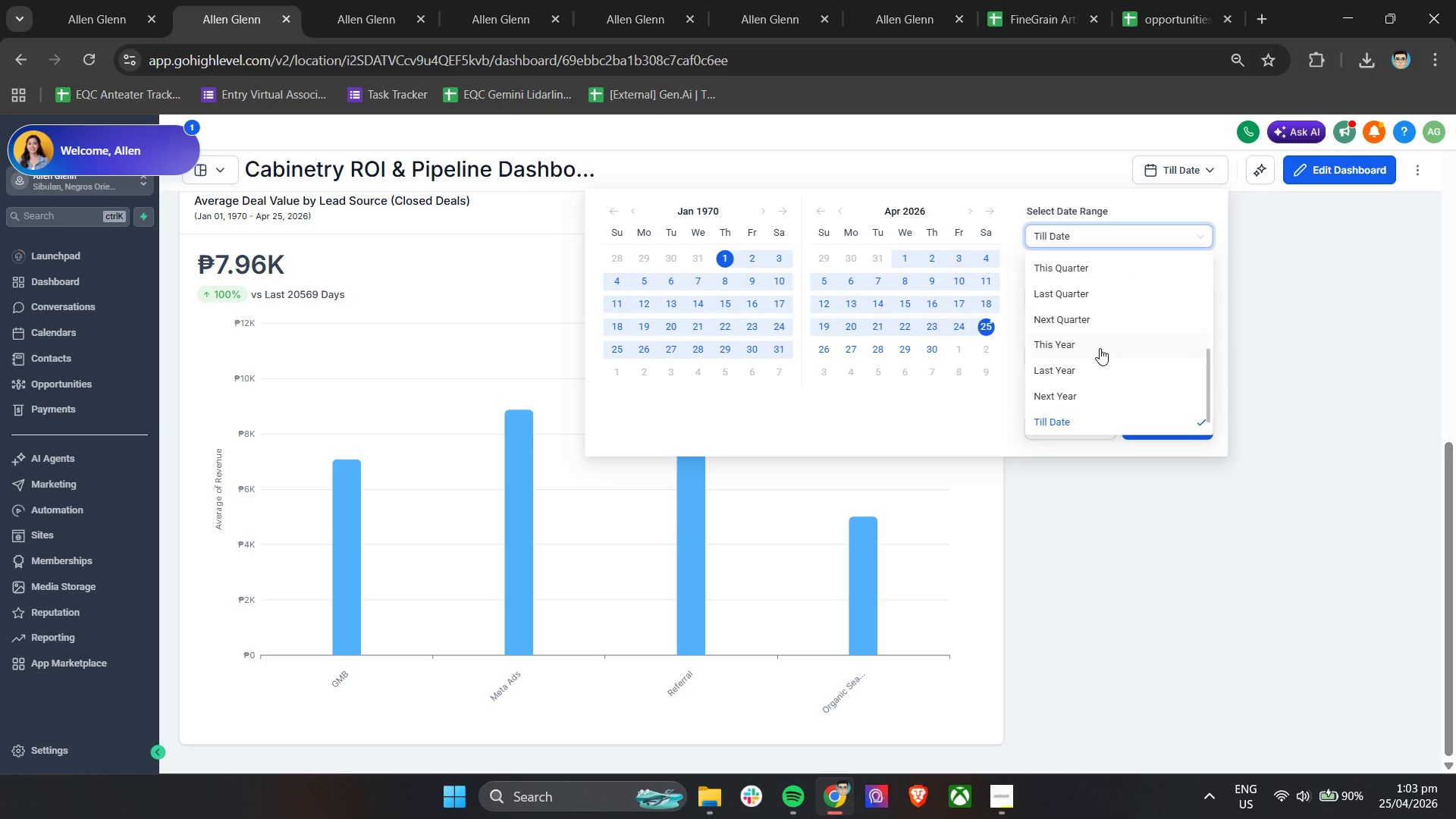 
scroll: coordinate [1100, 348], scroll_direction: up, amount: 2.0
 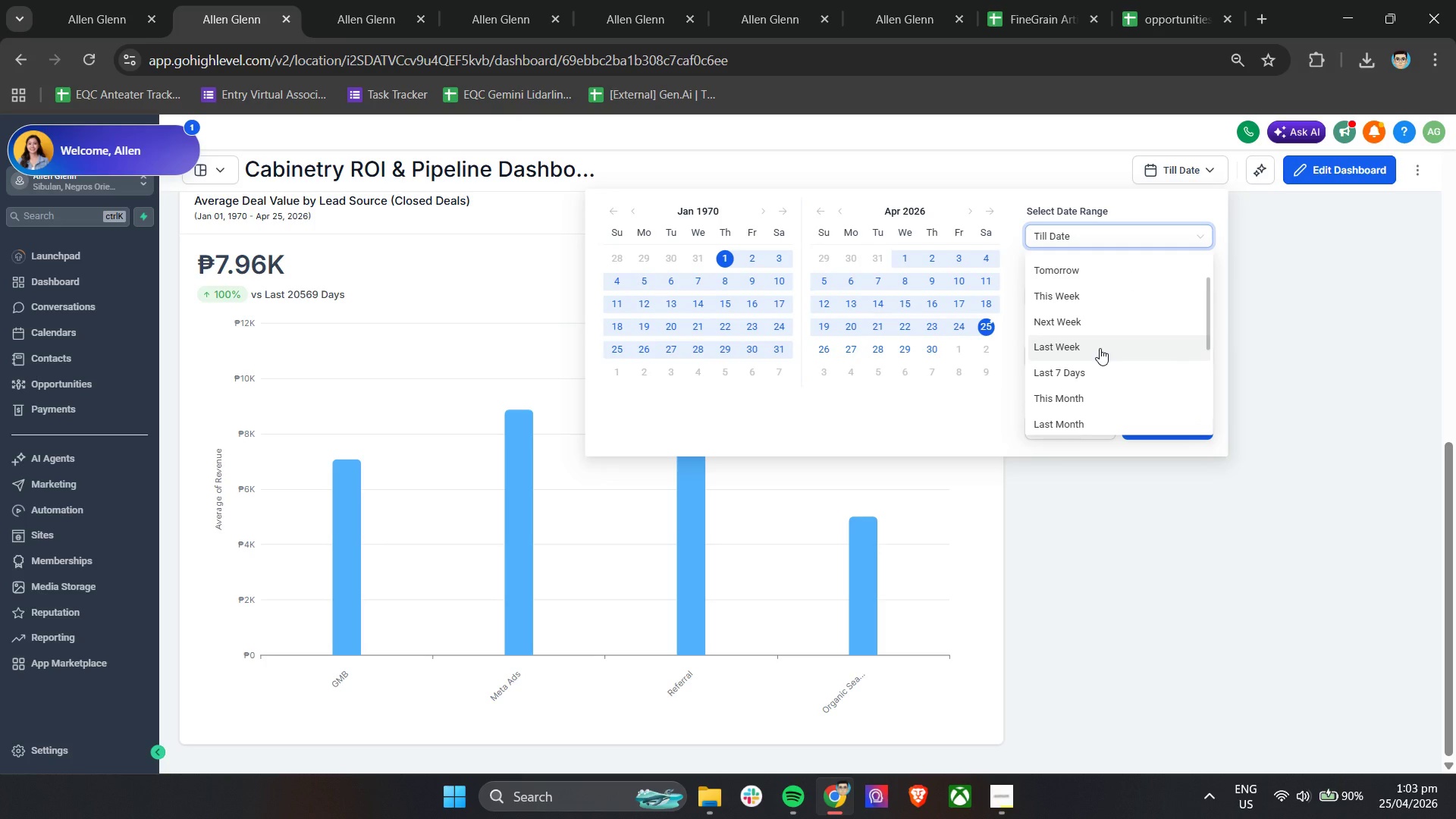 
scroll: coordinate [1100, 348], scroll_direction: down, amount: 1.0
 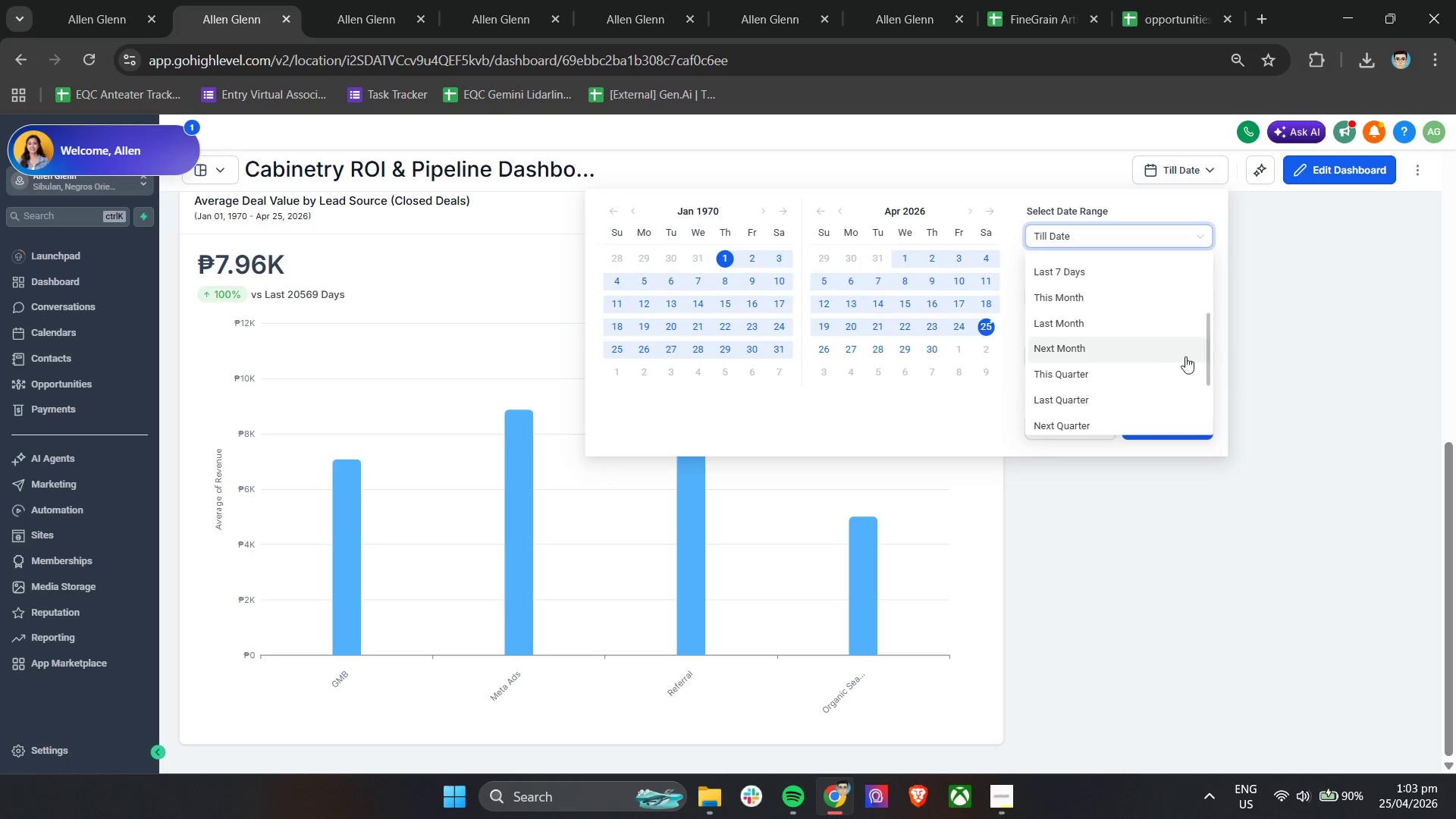 
left_click([1121, 400])
 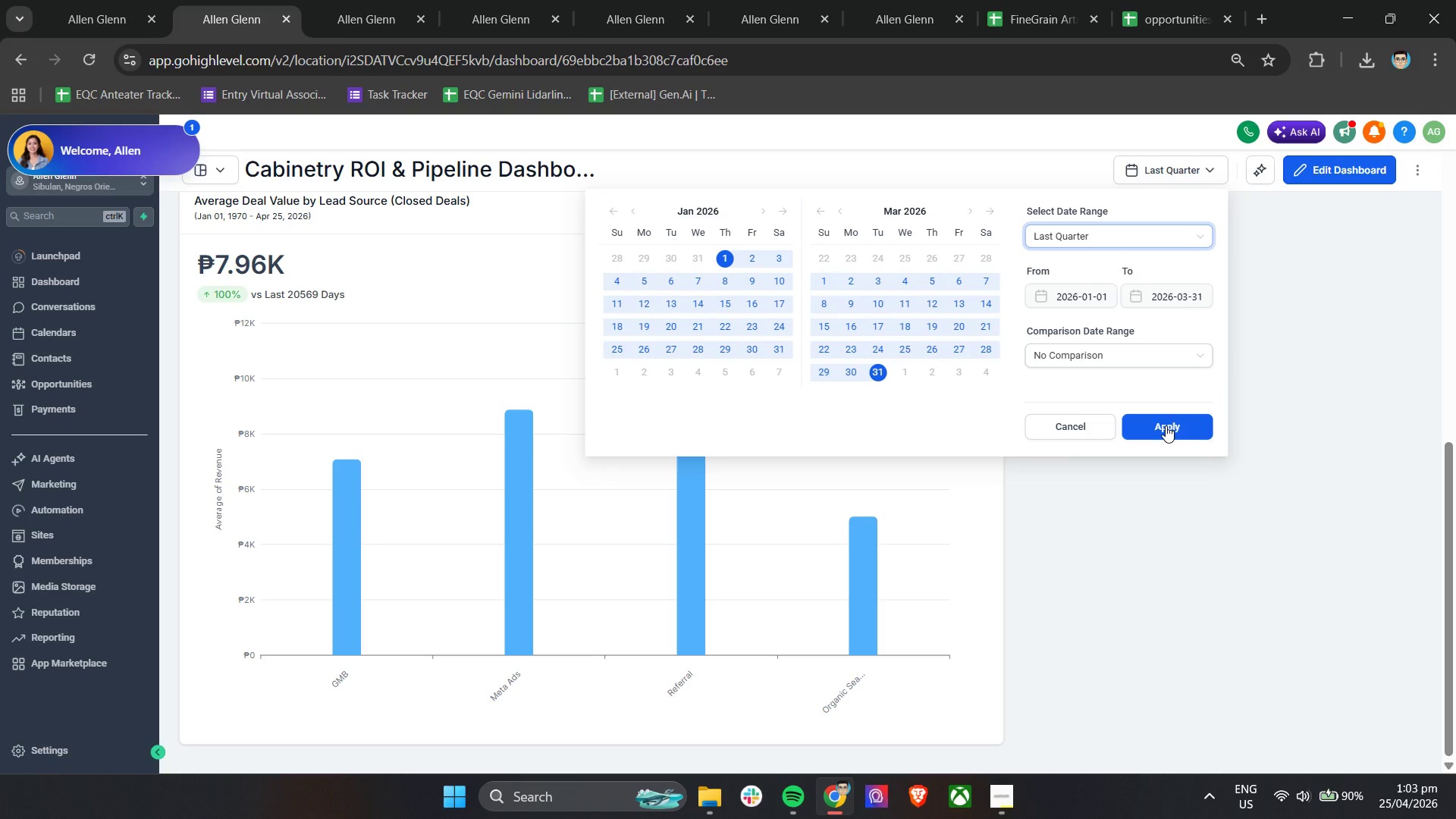 
left_click([1166, 425])
 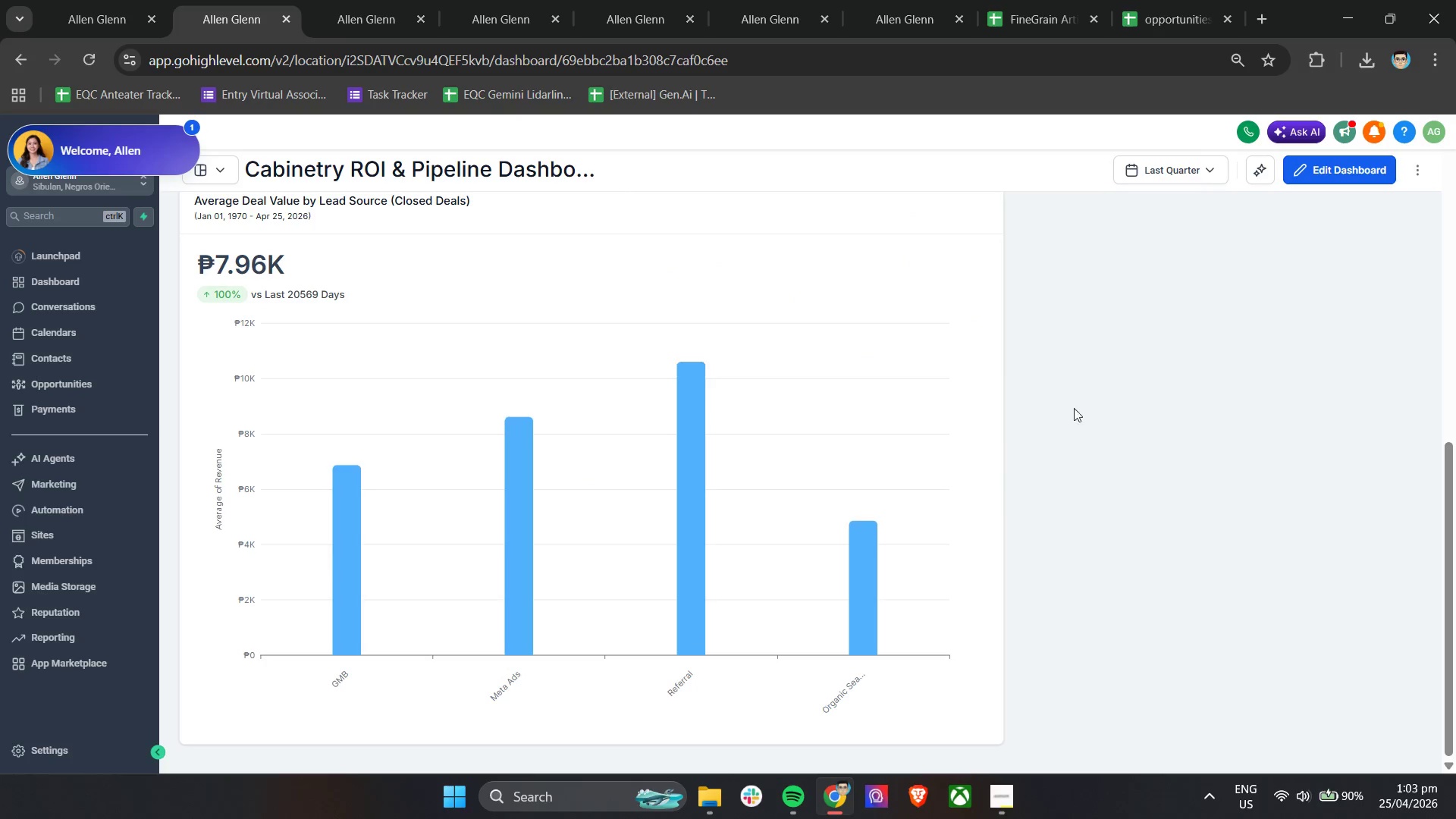 
left_click([1201, 167])
 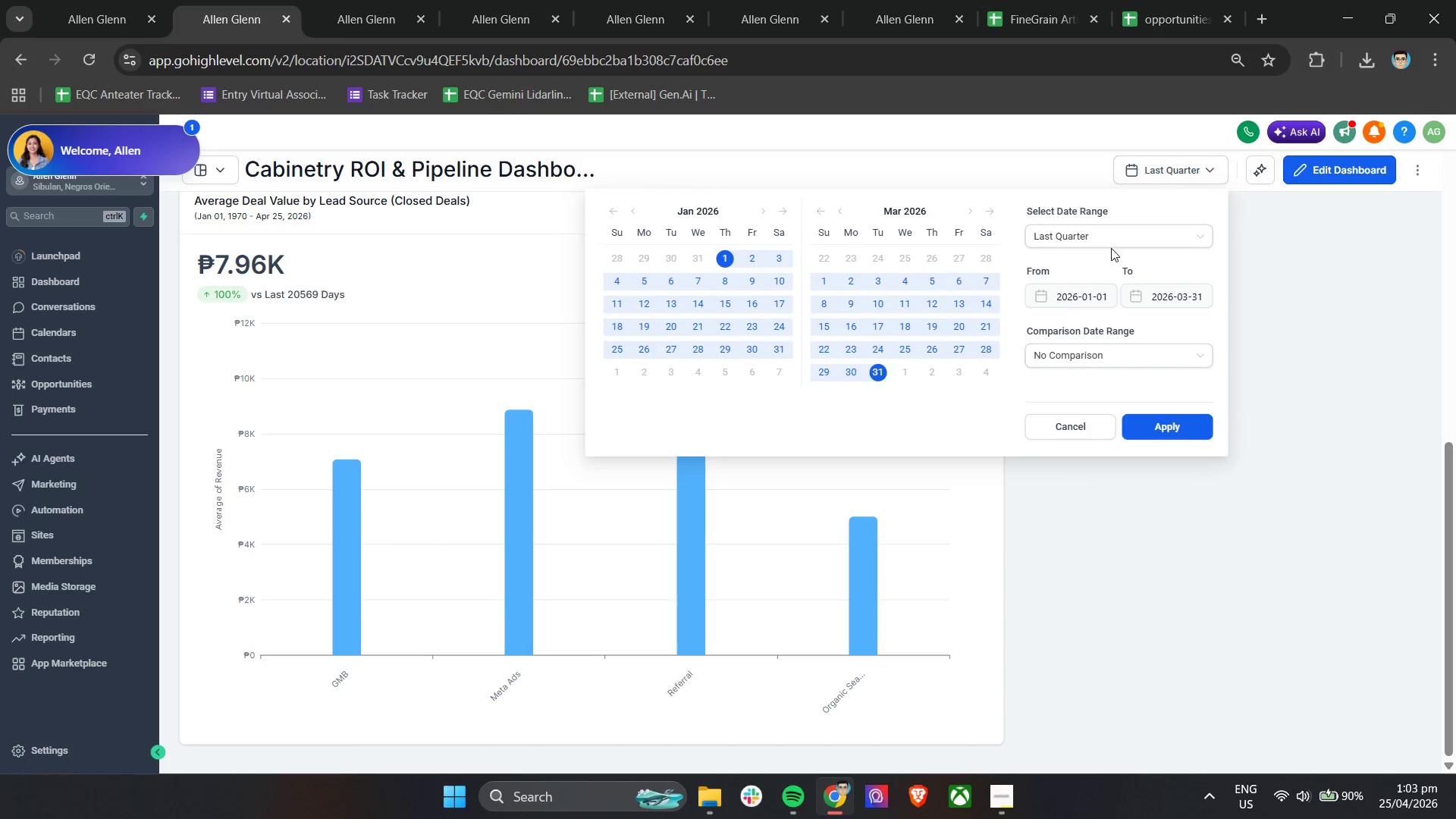 
left_click([1111, 247])
 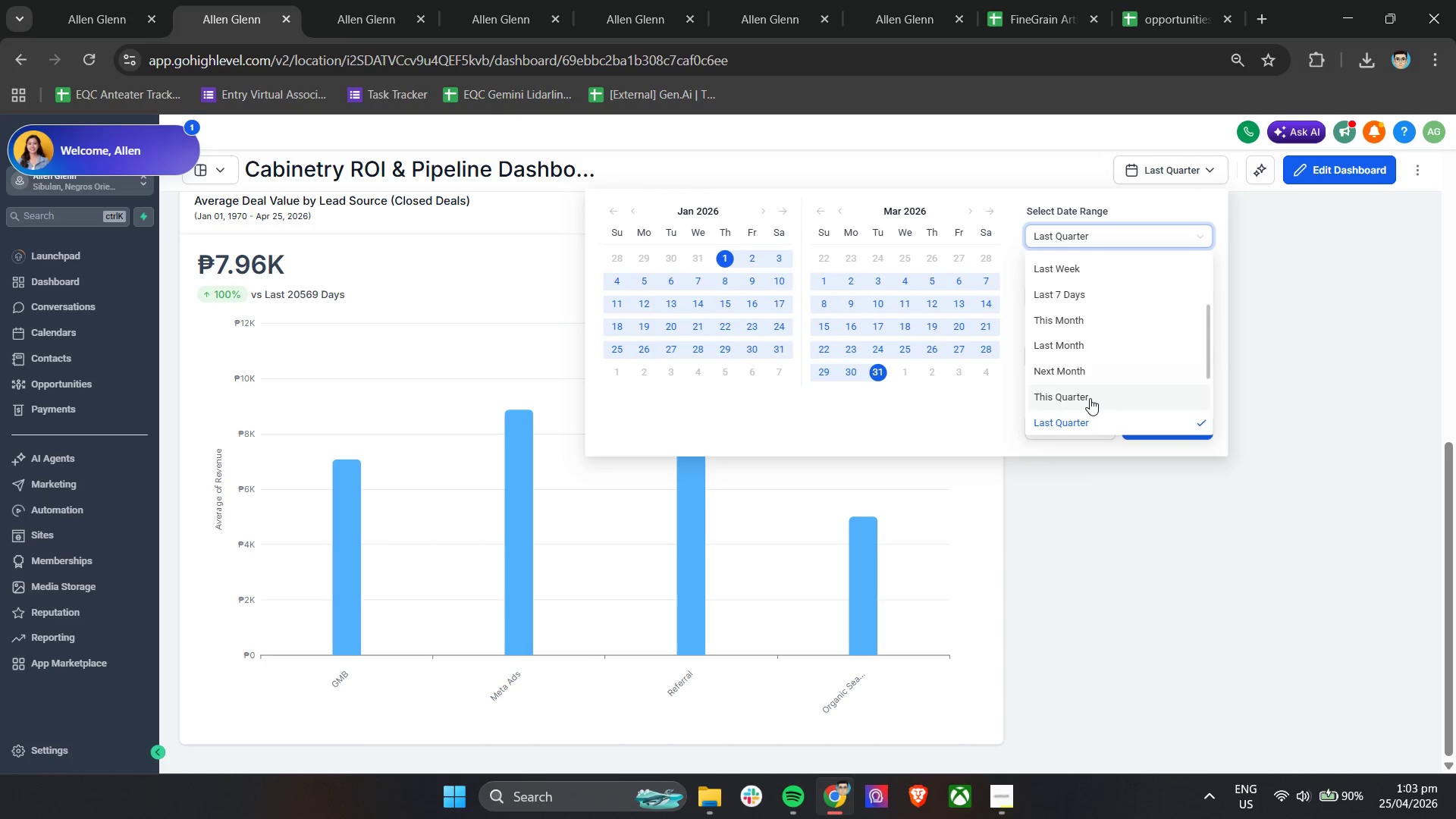 
scroll: coordinate [1090, 398], scroll_direction: down, amount: 2.0
 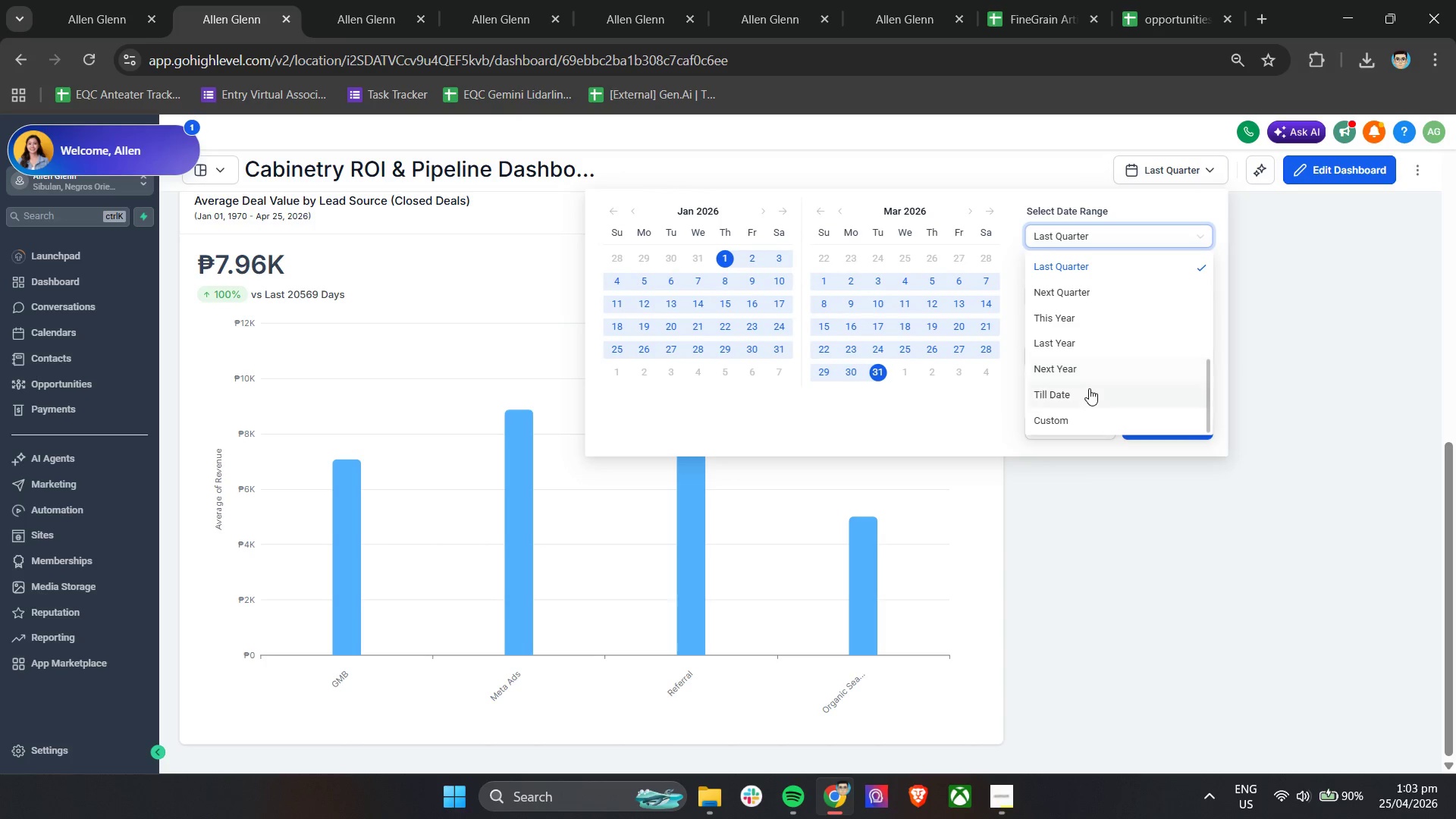 
left_click([1089, 389])
 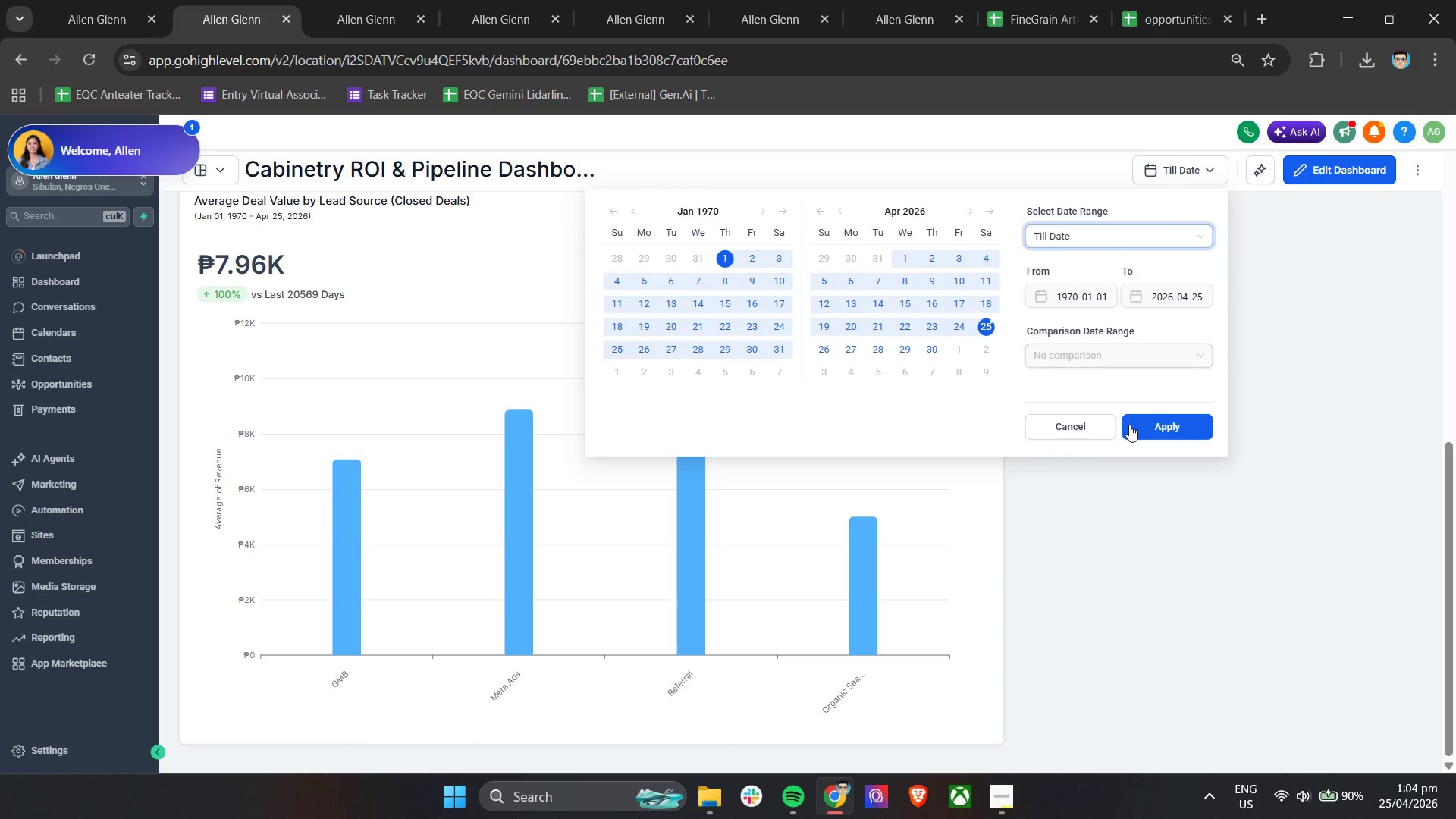 
left_click([1129, 425])
 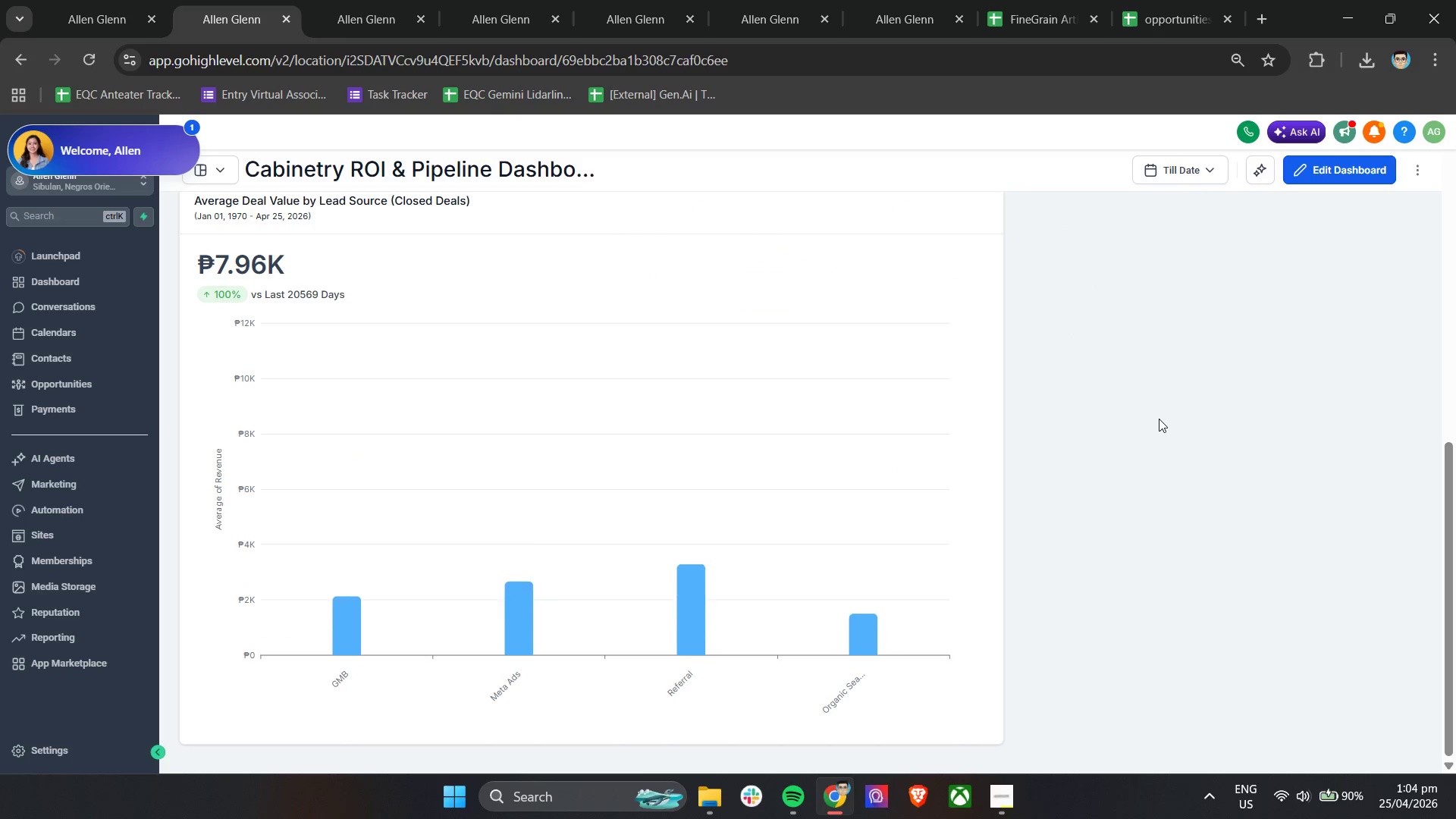 
left_click([1159, 419])
 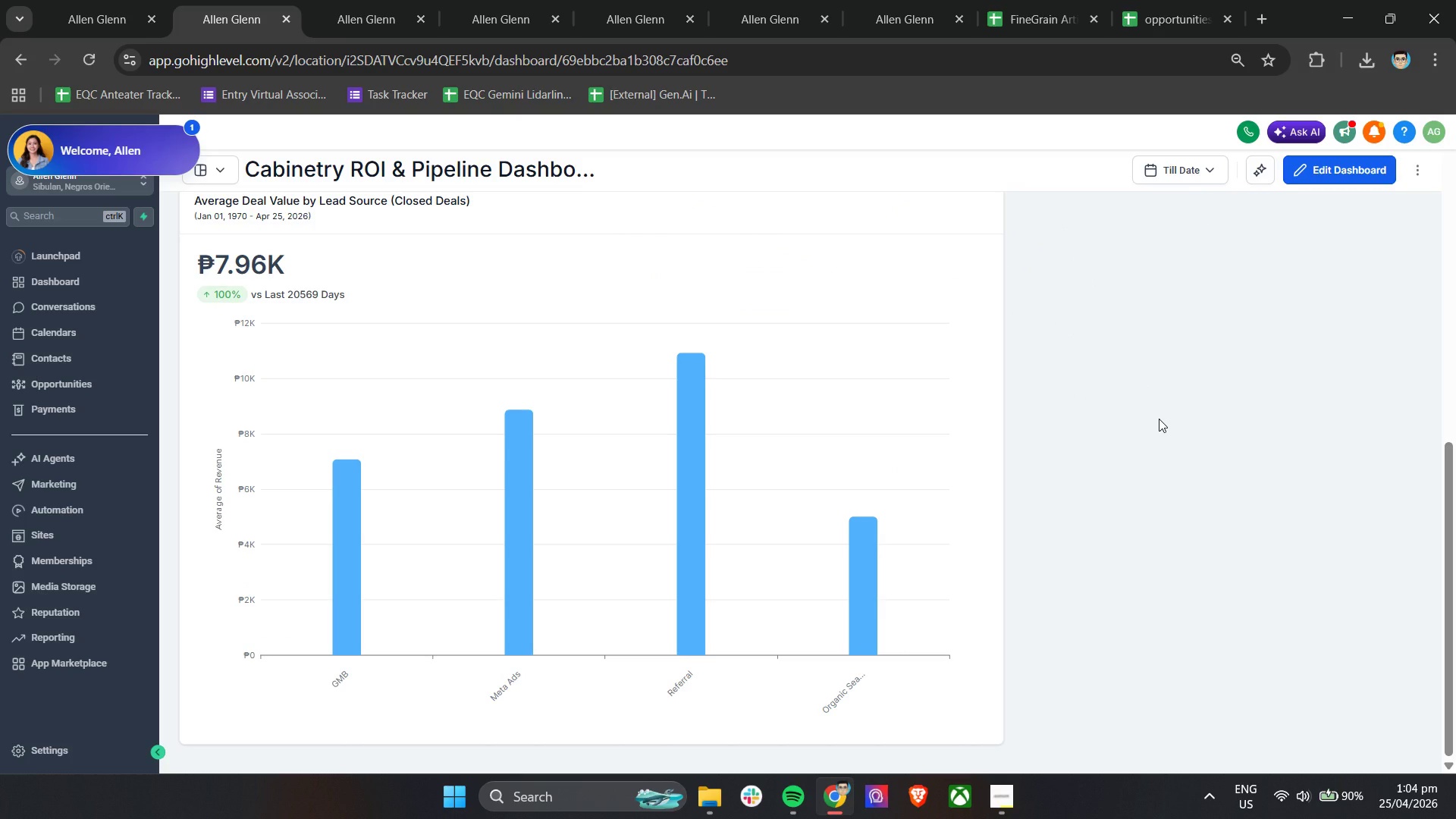 
wait(31.8)
 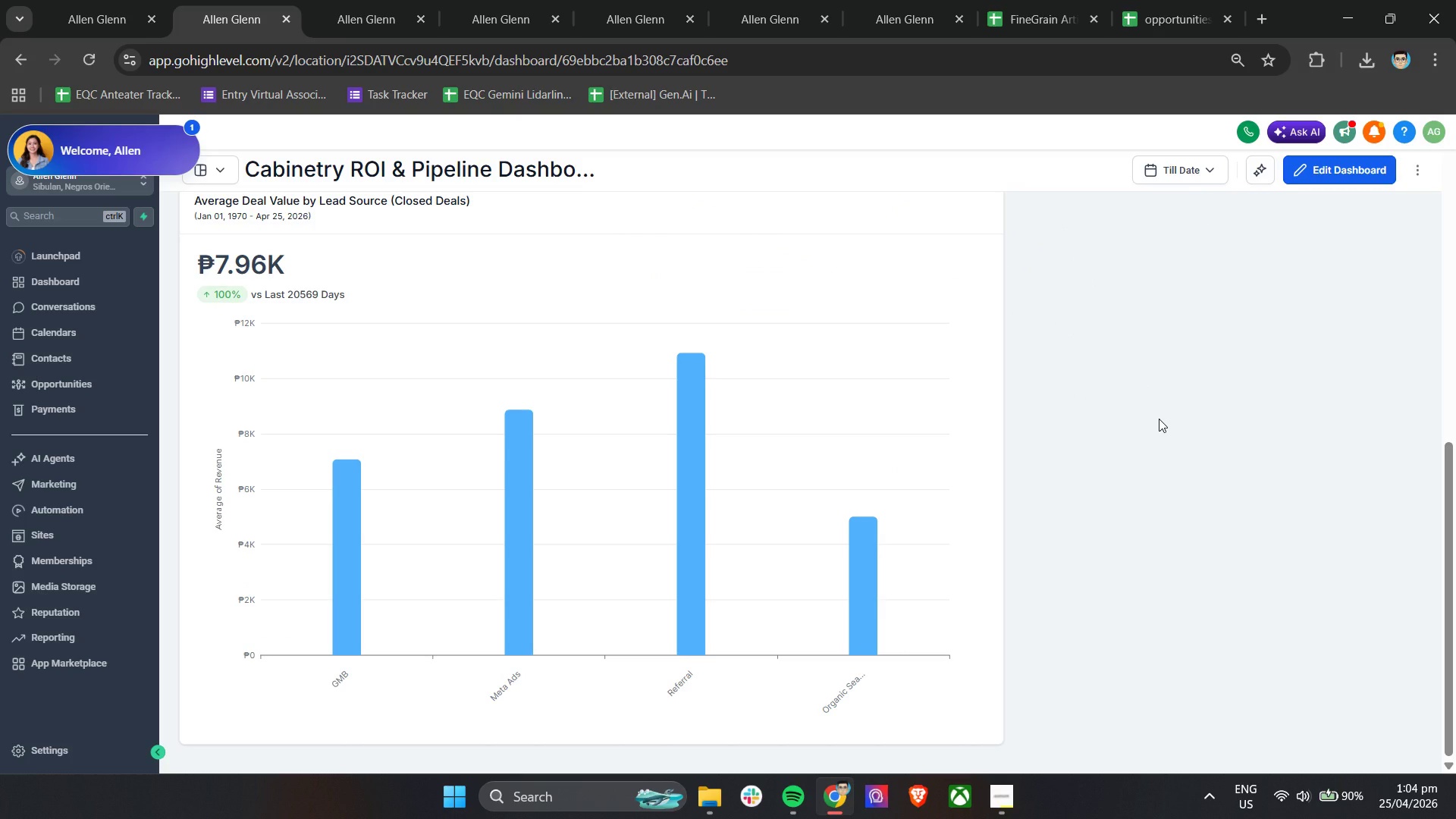 
scroll: coordinate [960, 326], scroll_direction: up, amount: 5.0
 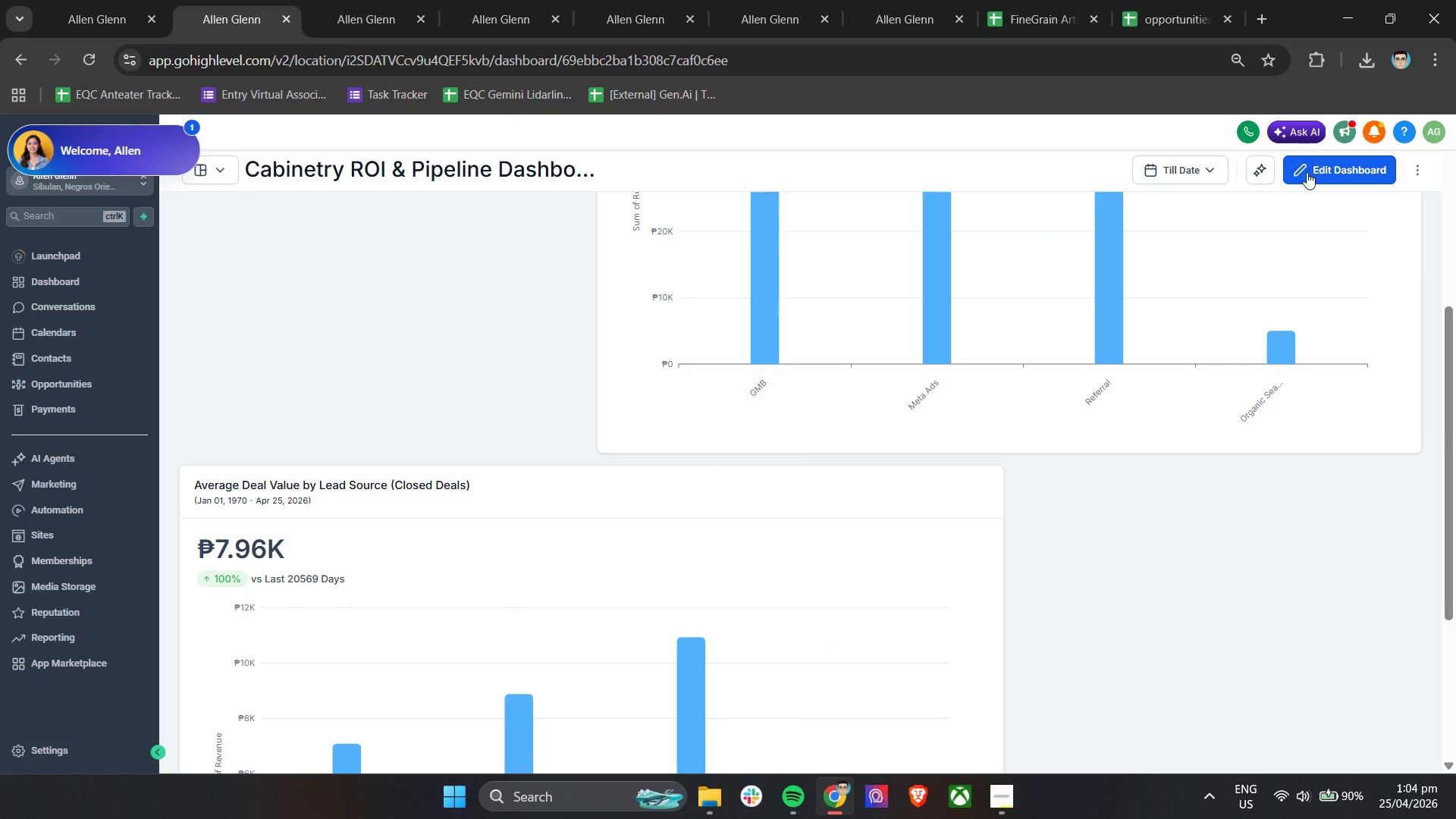 
left_click([1307, 168])
 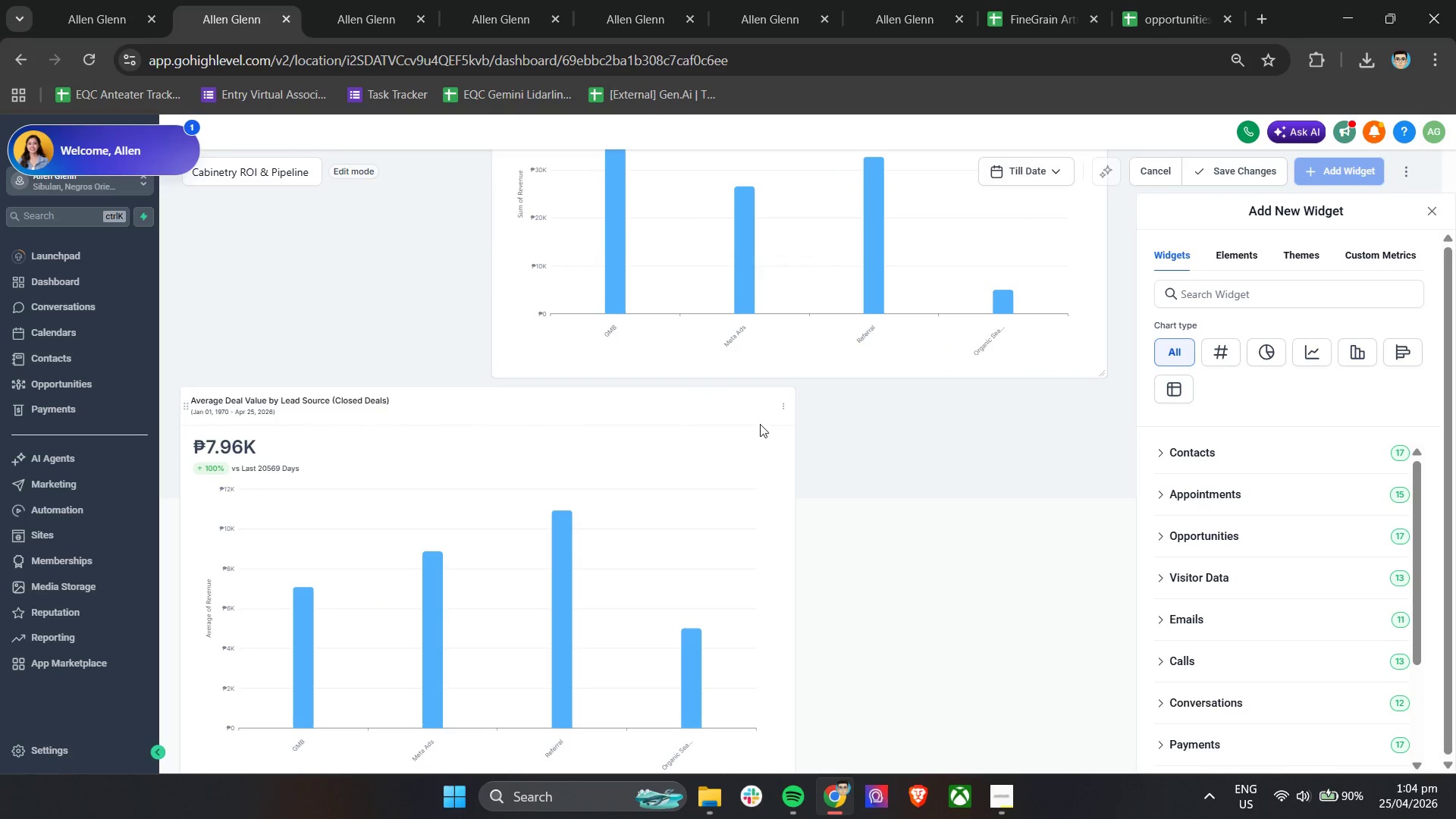 
left_click([786, 411])
 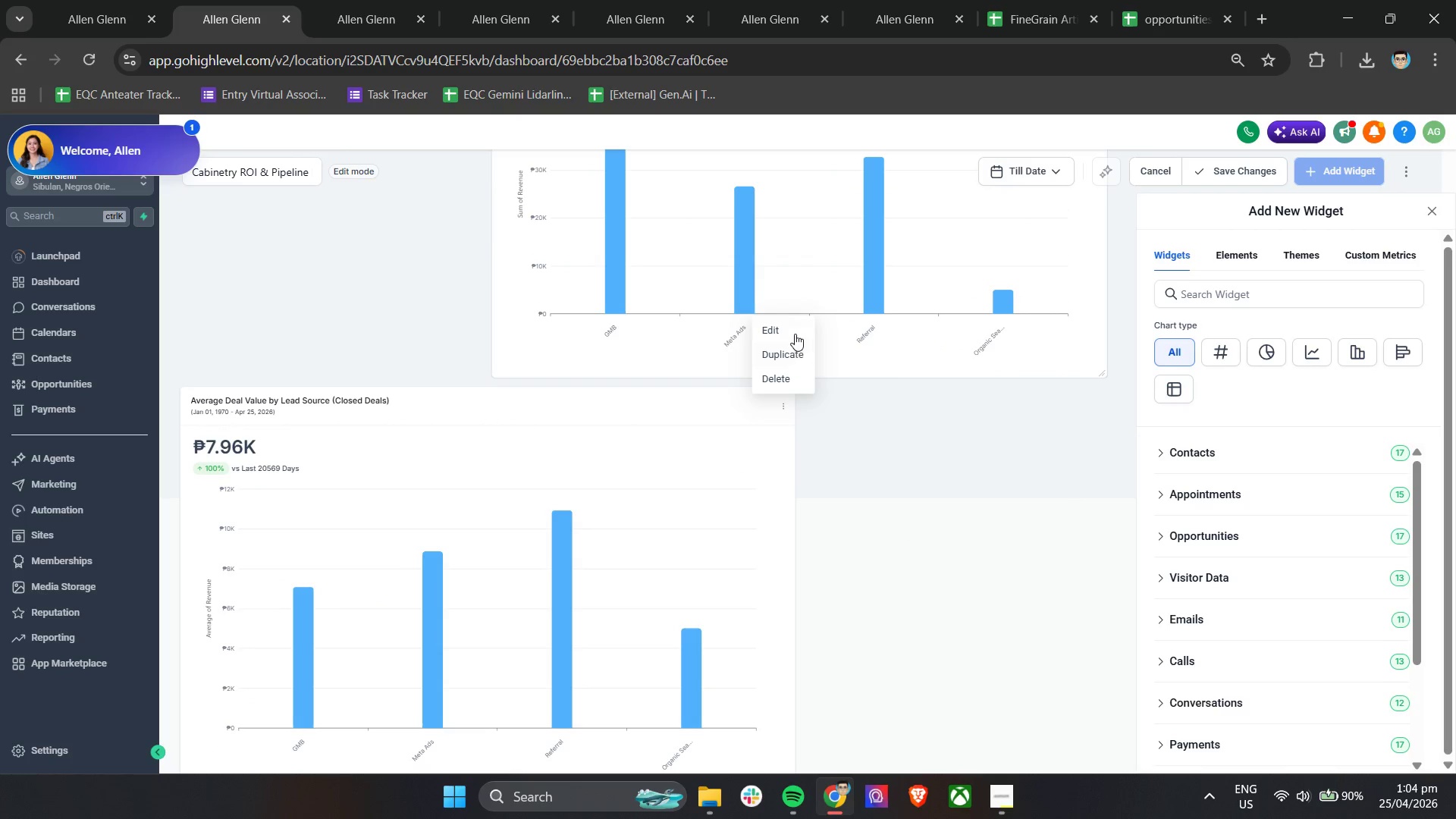 
left_click([795, 334])
 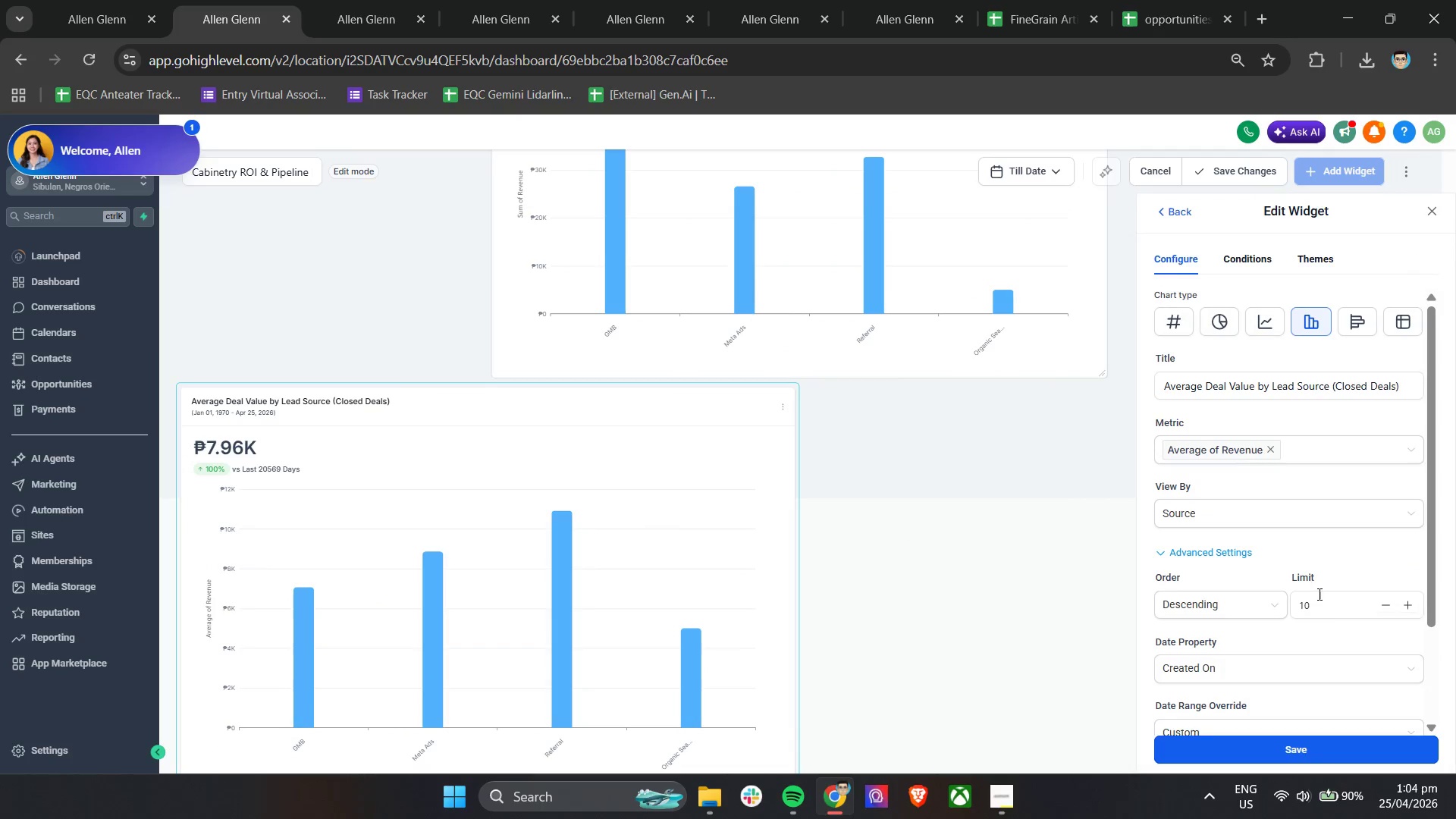 
left_click([1221, 607])
 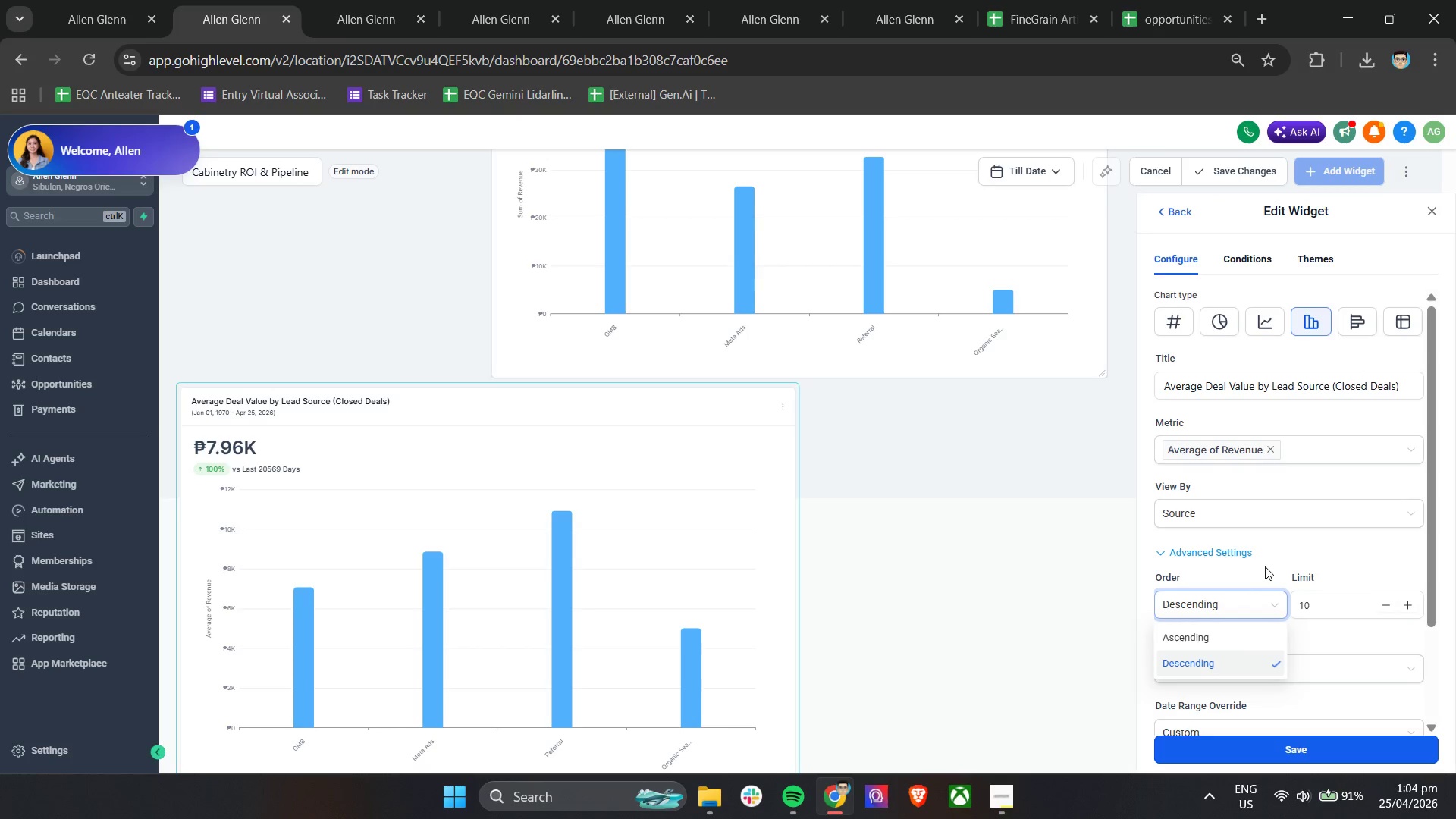 
left_click([1267, 565])
 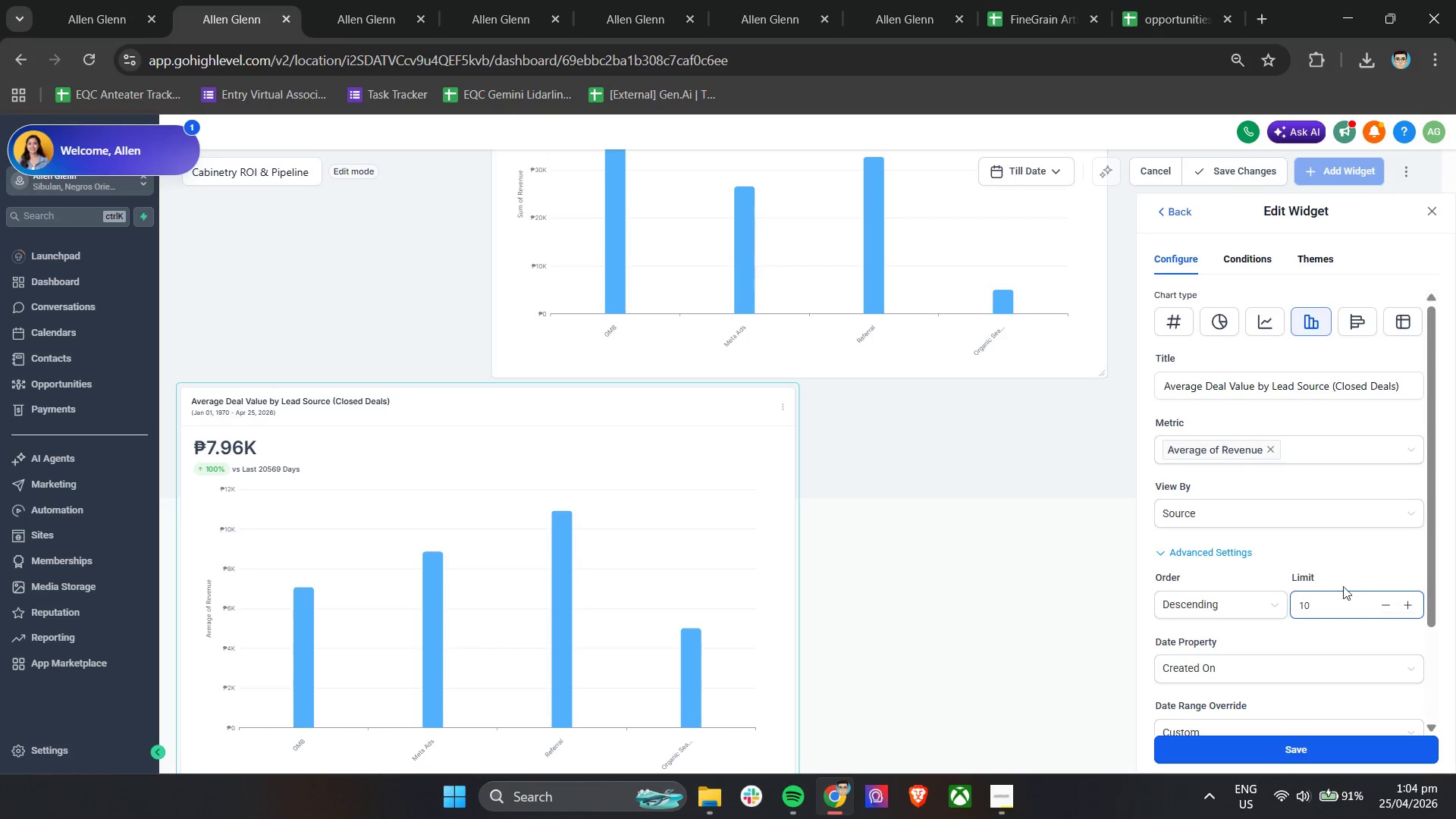 
left_click([1335, 560])
 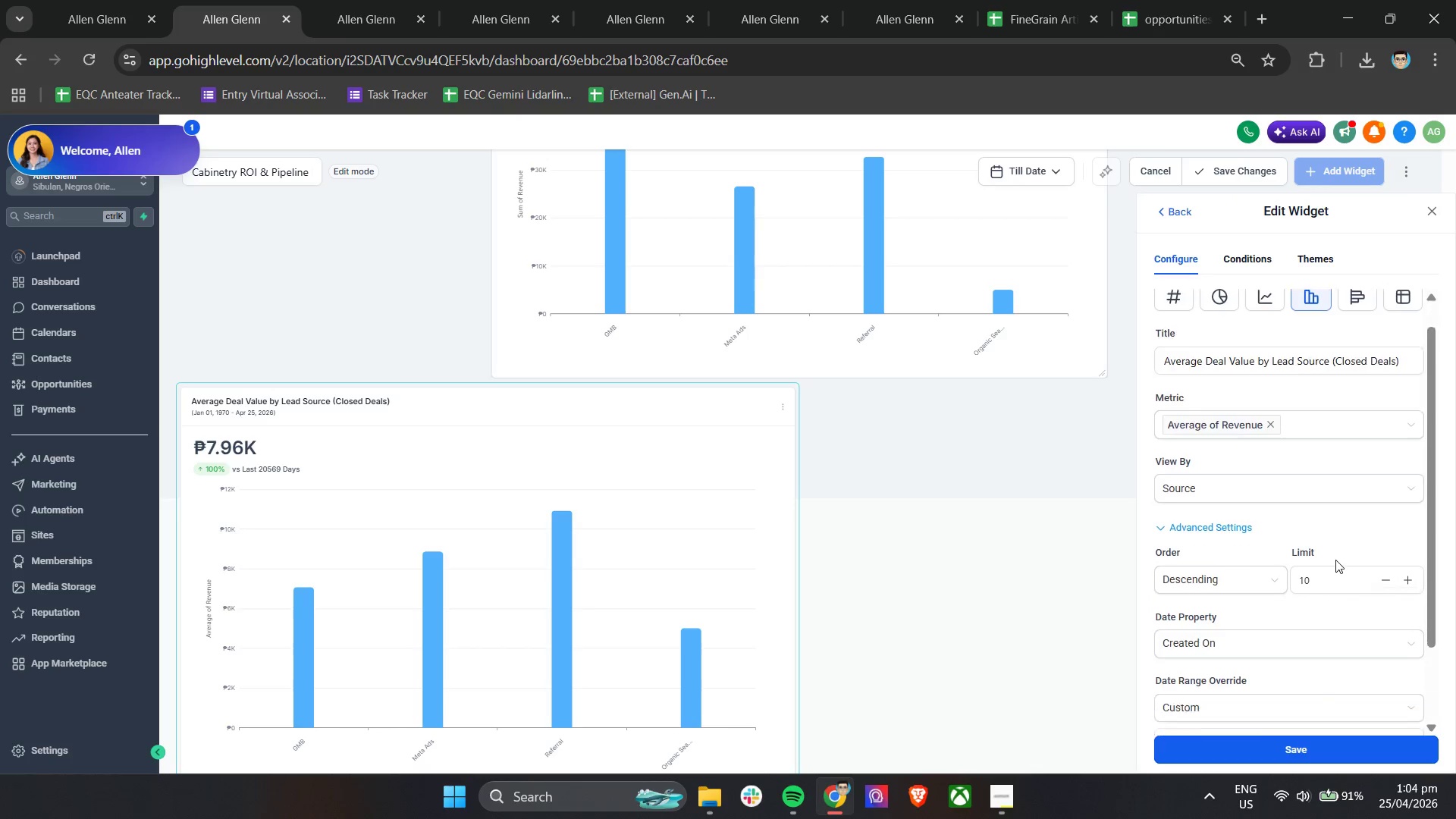 
scroll: coordinate [1335, 560], scroll_direction: down, amount: 4.0
 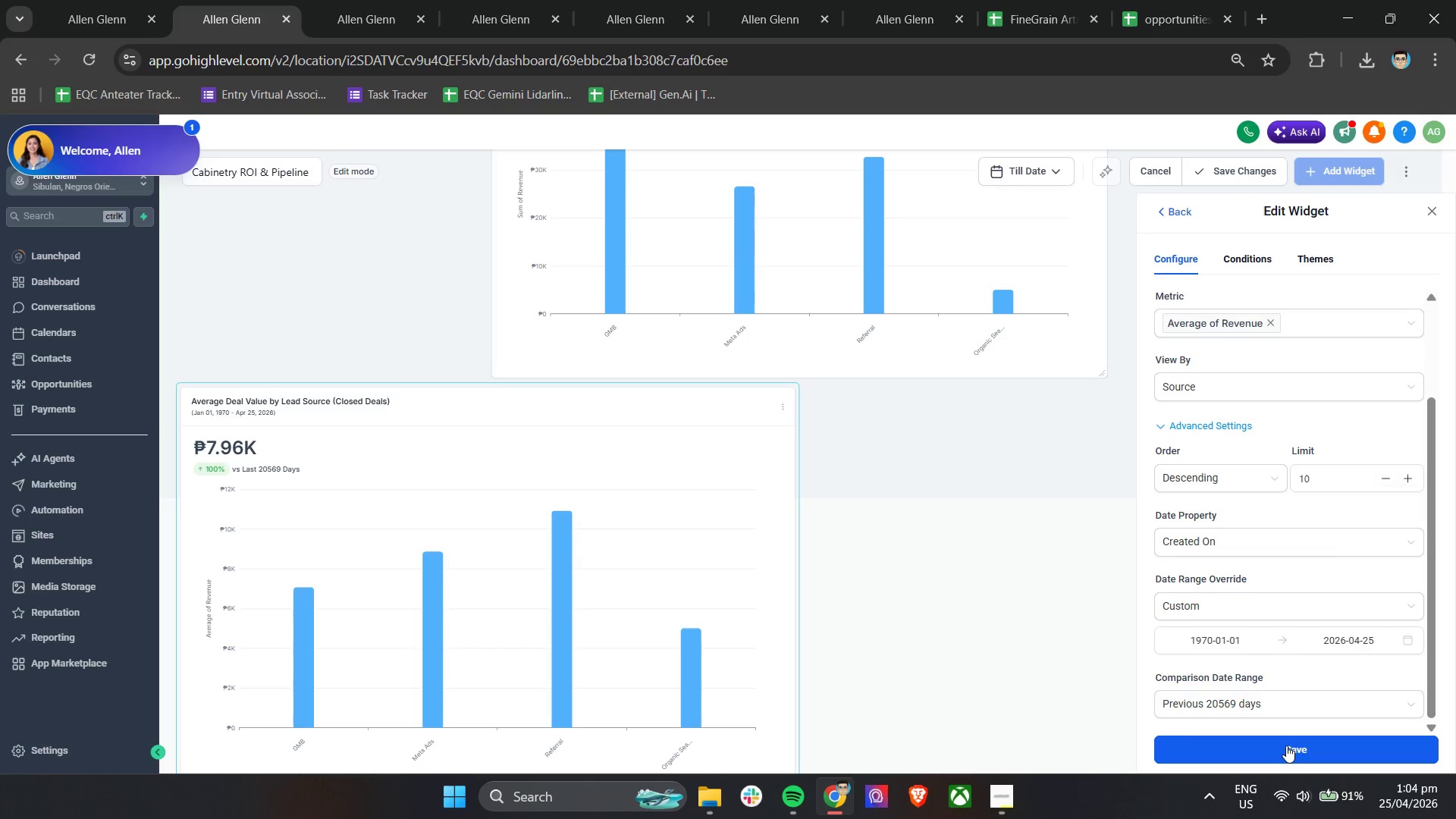 
left_click([1286, 745])
 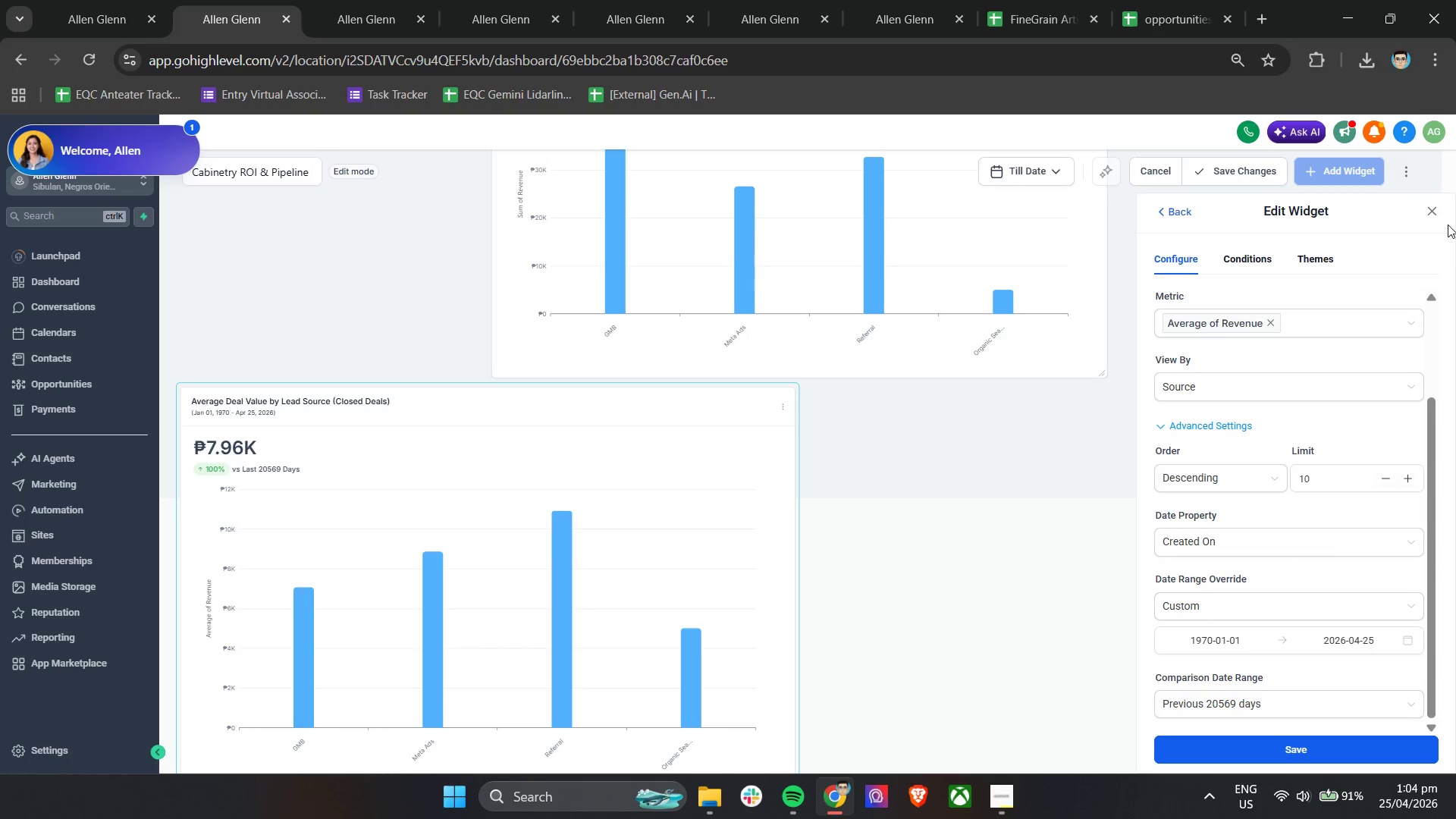 
left_click([1432, 210])
 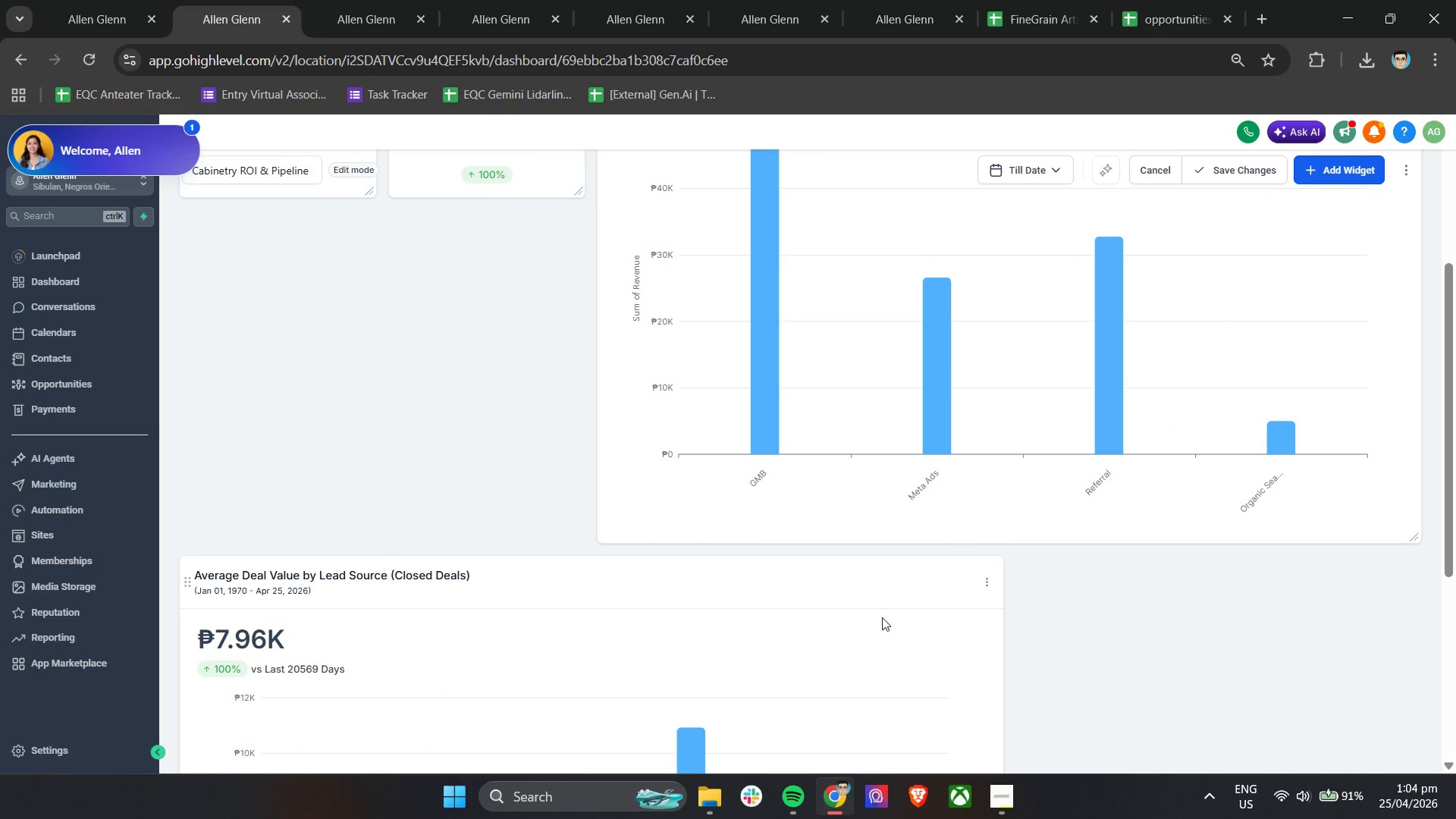 
scroll: coordinate [986, 613], scroll_direction: down, amount: 19.0
 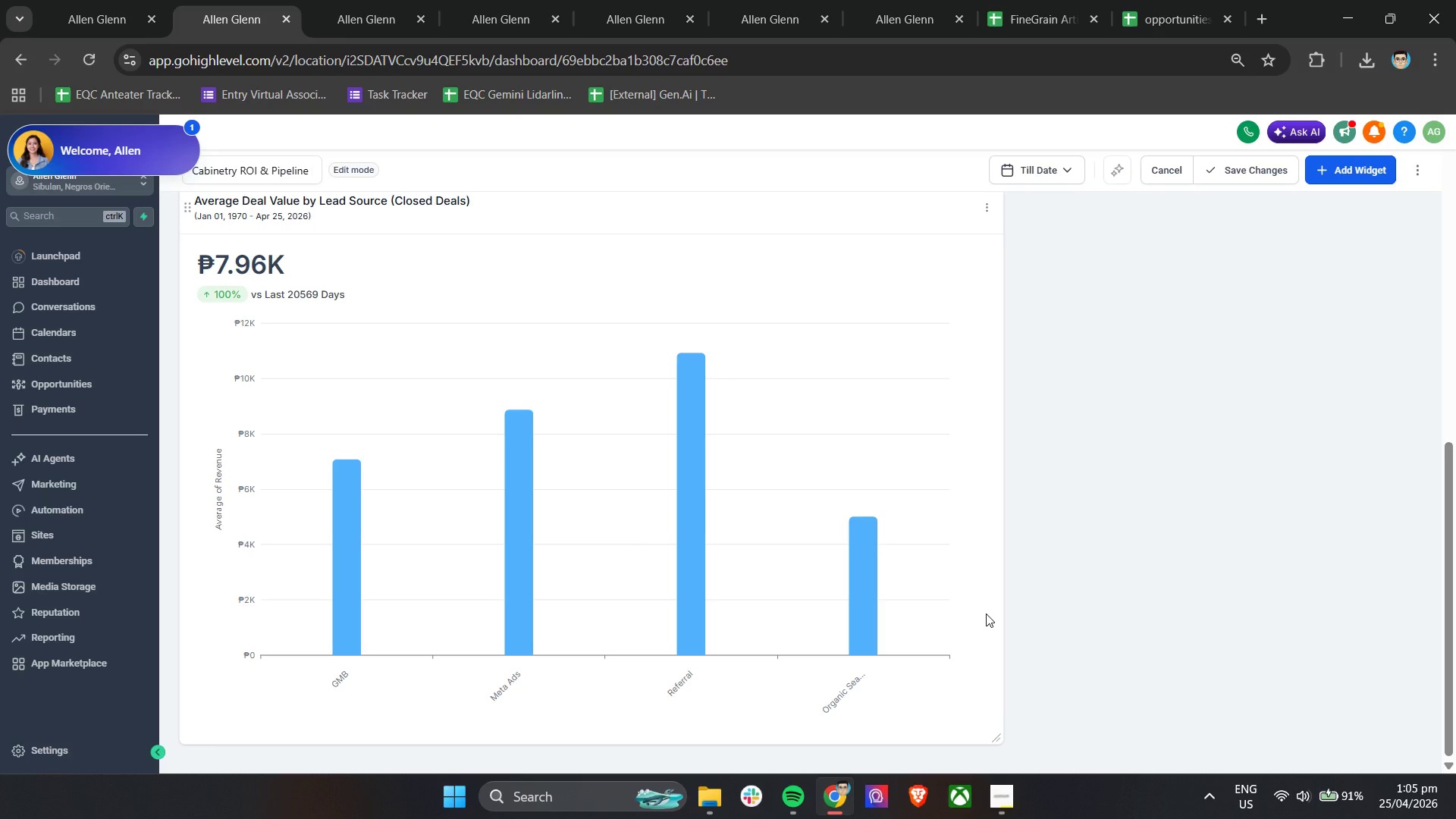 
wait(48.22)
 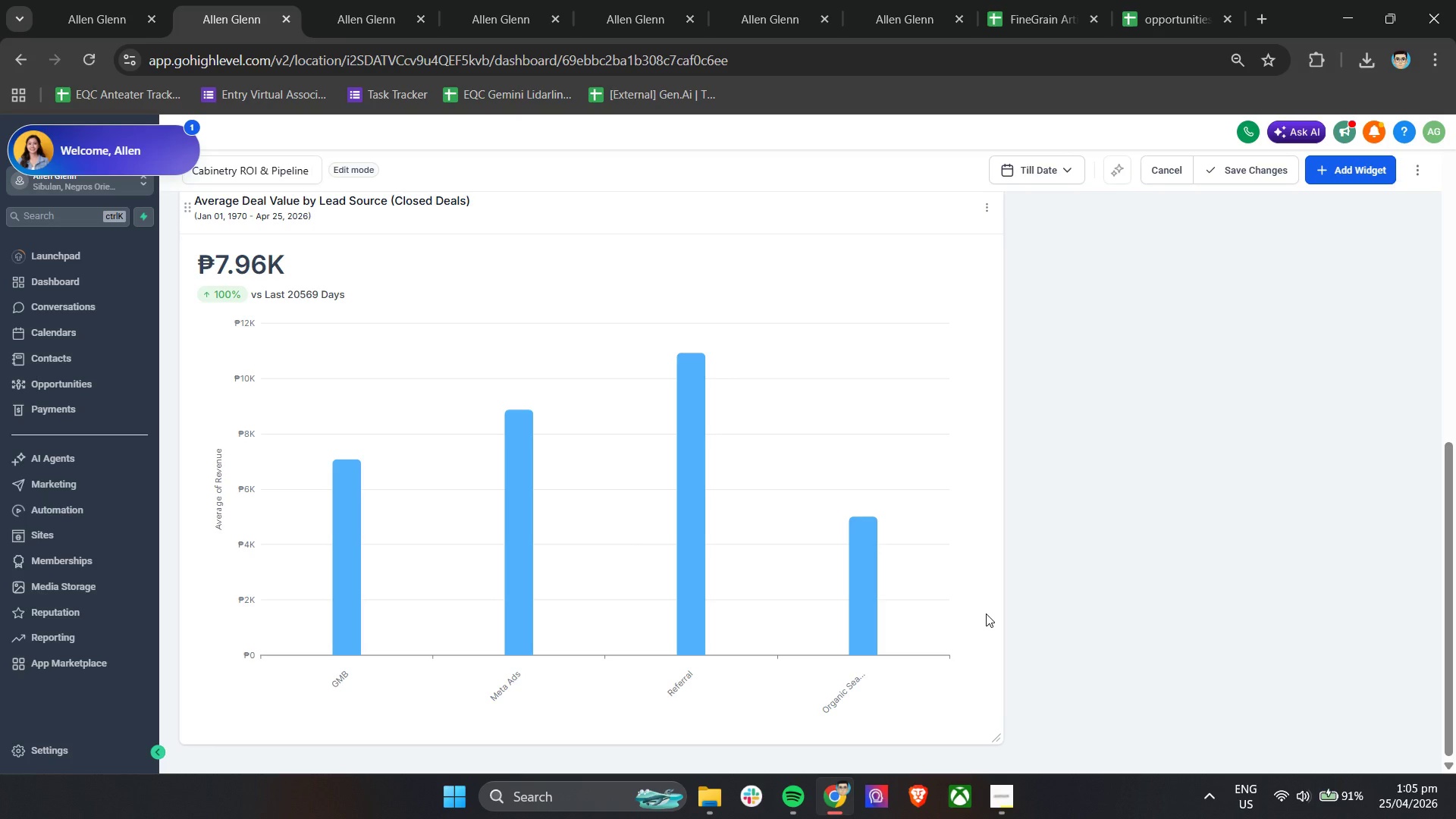 
left_click([369, 0])
 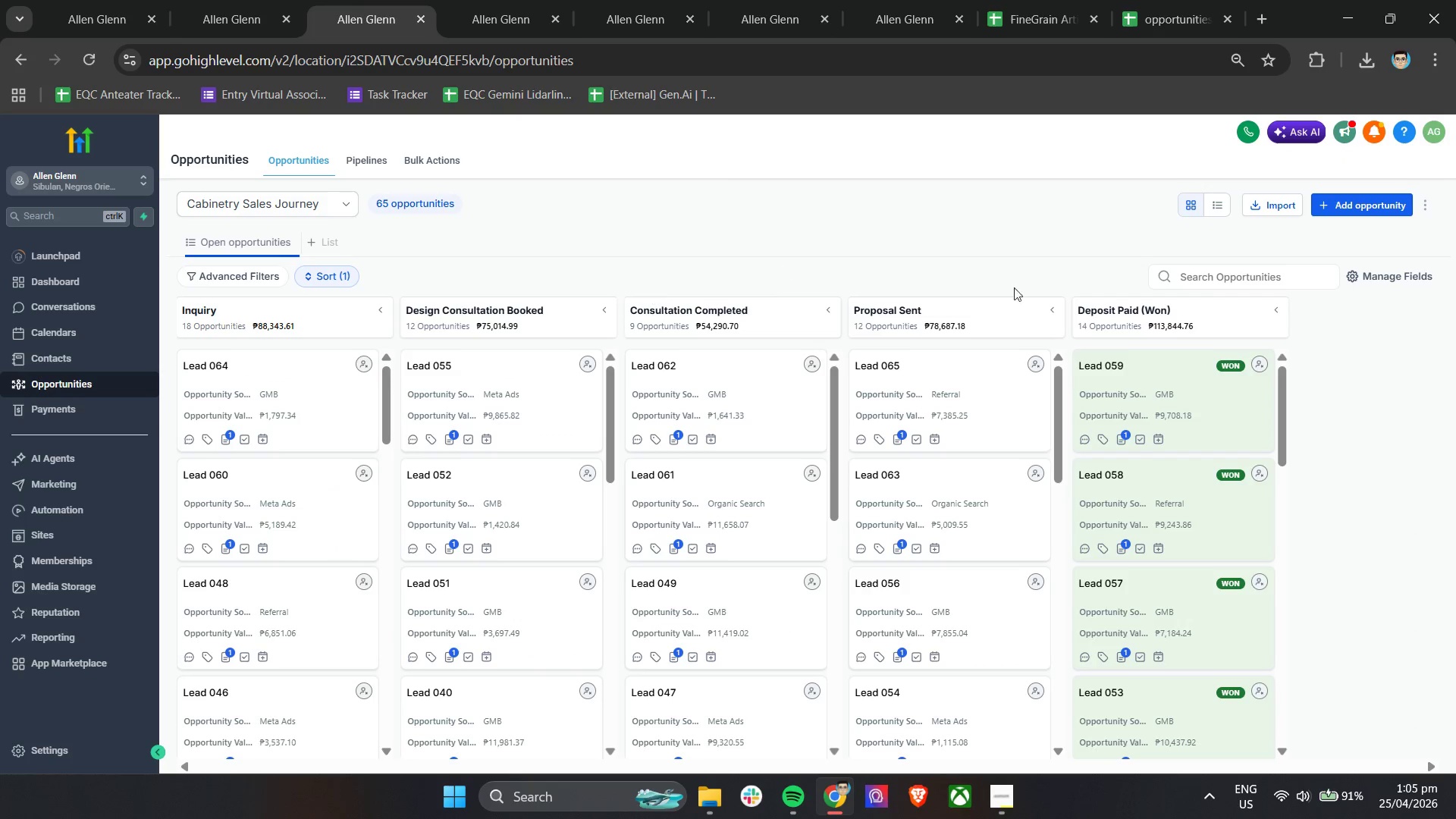 
left_click([337, 274])
 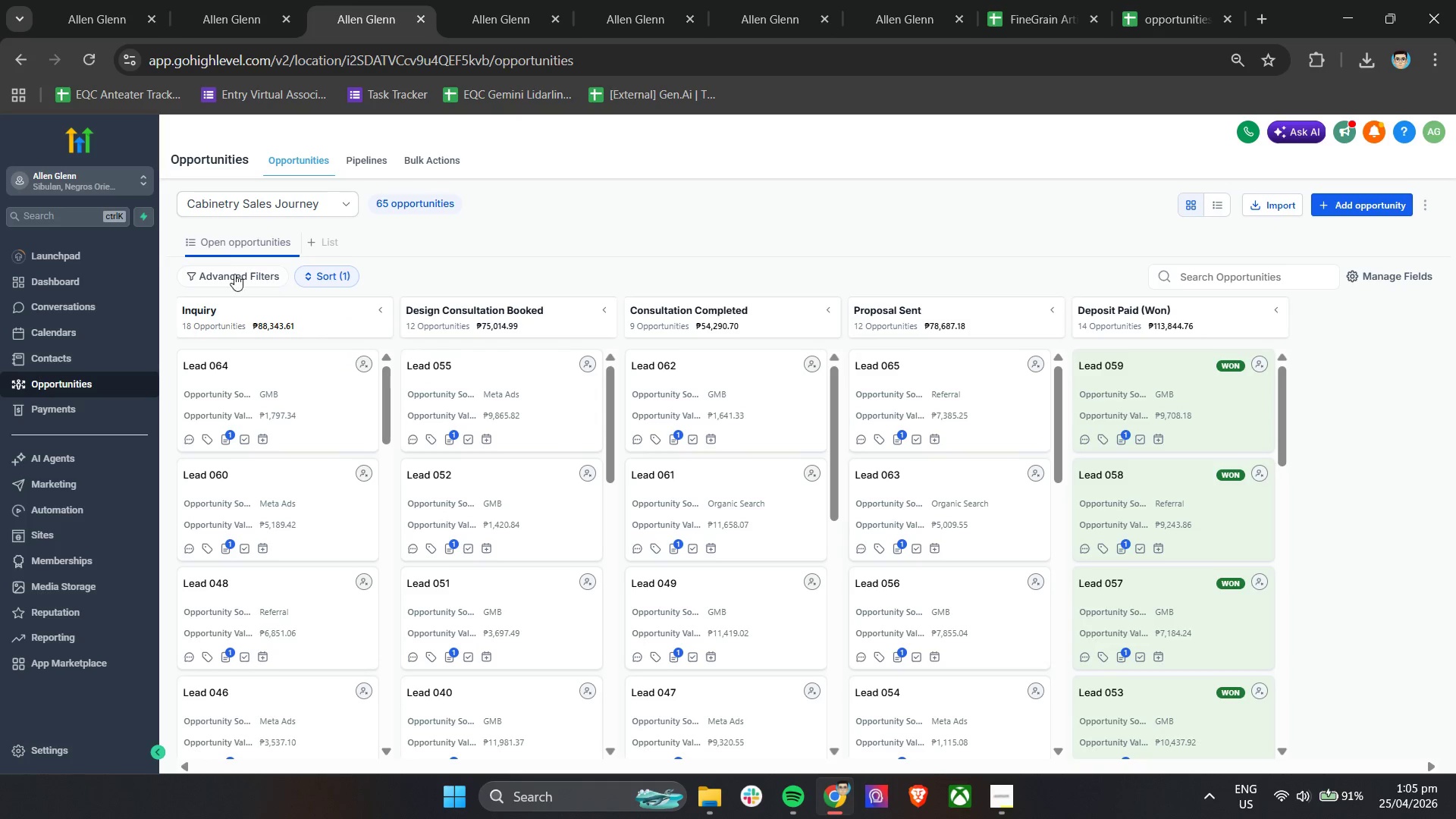 
double_click([234, 274])
 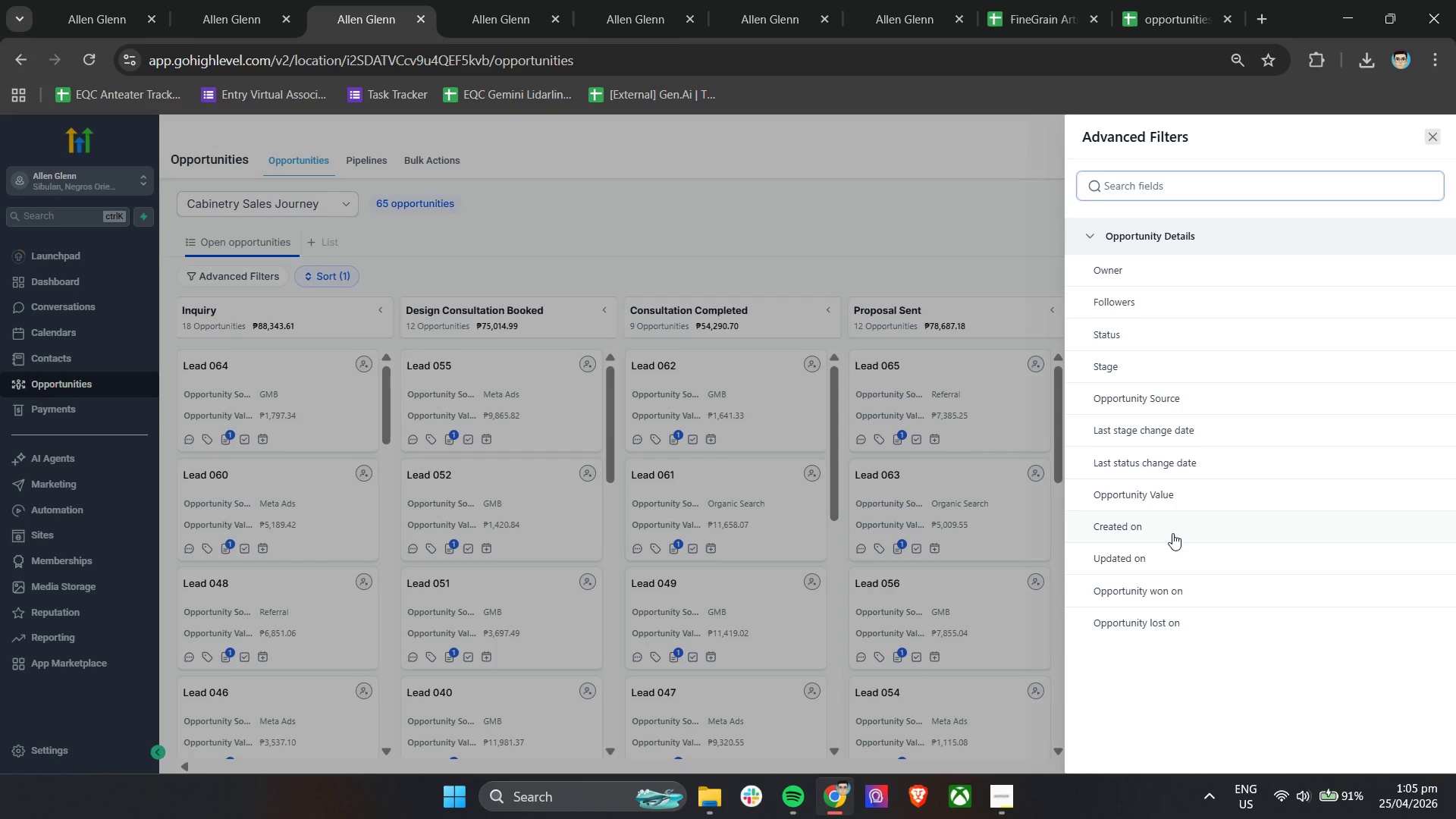 
wait(6.81)
 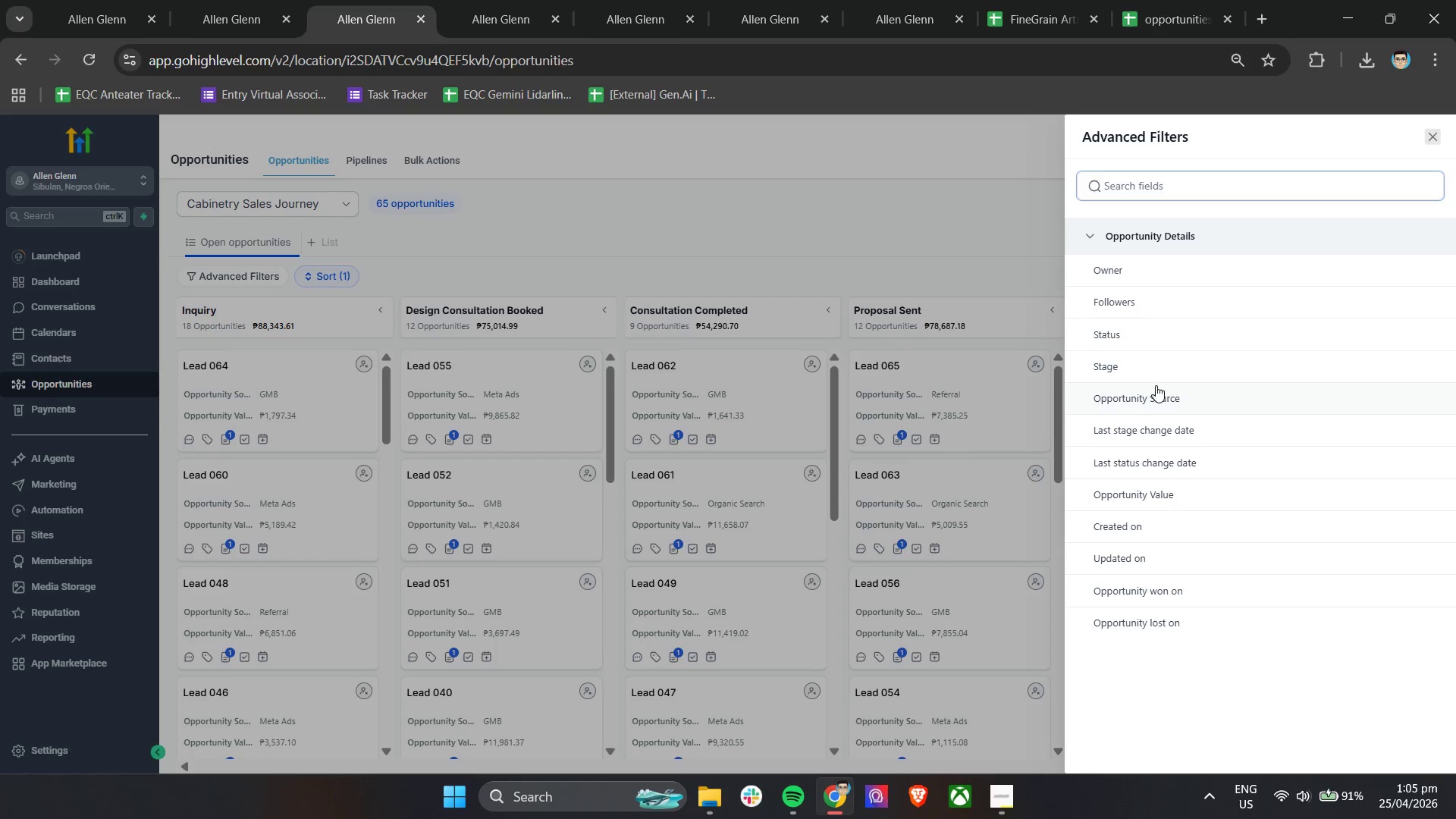 
left_click([1144, 369])
 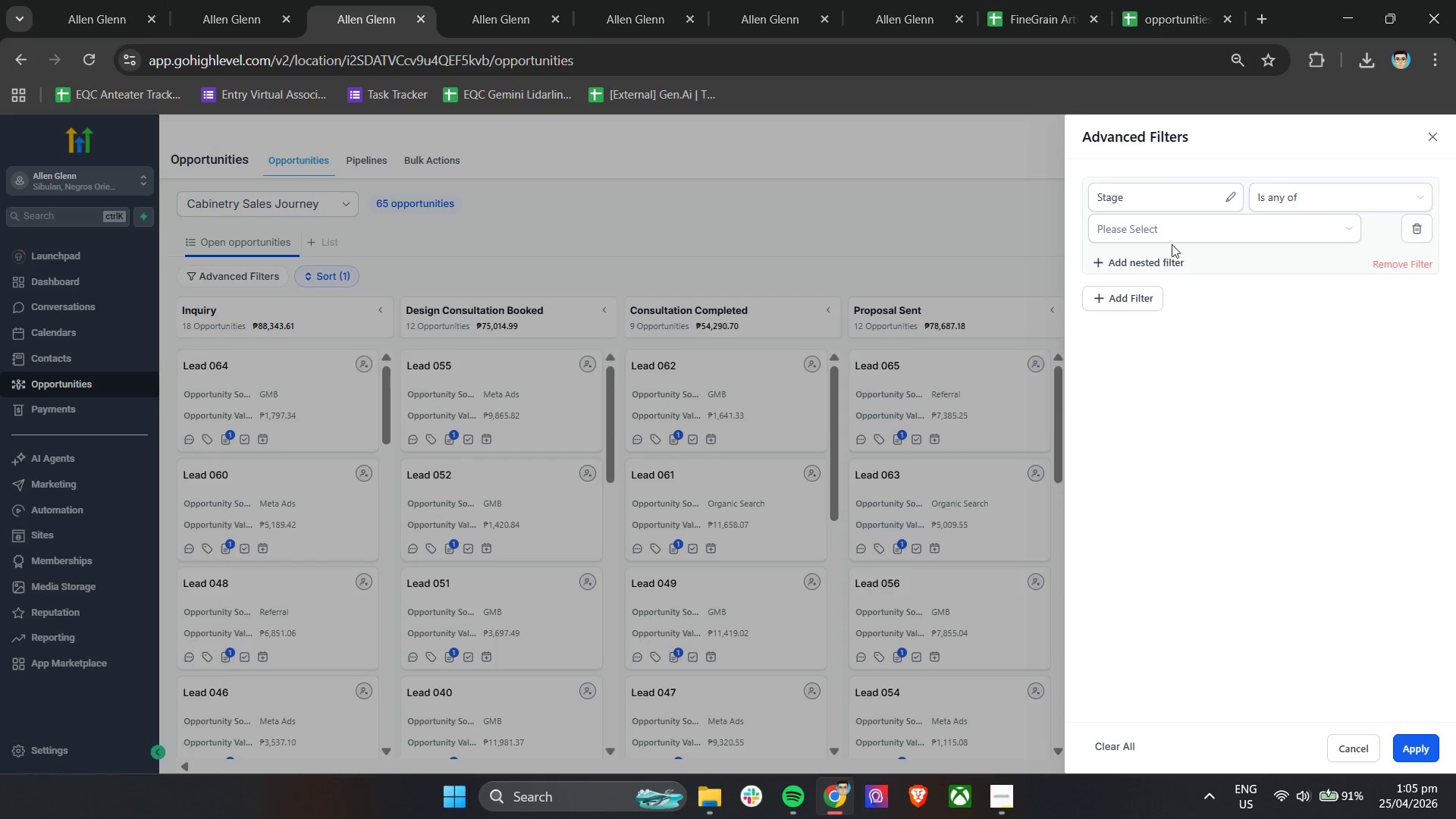 
left_click([1177, 234])
 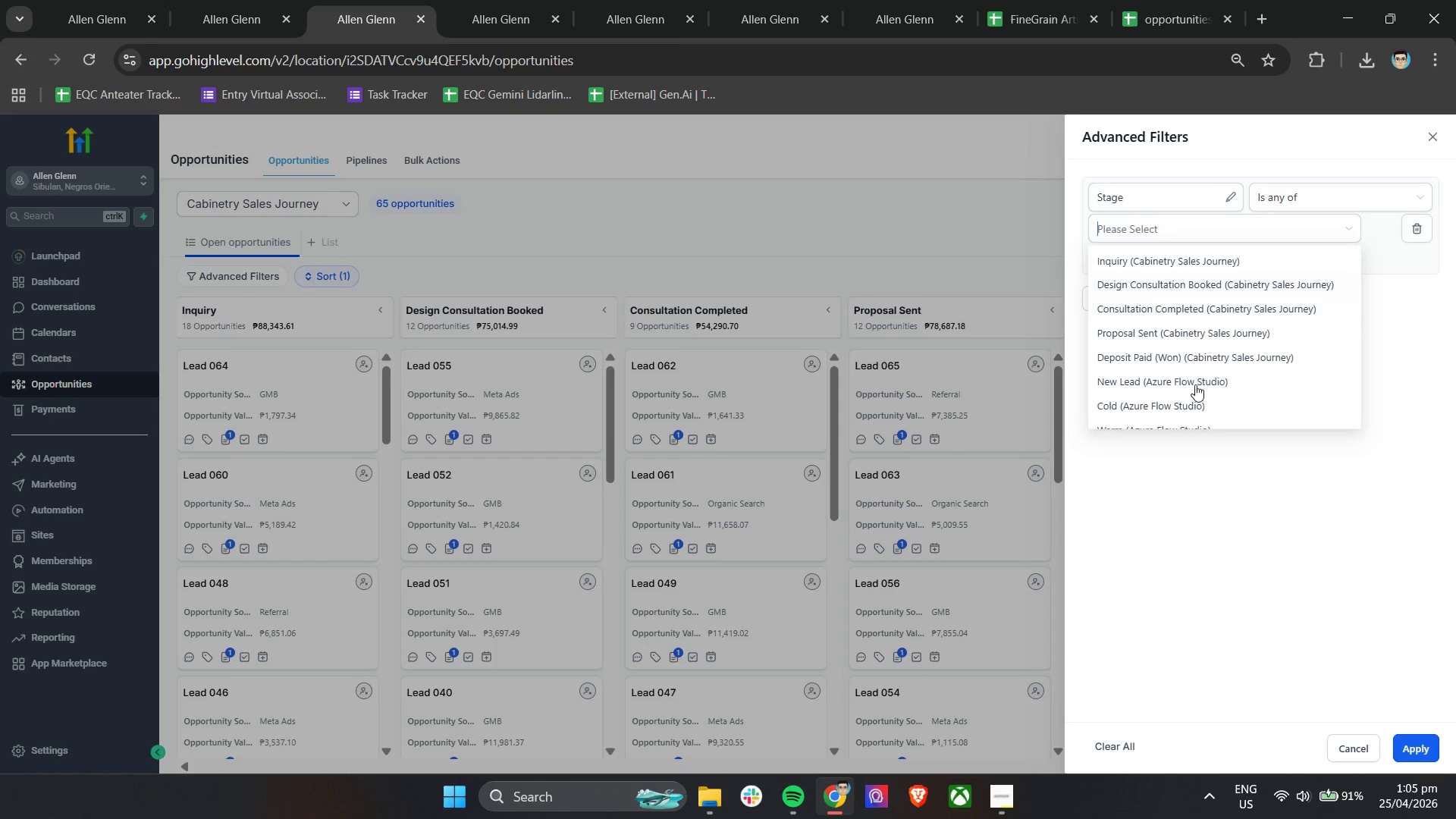 
left_click([1202, 475])
 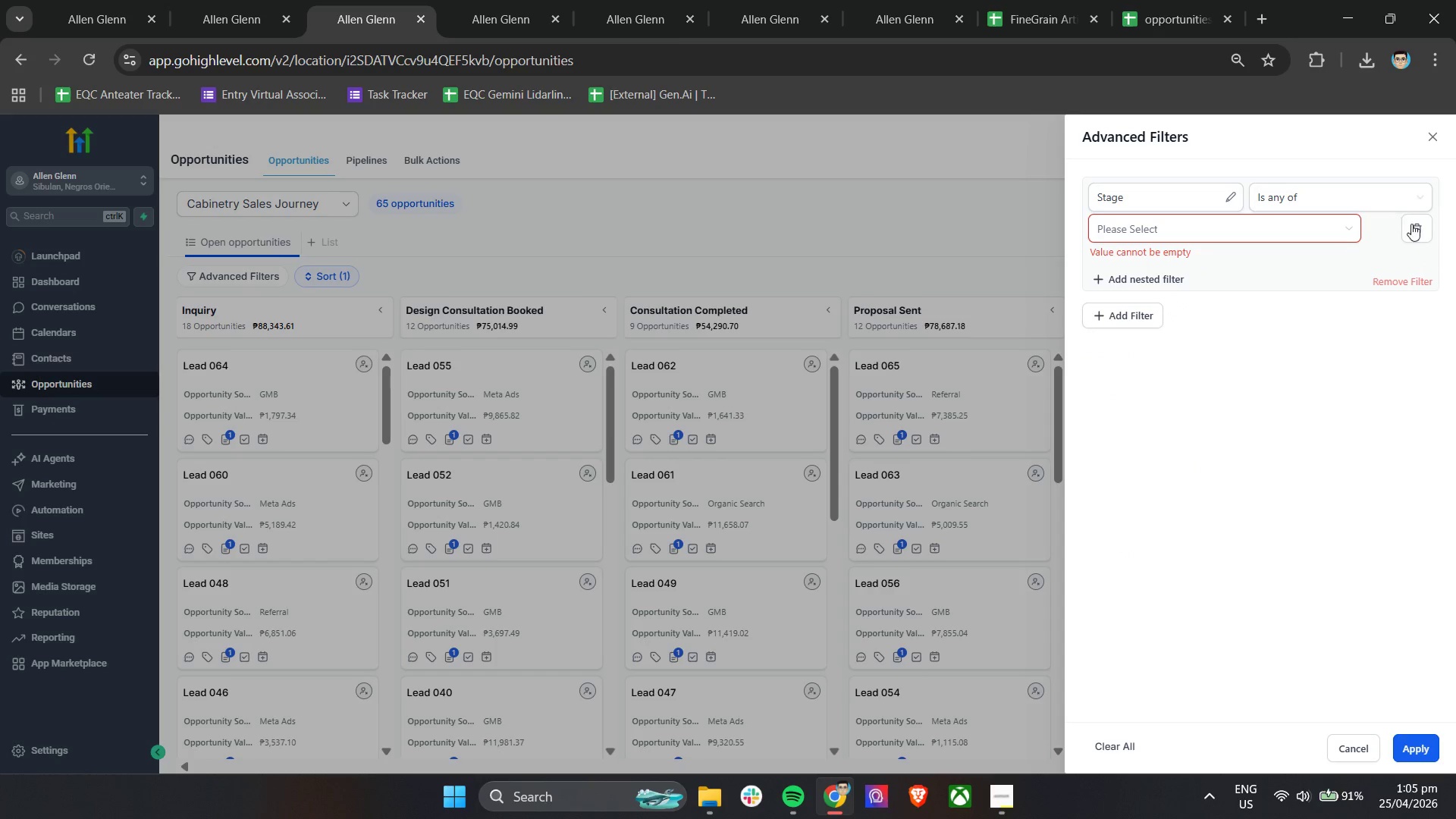 
left_click([1417, 228])
 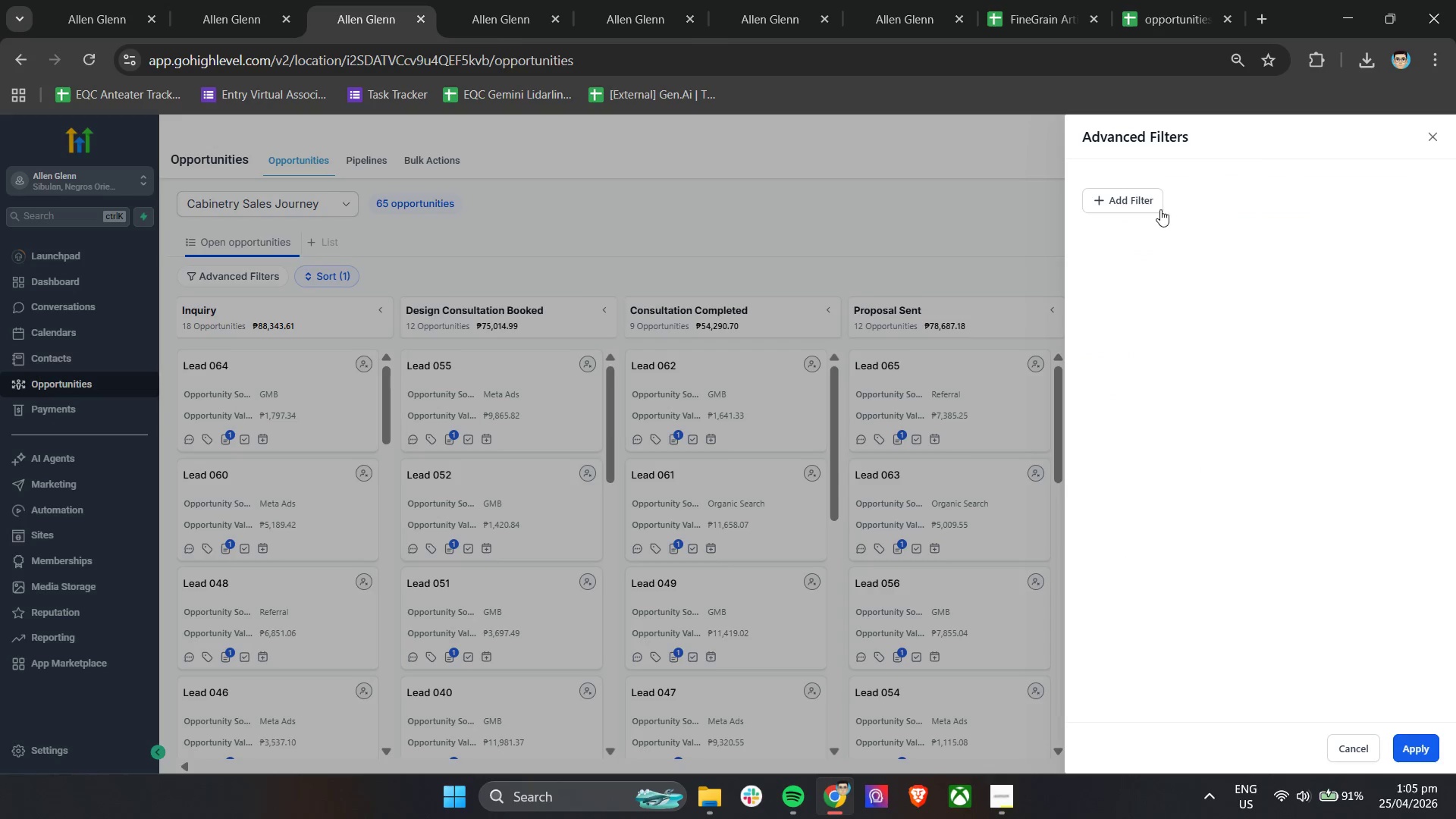 
left_click([1137, 198])
 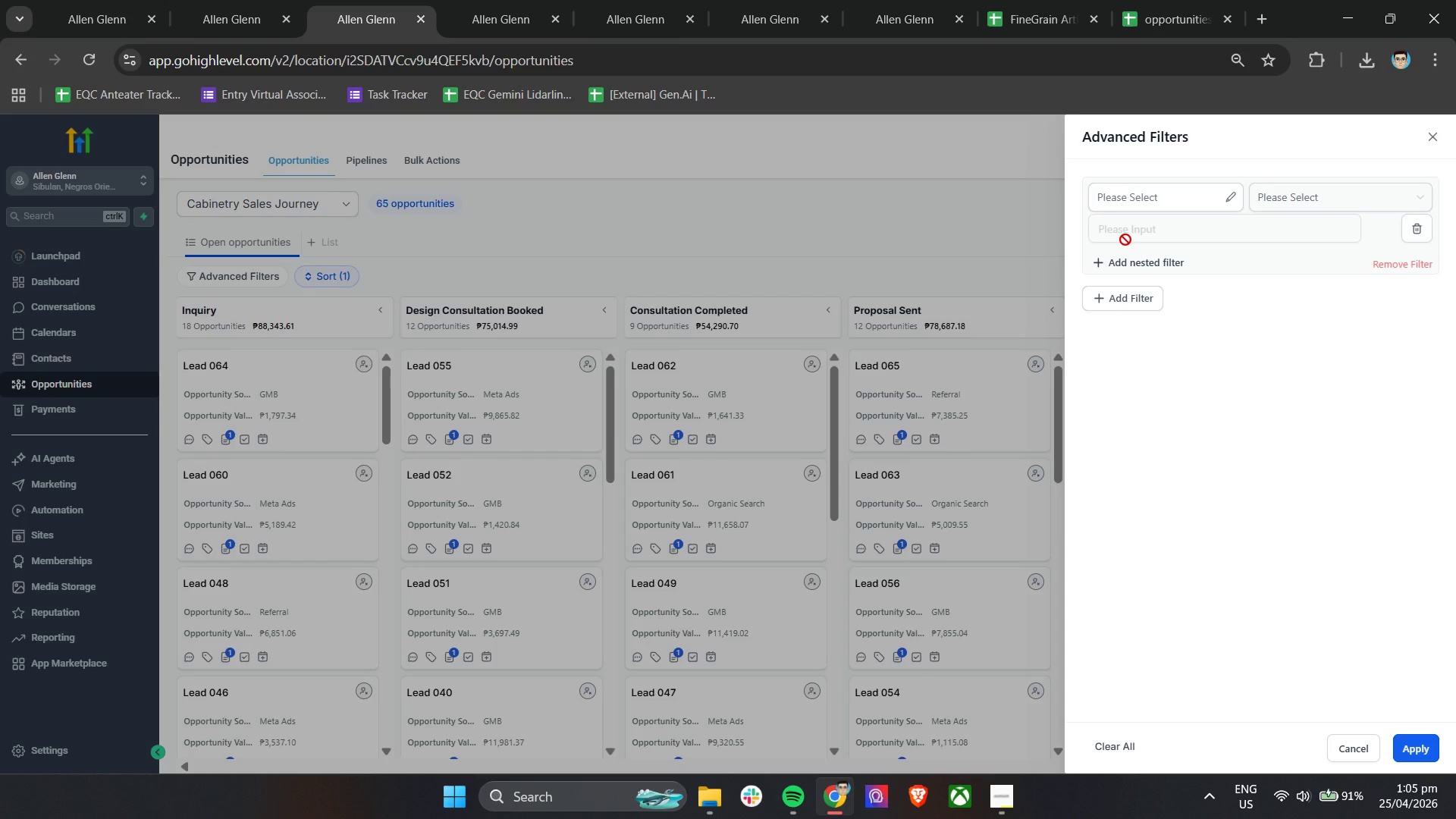 
left_click([1158, 196])
 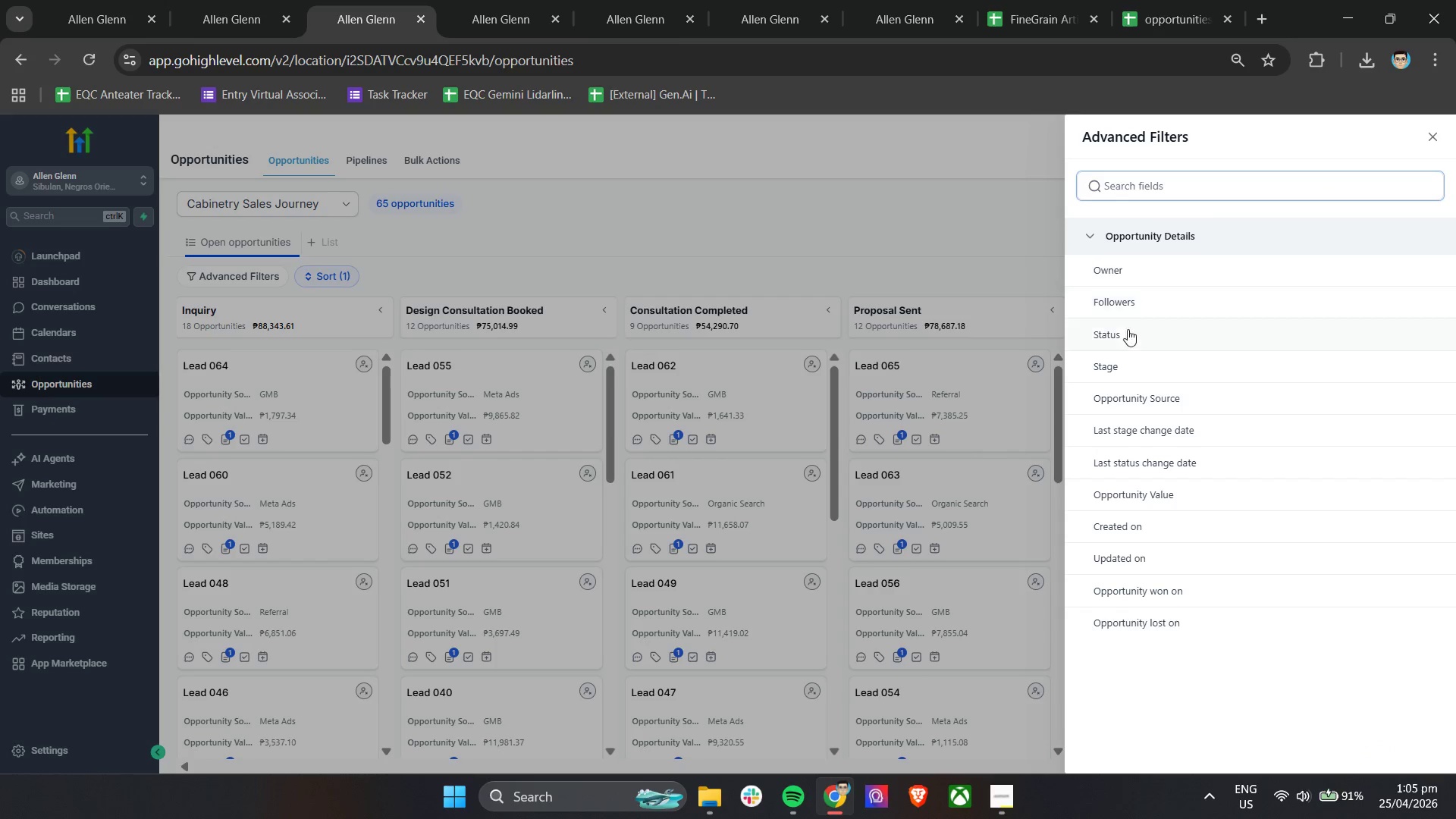 
left_click([1123, 359])
 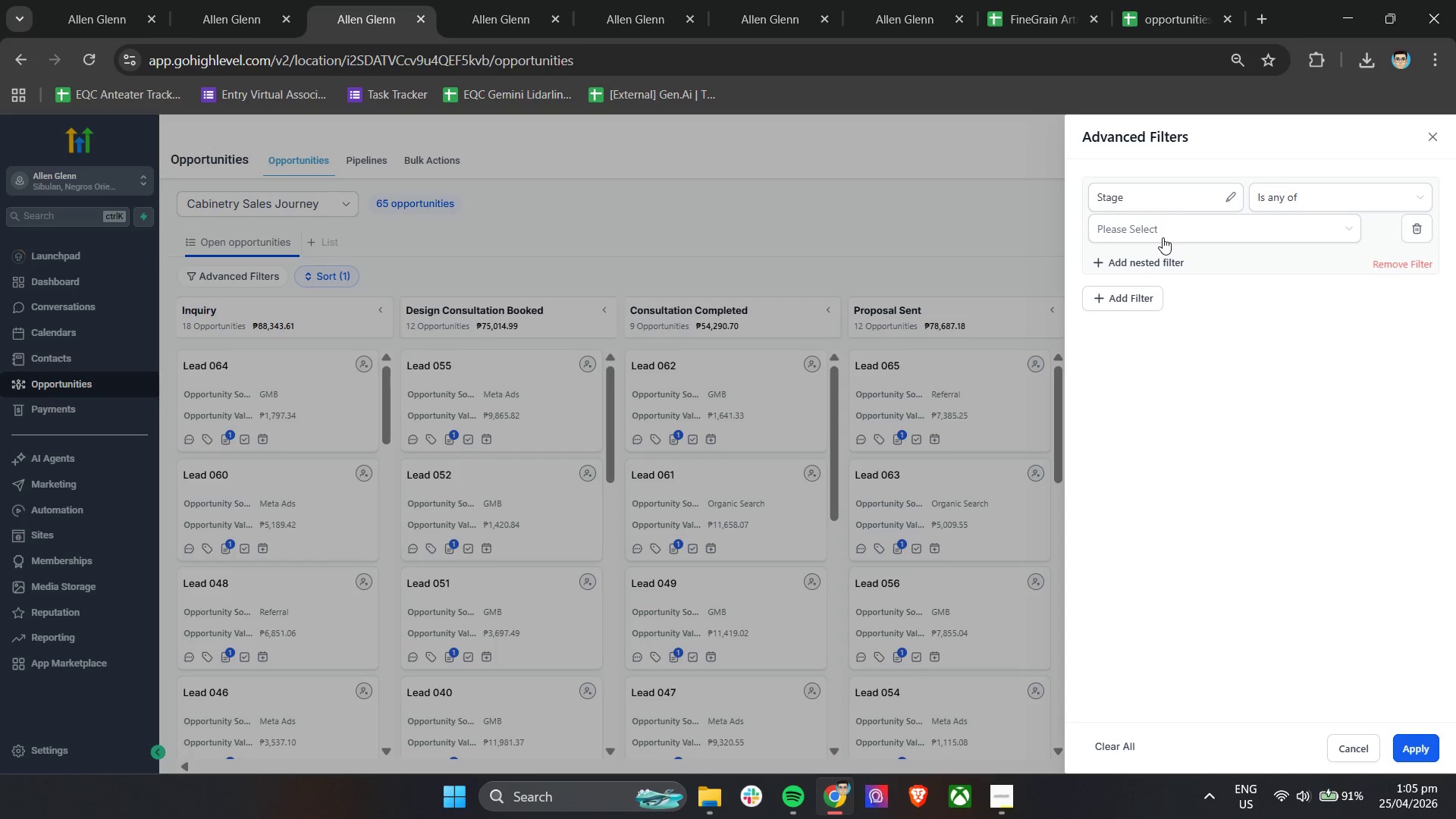 
left_click([1163, 237])
 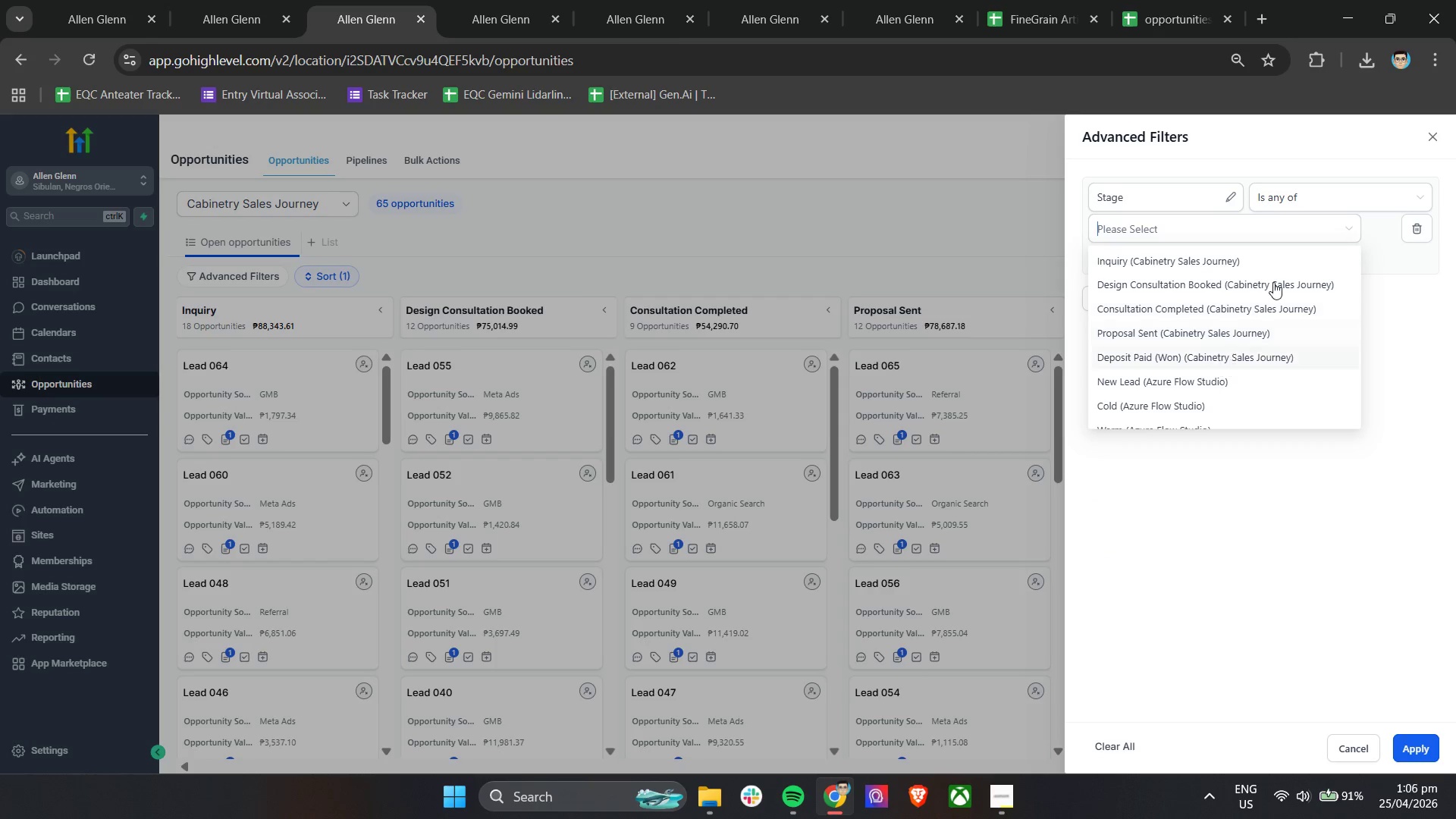 
left_click([1293, 202])
 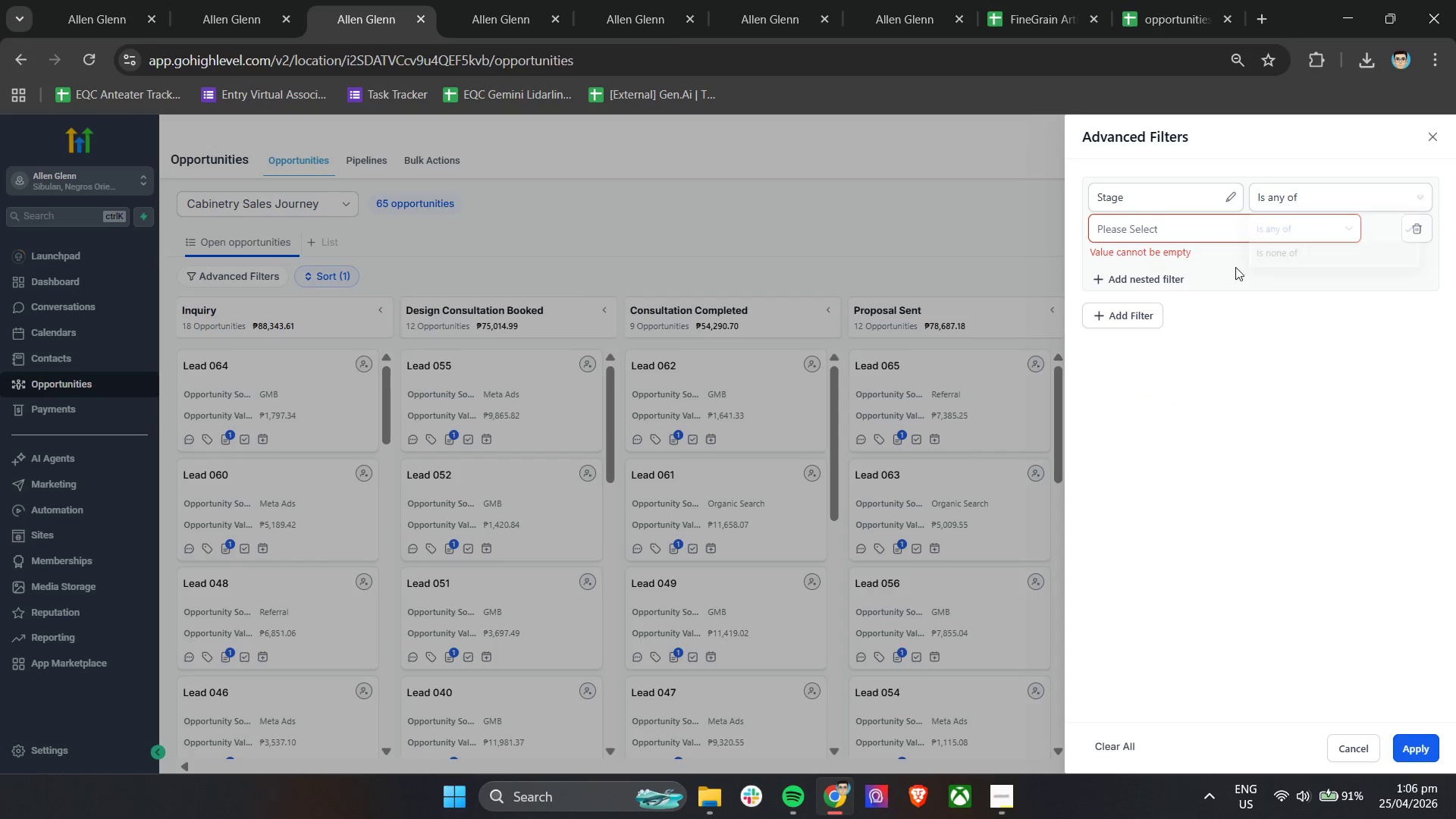 
left_click([1235, 223])
 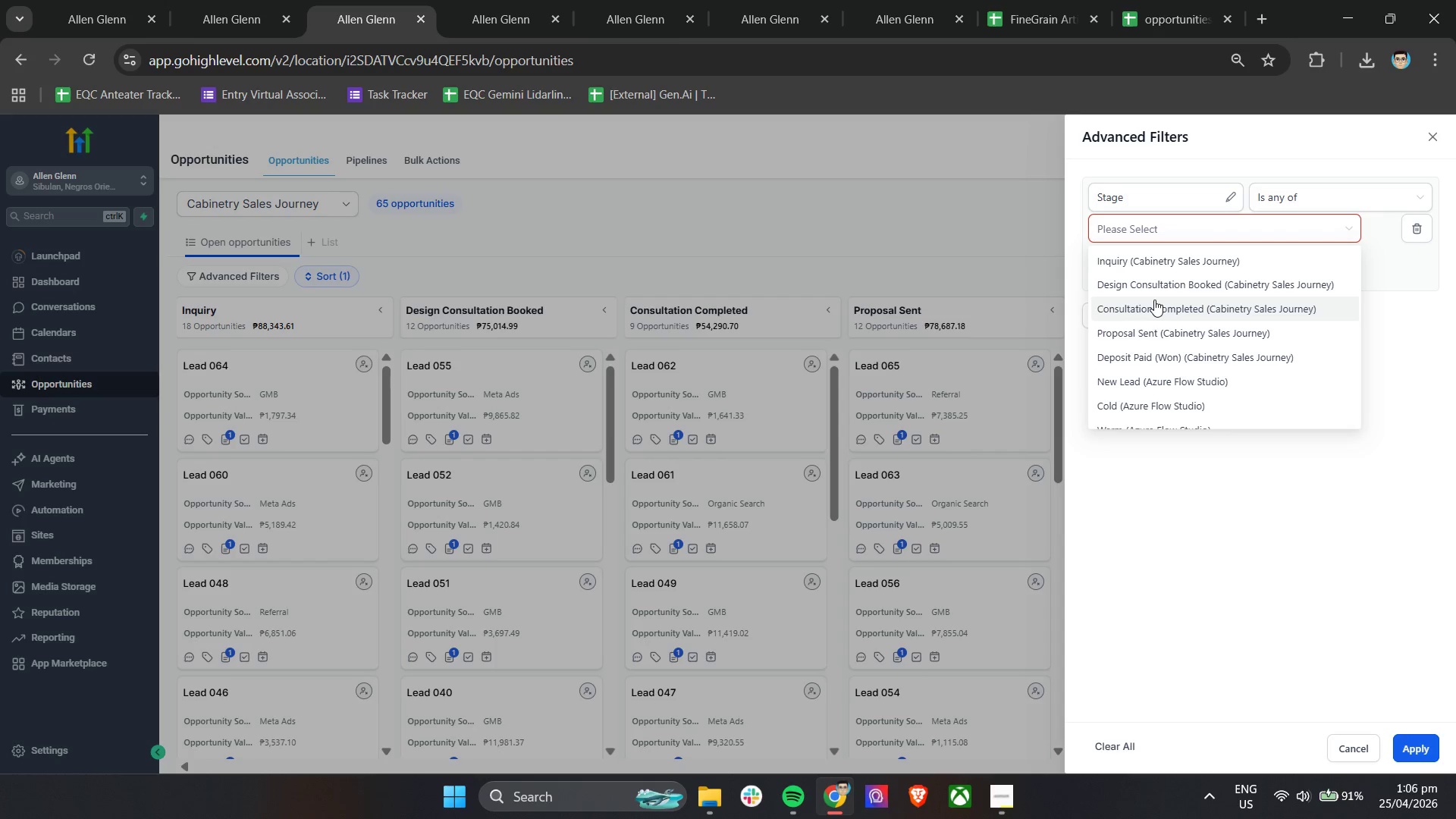 
wait(5.53)
 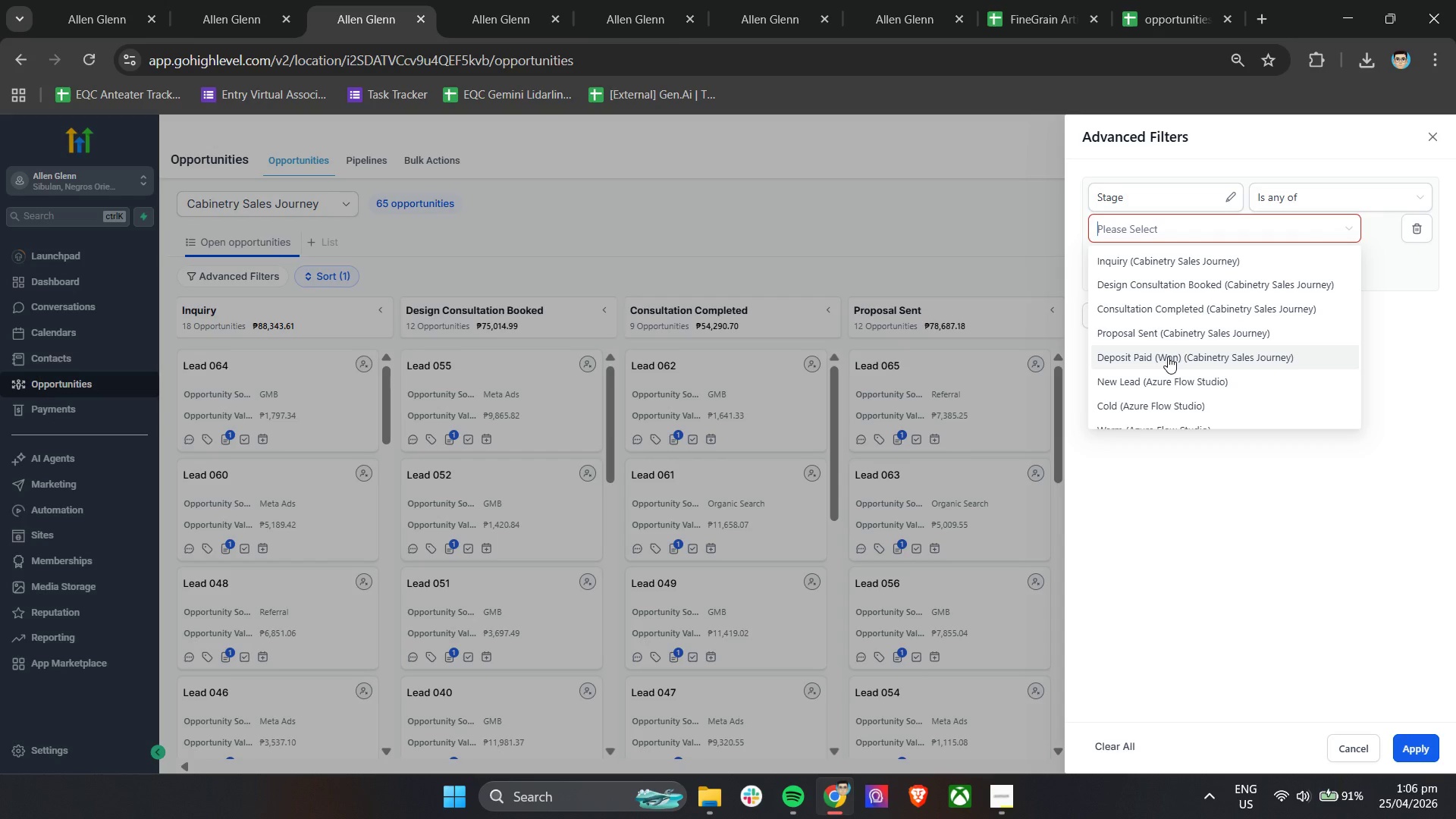 
scroll: coordinate [1260, 381], scroll_direction: down, amount: 6.0
 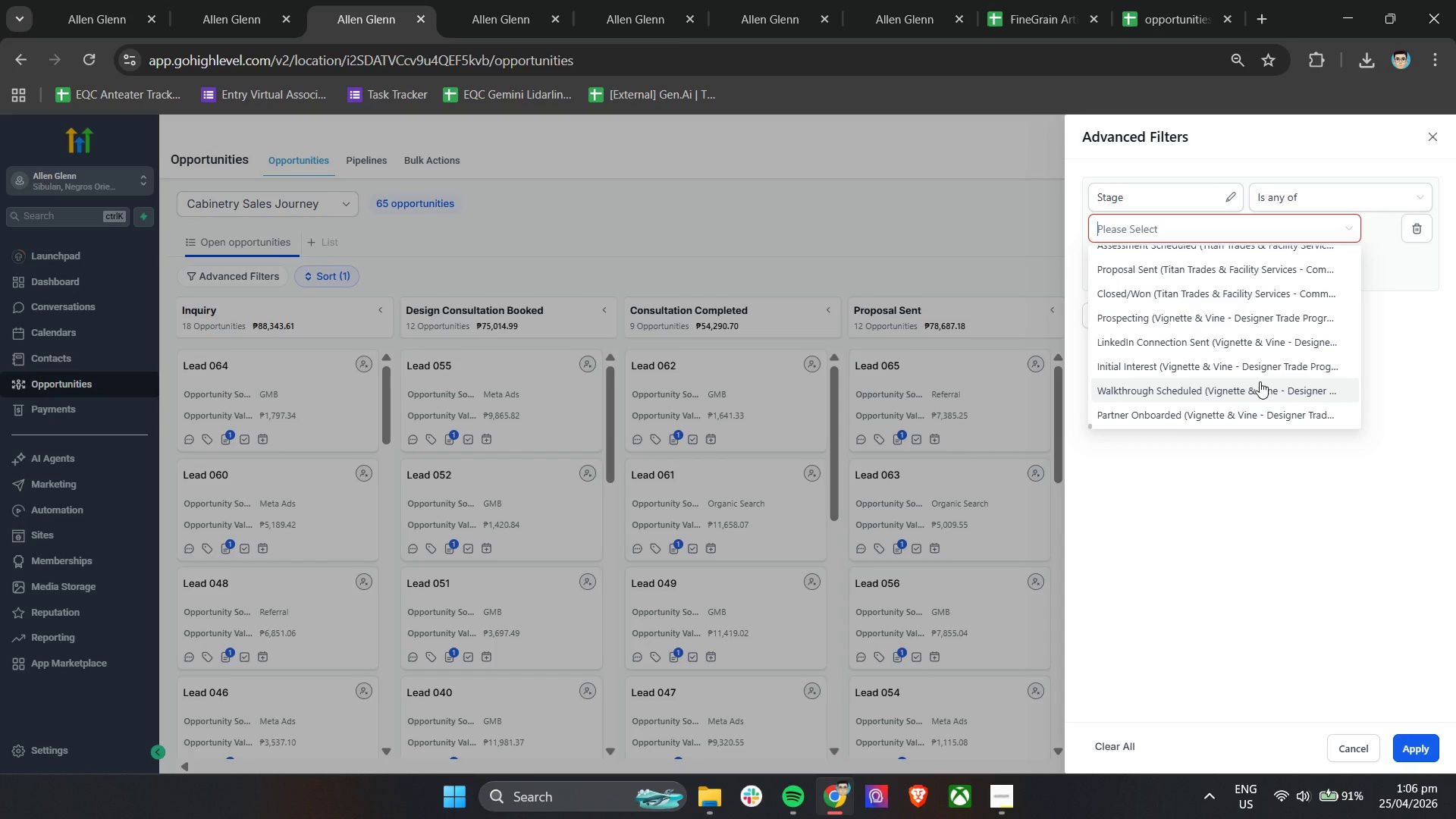 
scroll: coordinate [1260, 381], scroll_direction: up, amount: 12.0
 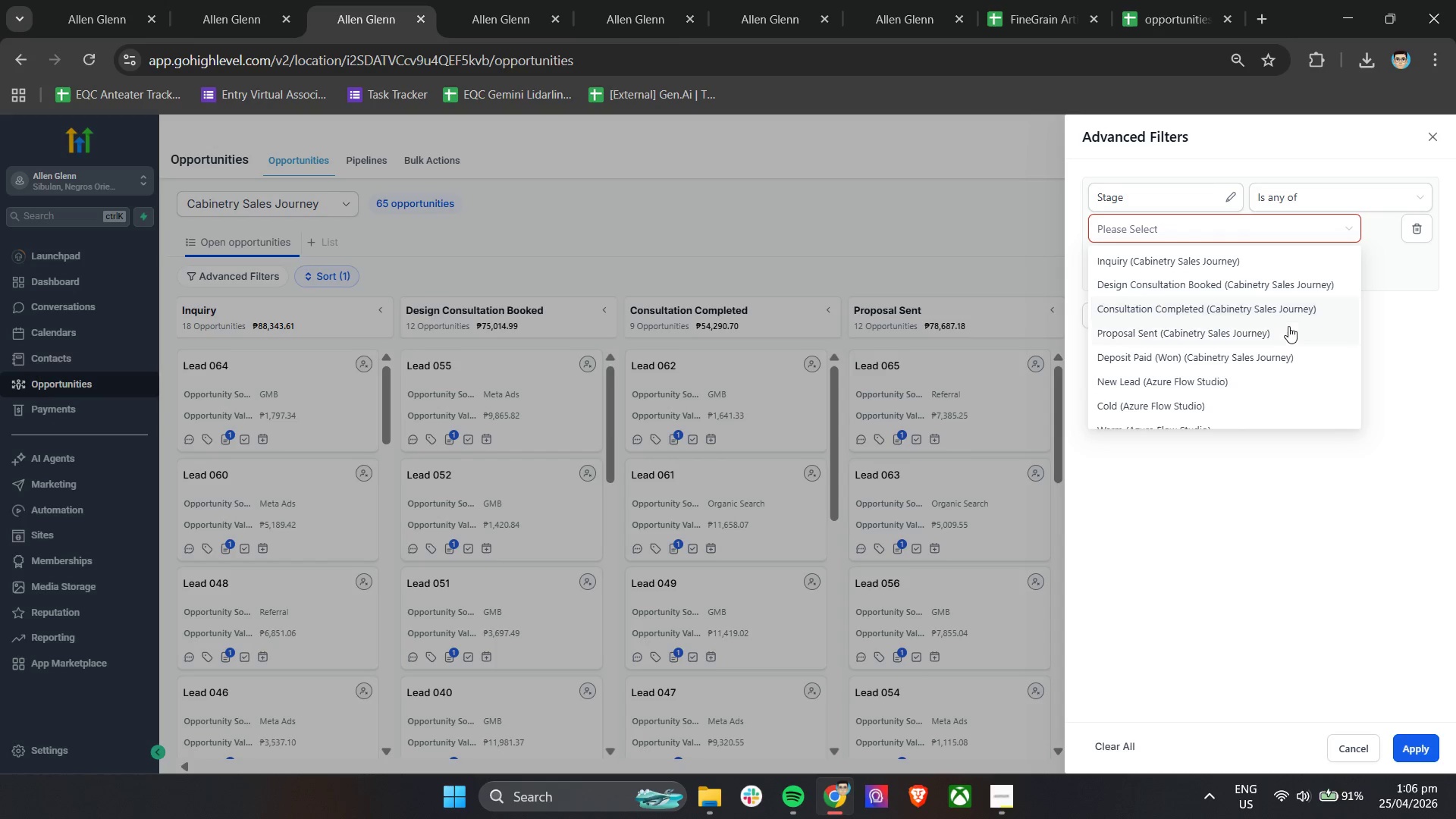 
wait(5.44)
 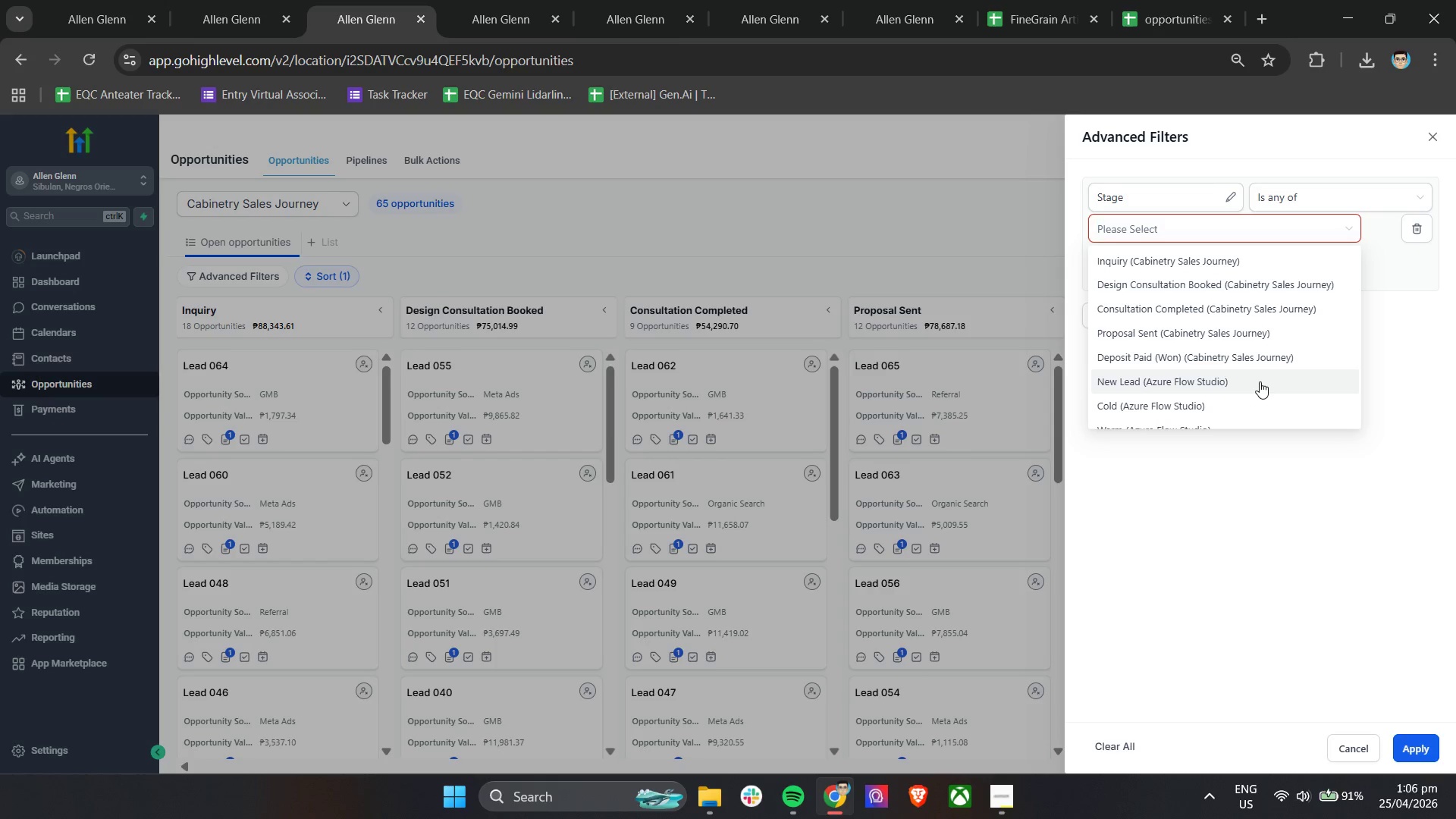 
left_click([1280, 356])
 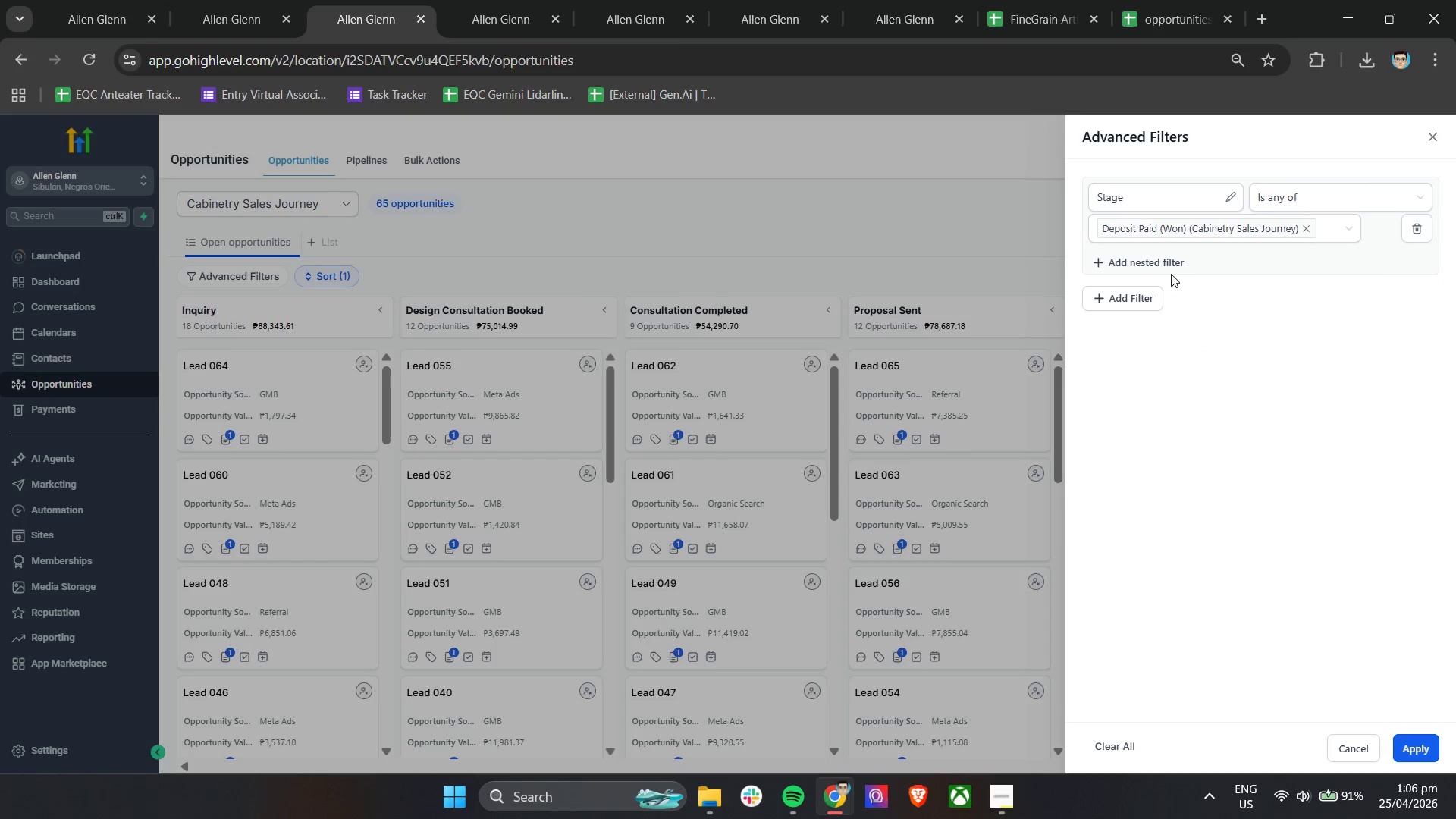 
left_click([1168, 268])
 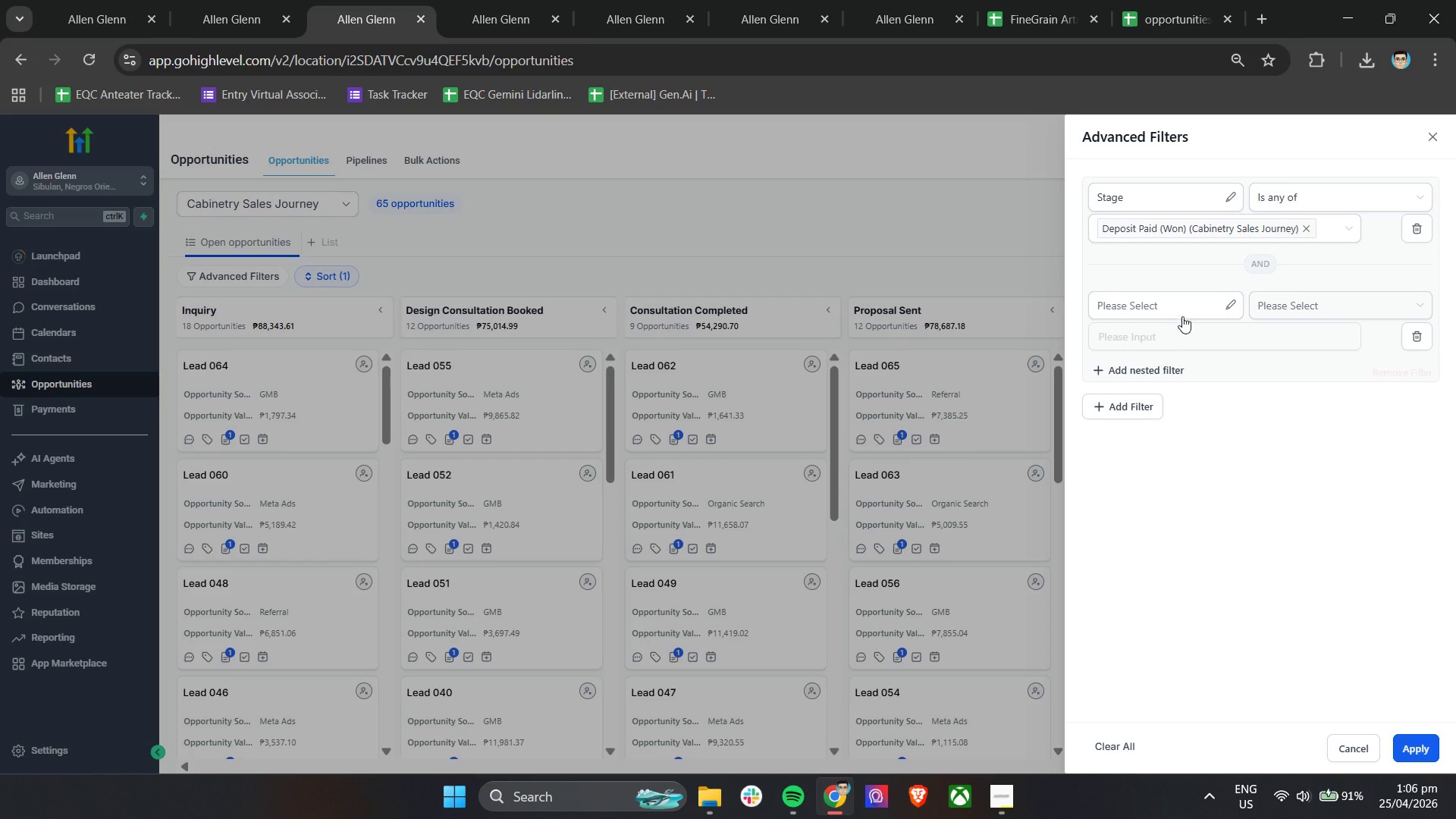 
double_click([1185, 309])
 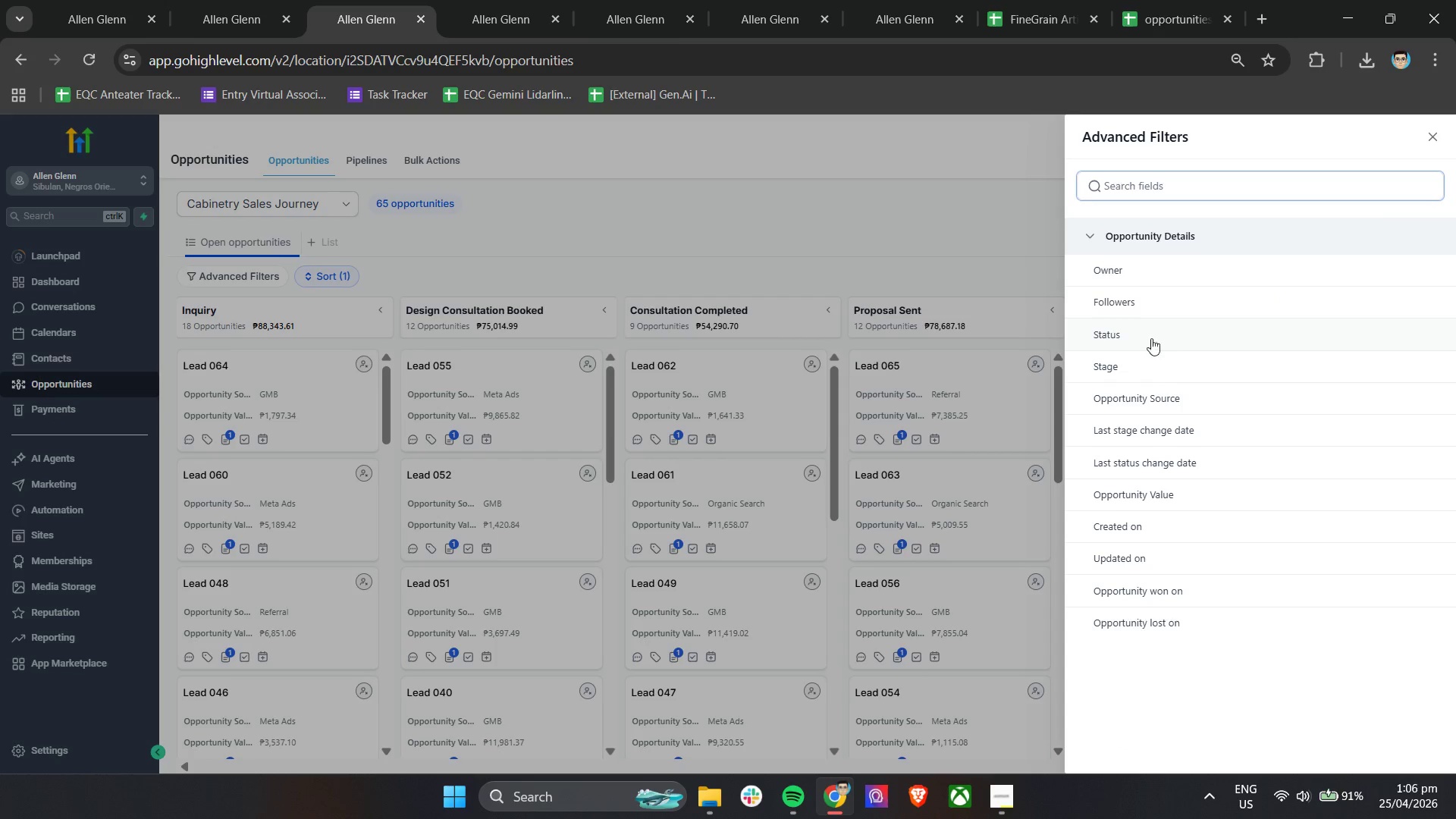 
left_click([1143, 359])
 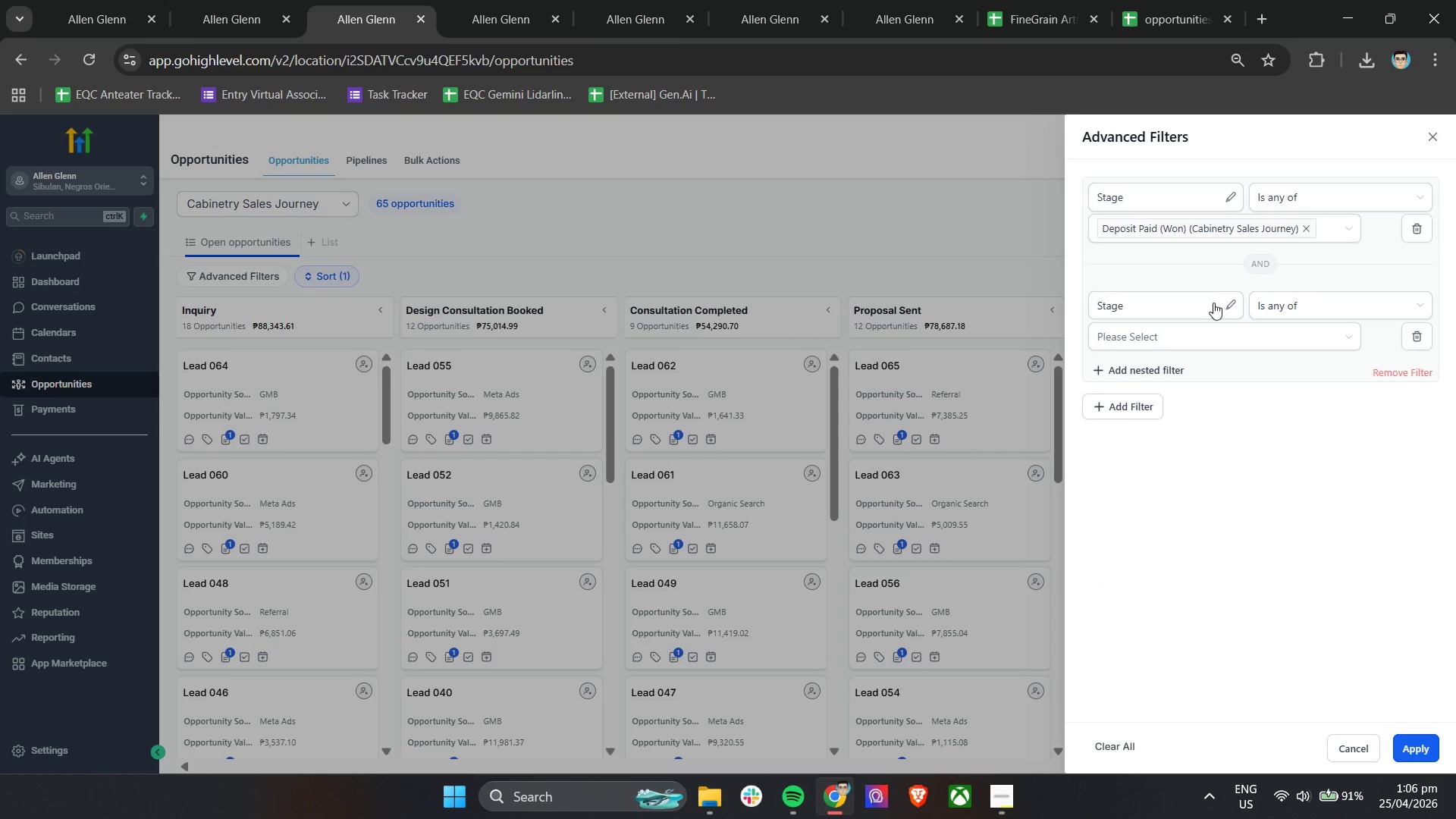 
left_click([1213, 303])
 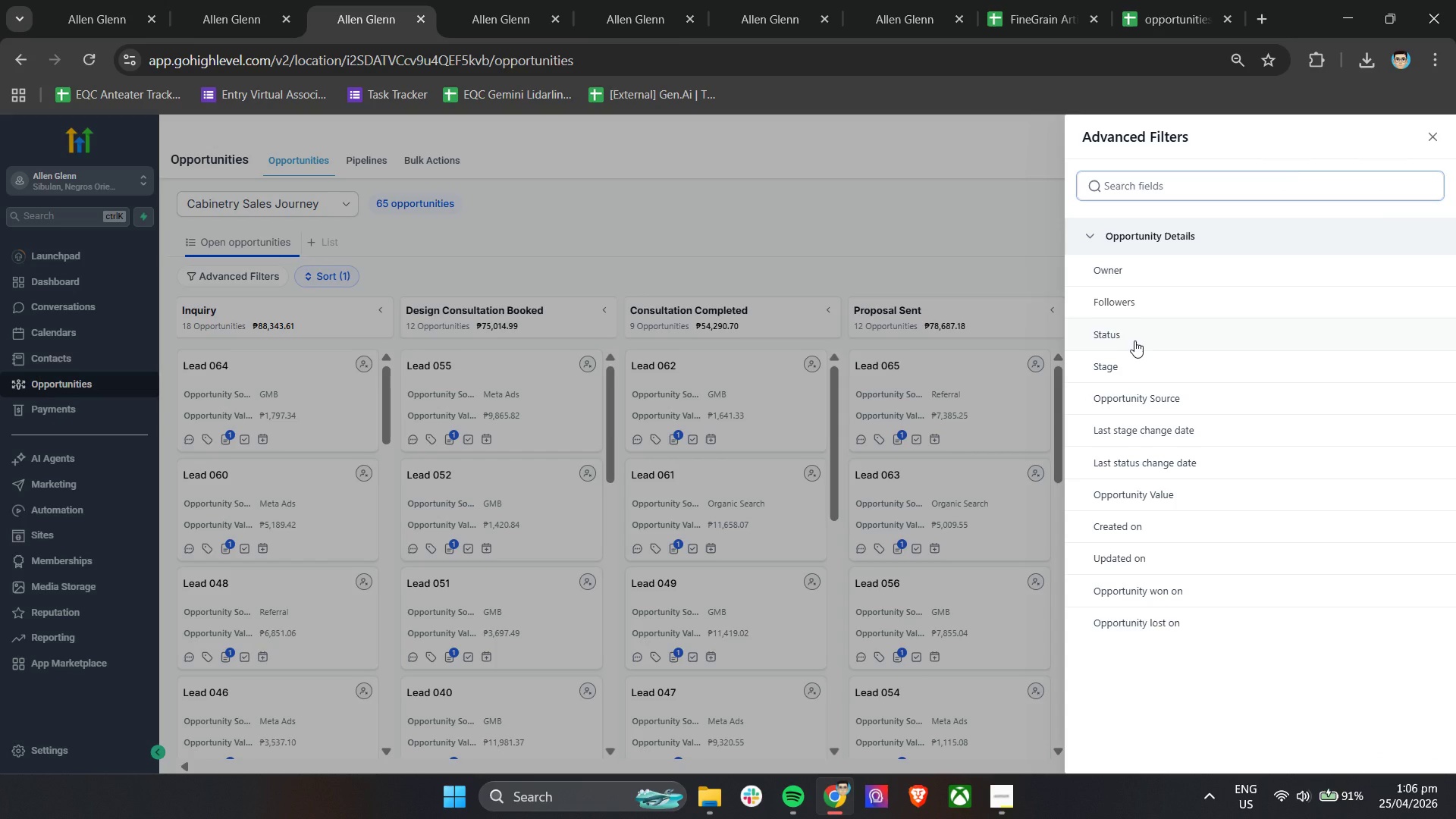 
left_click([1134, 340])
 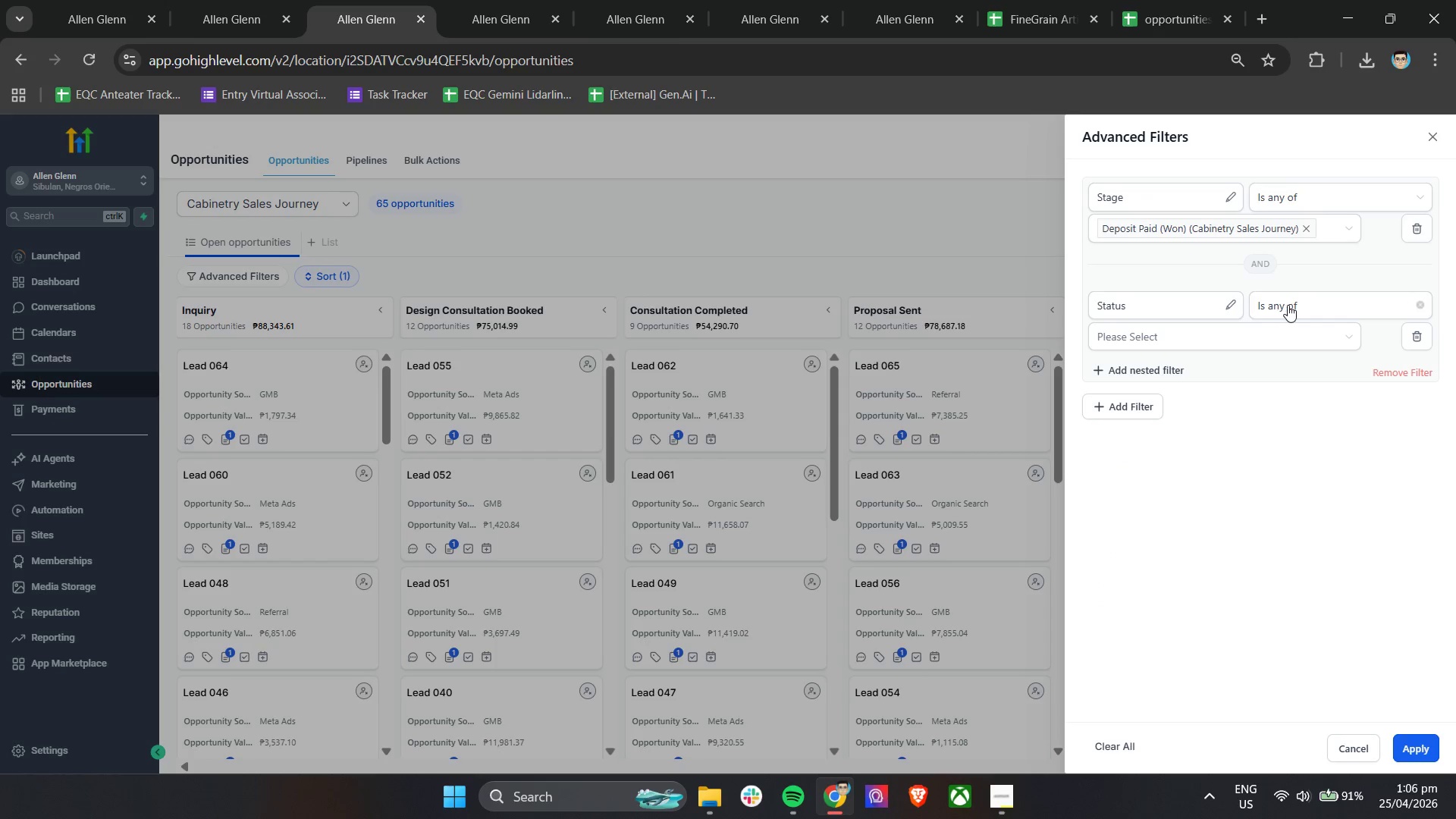 
left_click([1288, 305])
 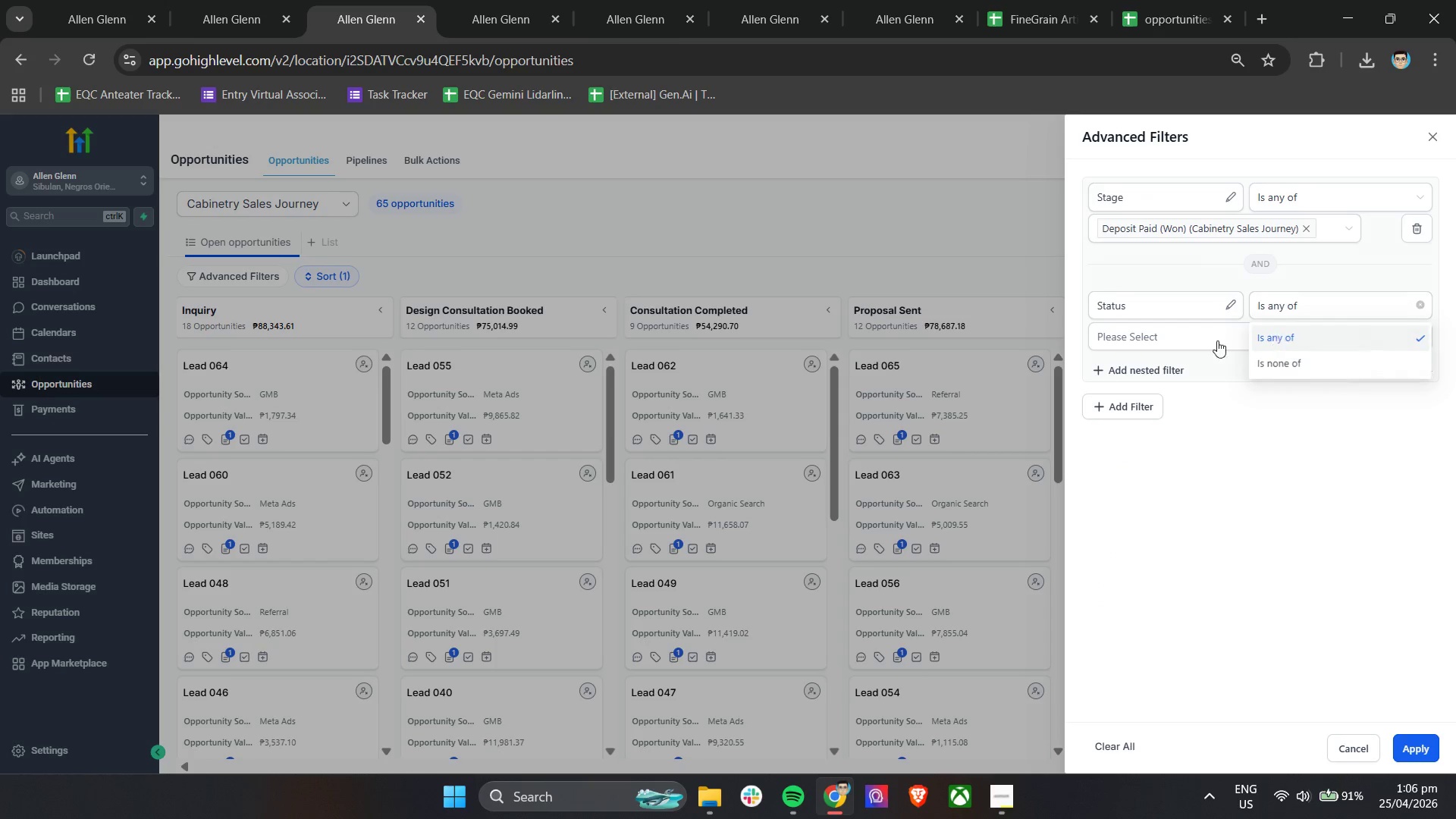 
double_click([1202, 340])
 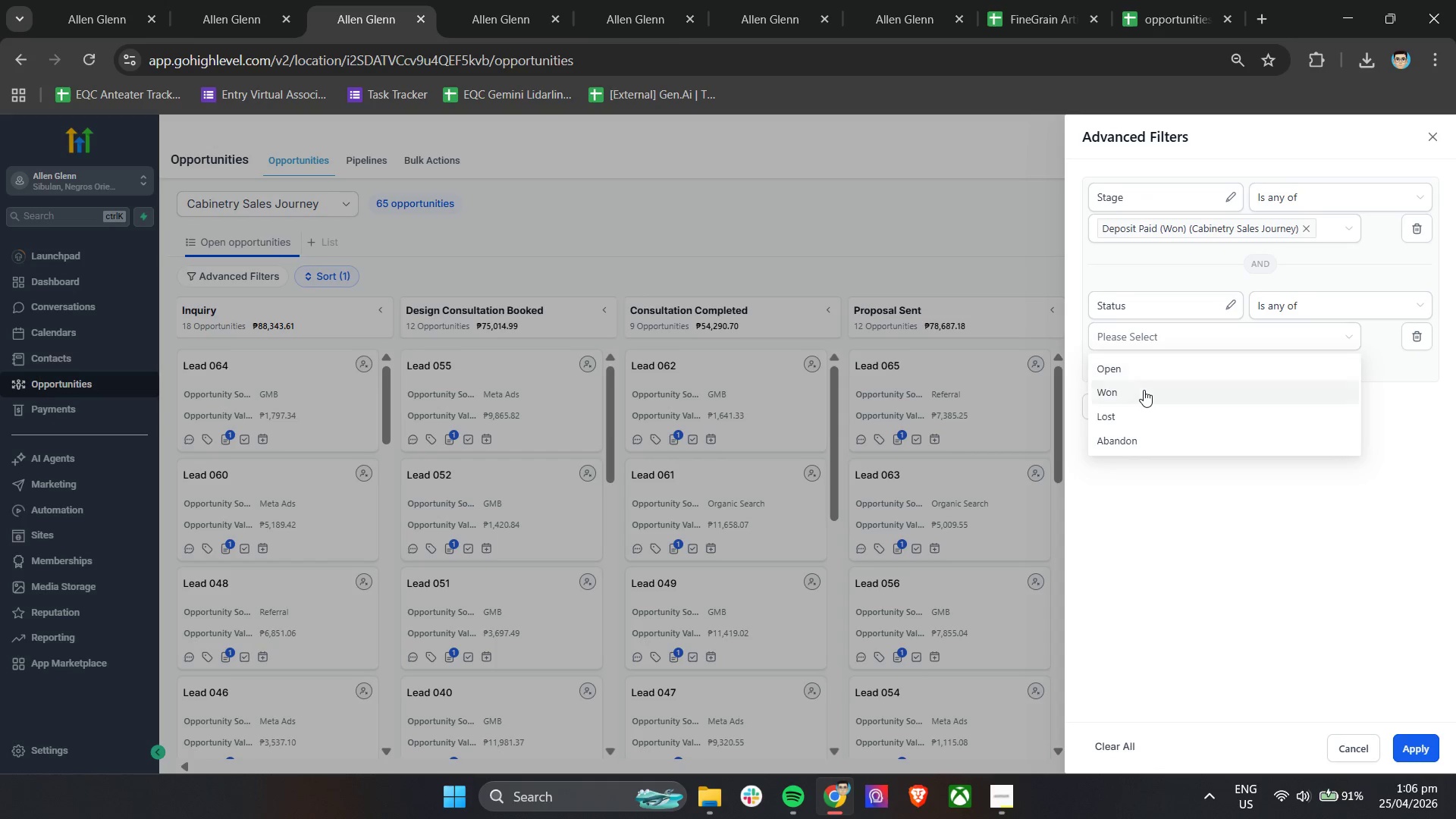 
left_click([1144, 390])
 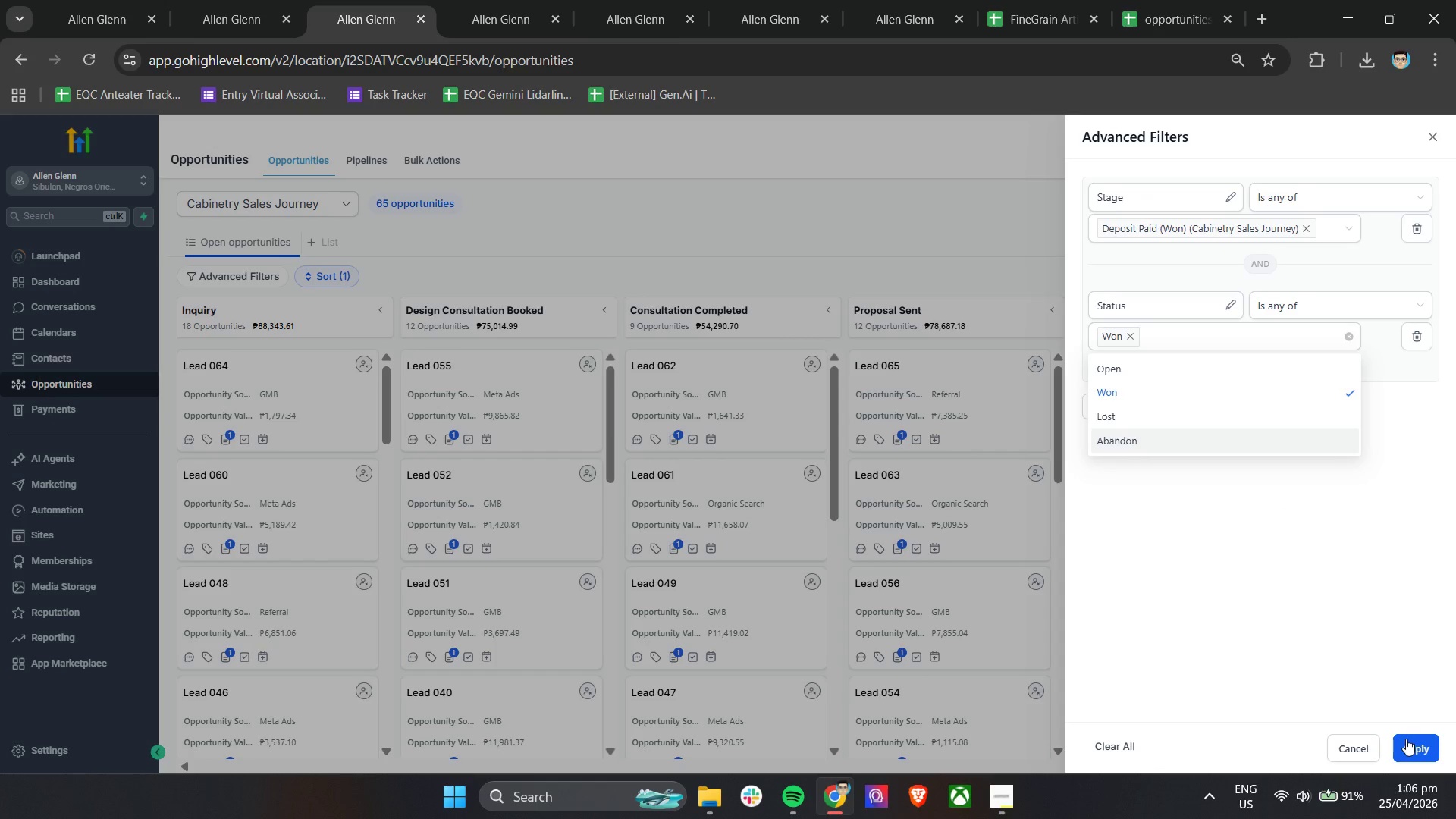 
left_click([1148, 370])
 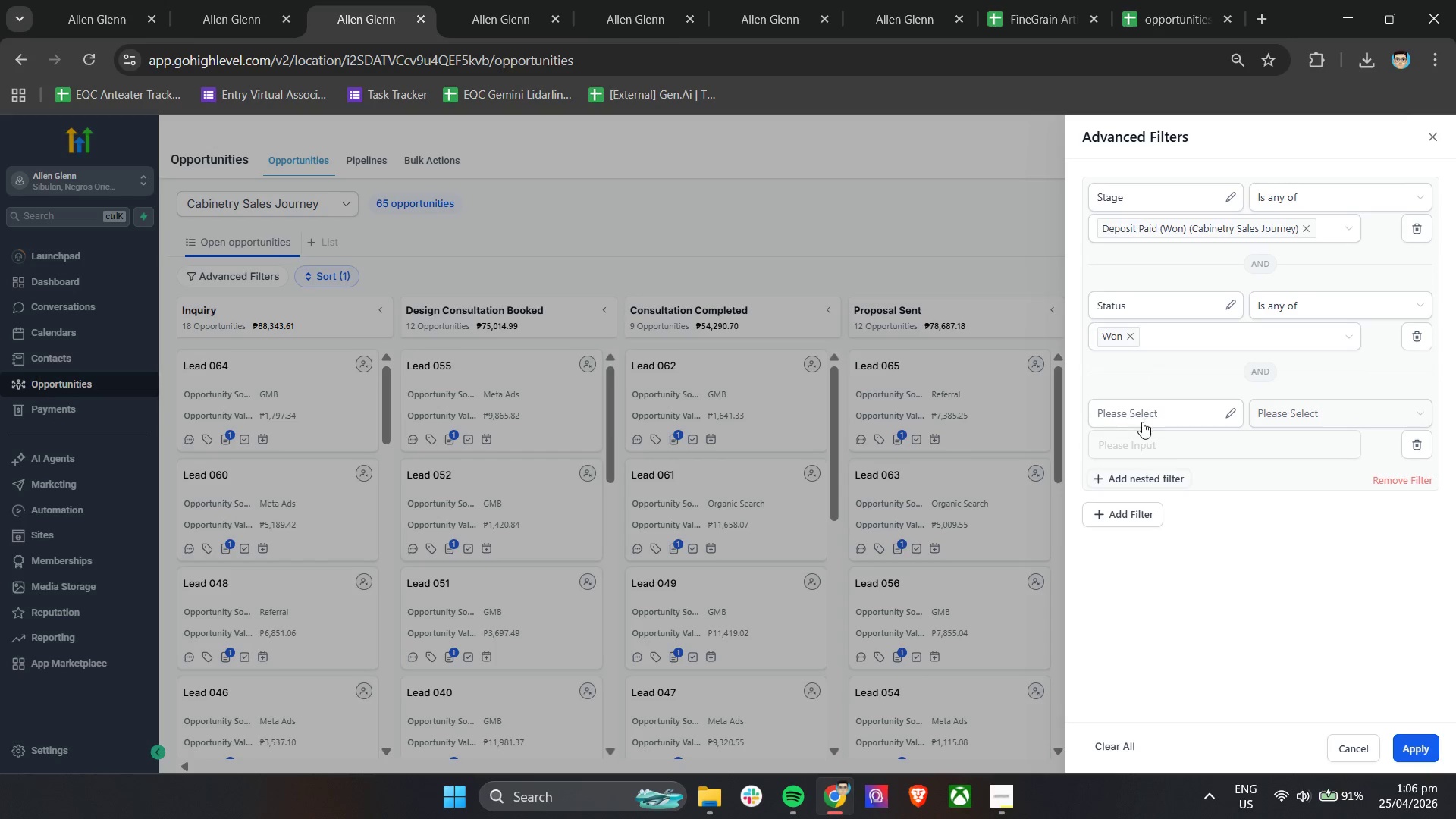 
left_click([1142, 422])
 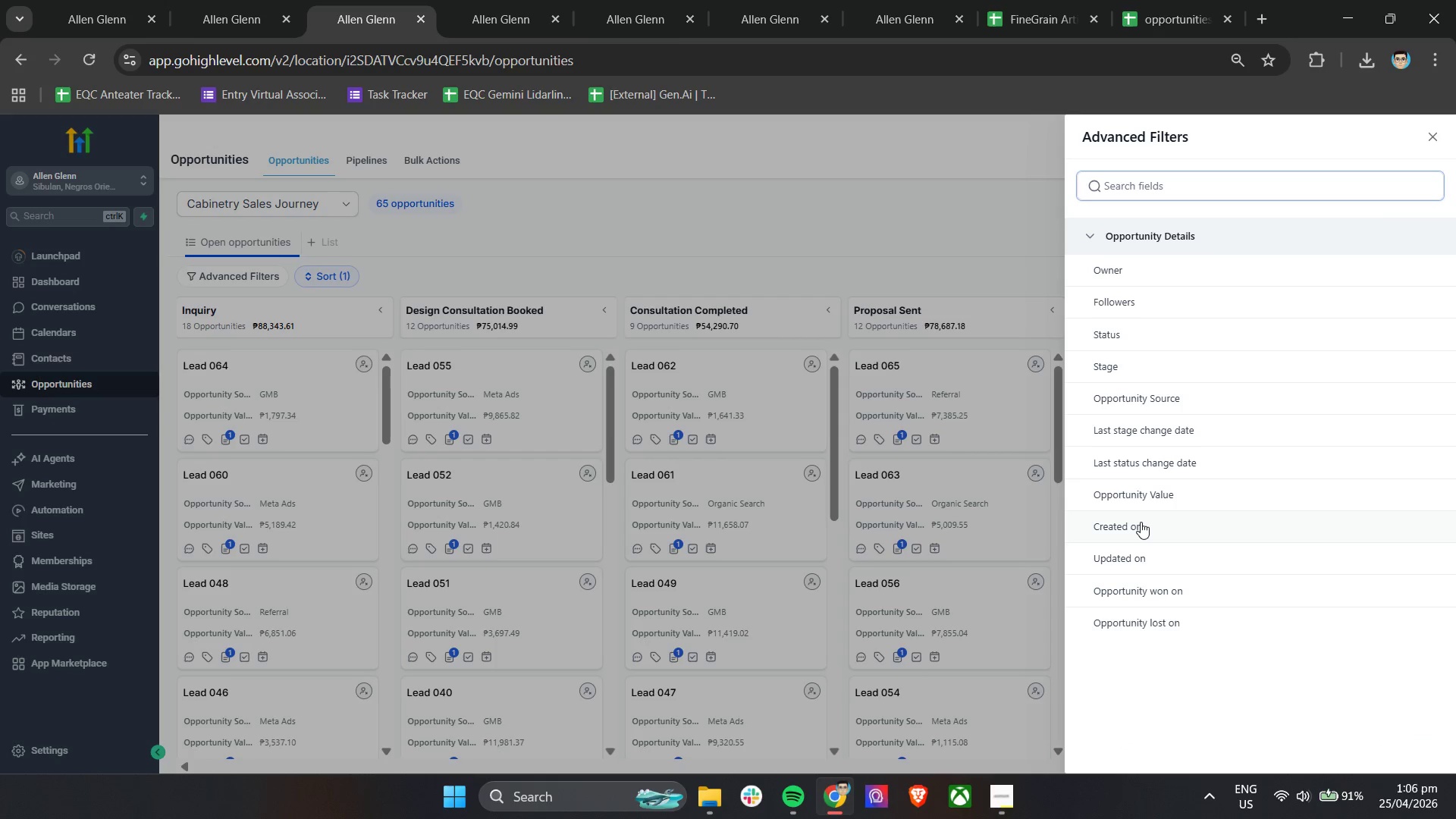 
left_click([1167, 406])
 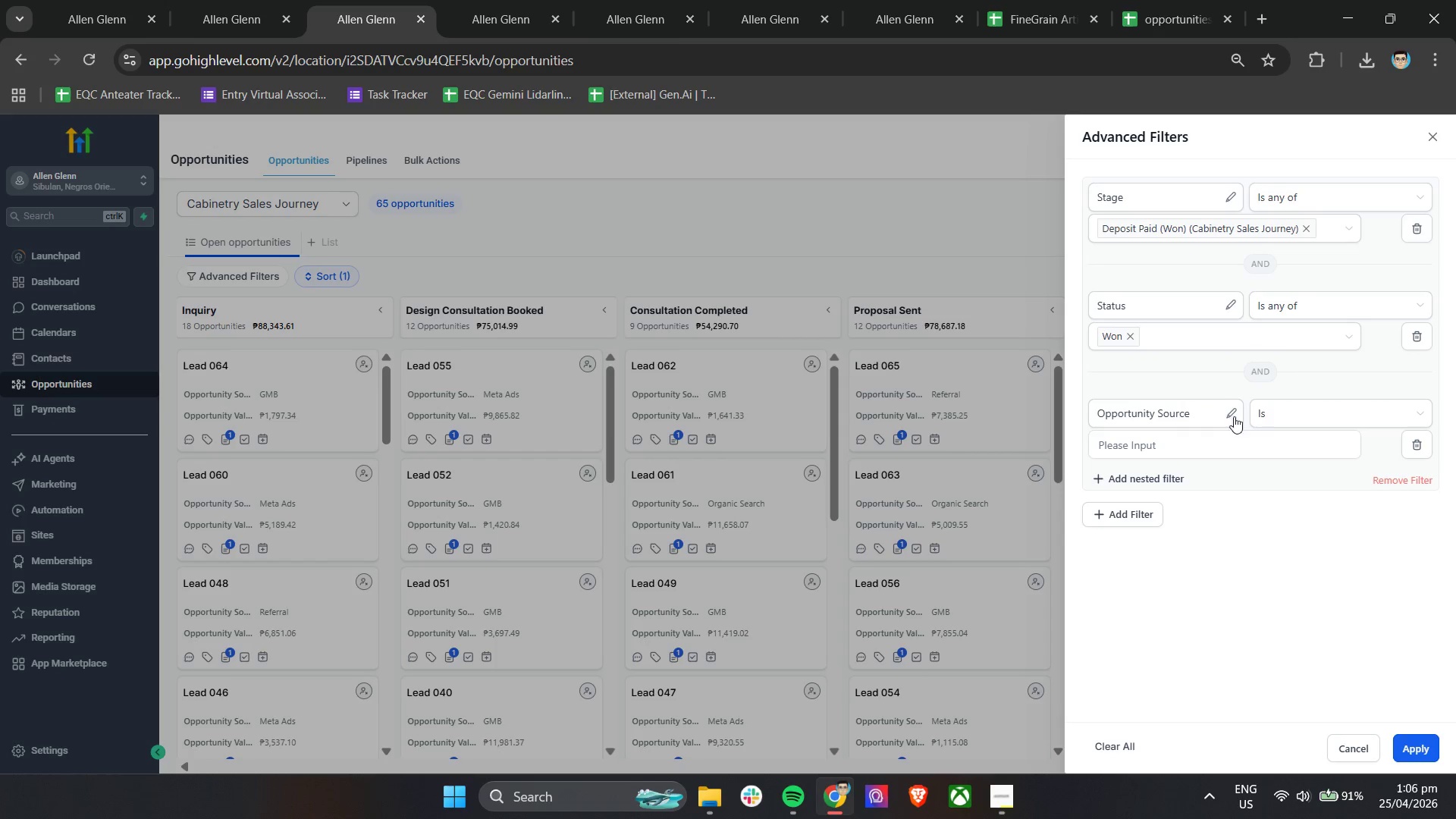 
left_click([1288, 416])
 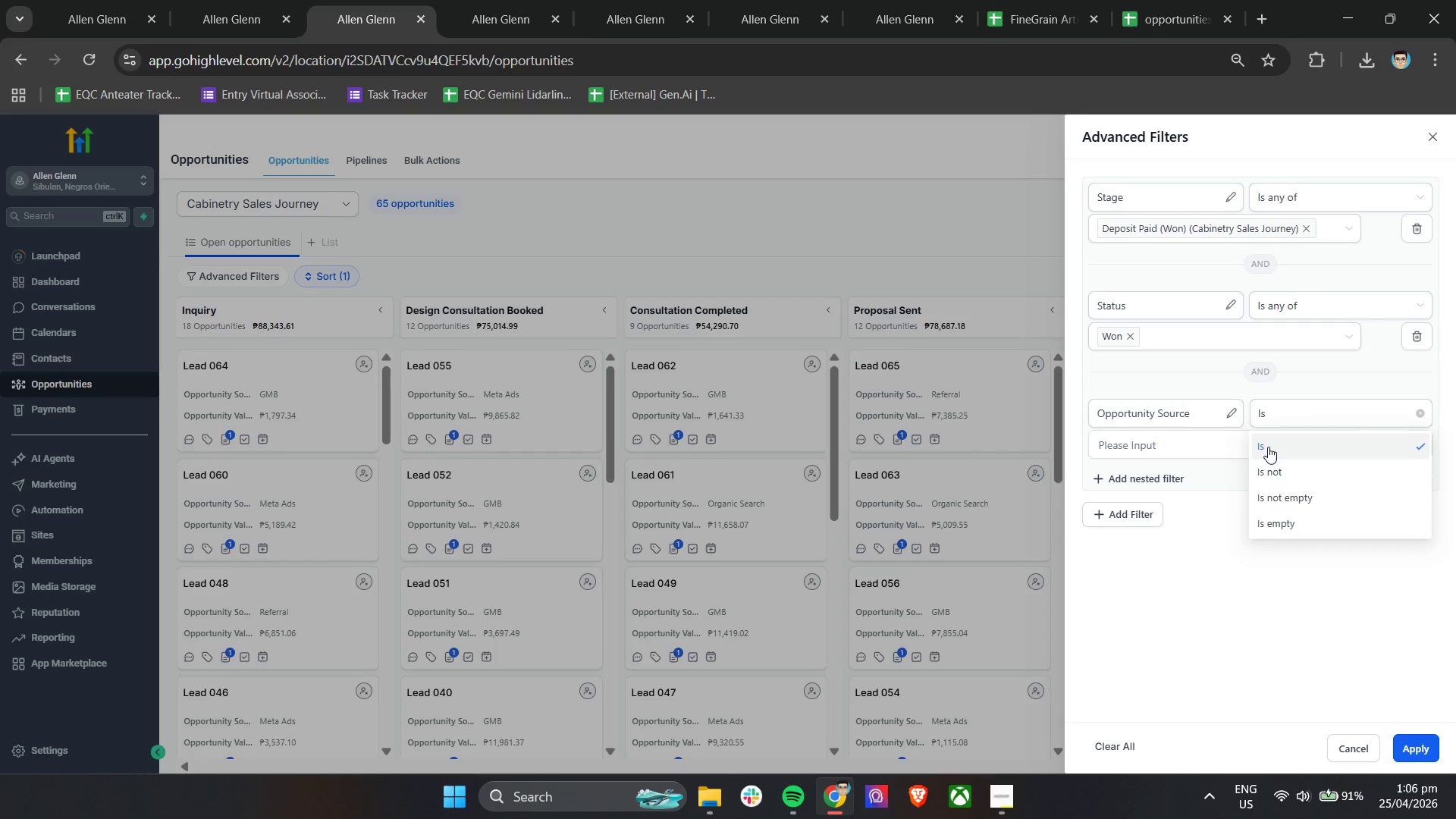 
double_click([1191, 452])
 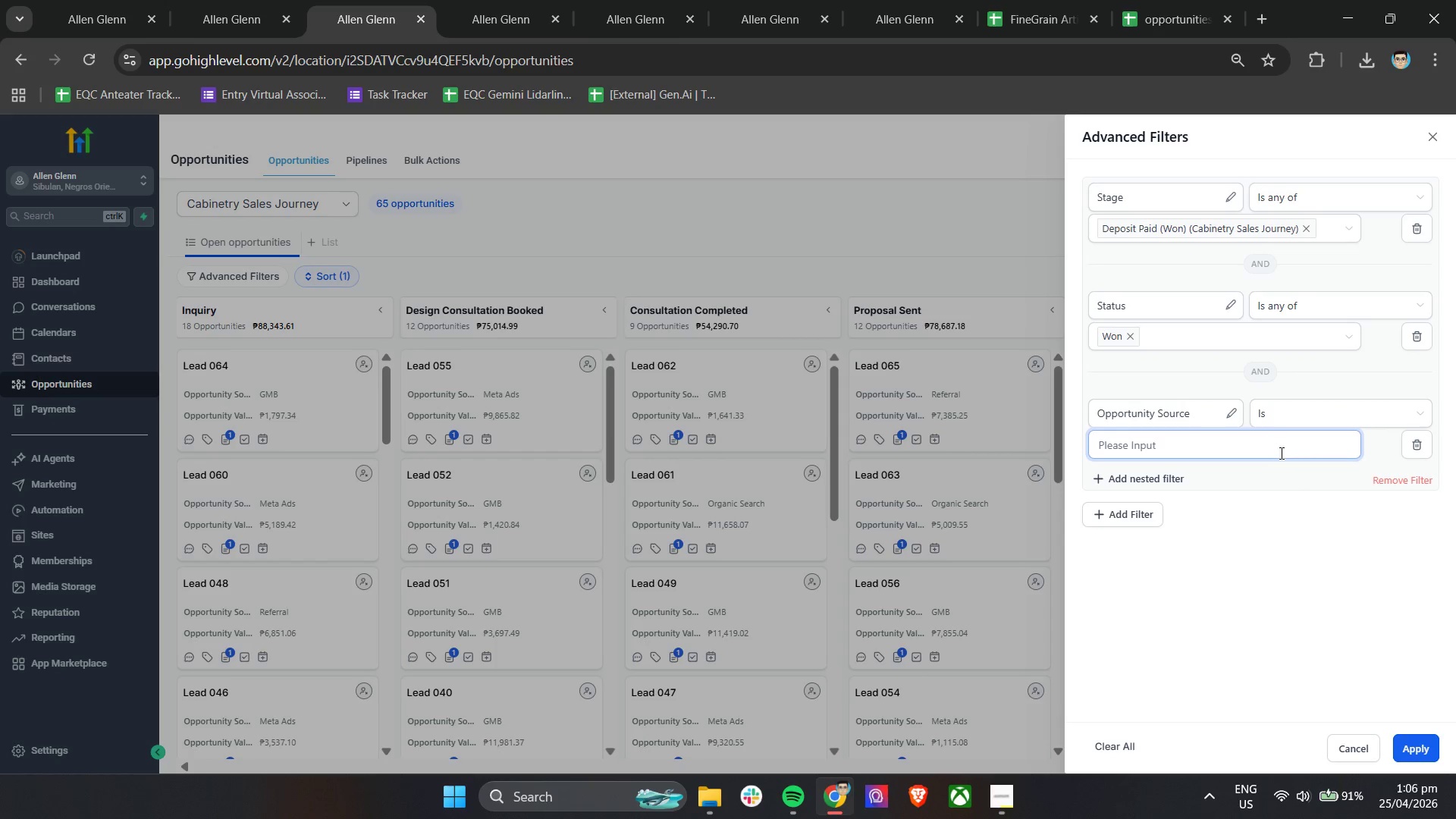 
left_click([1286, 450])
 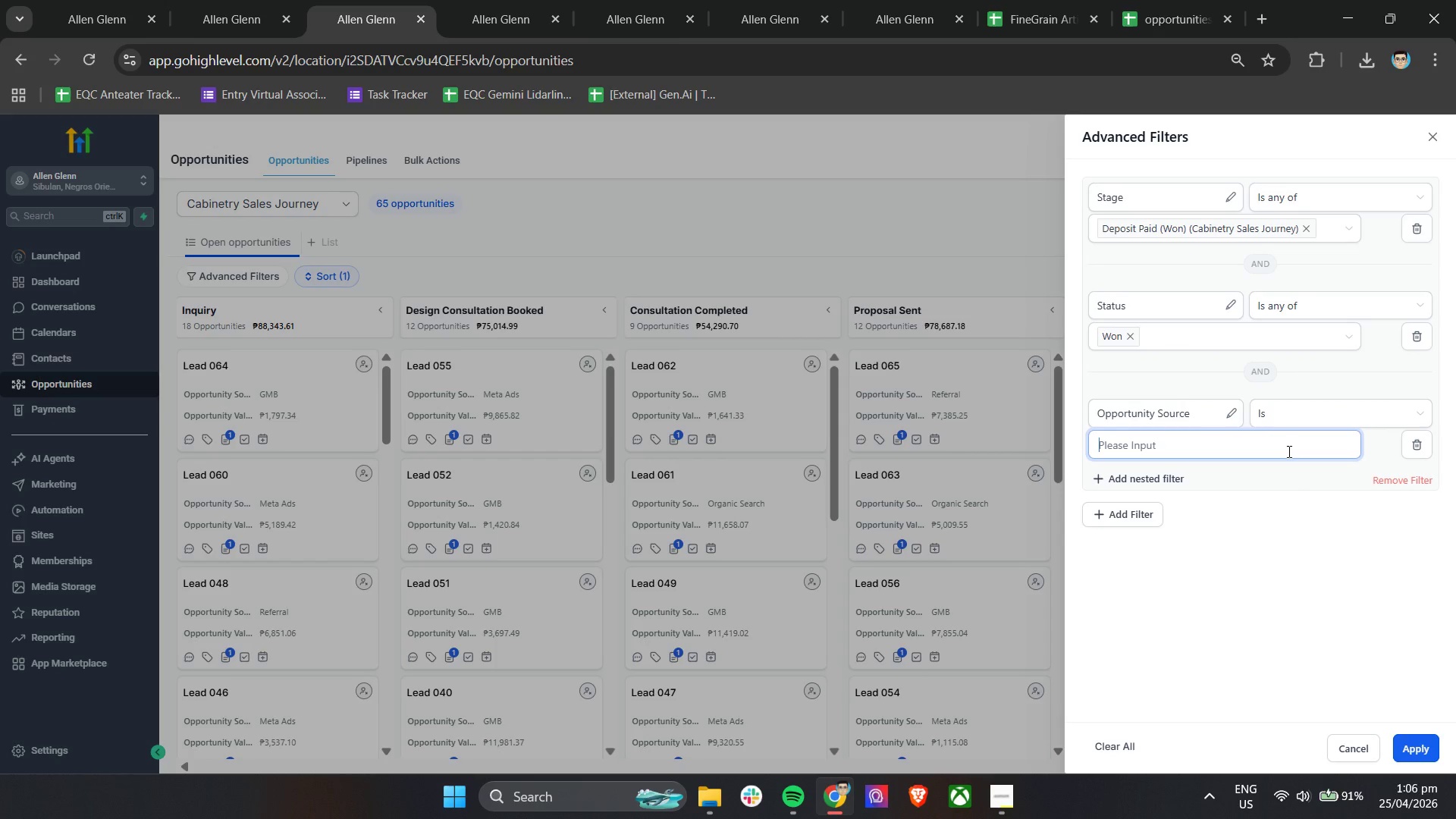 
type(Meta Ads)
 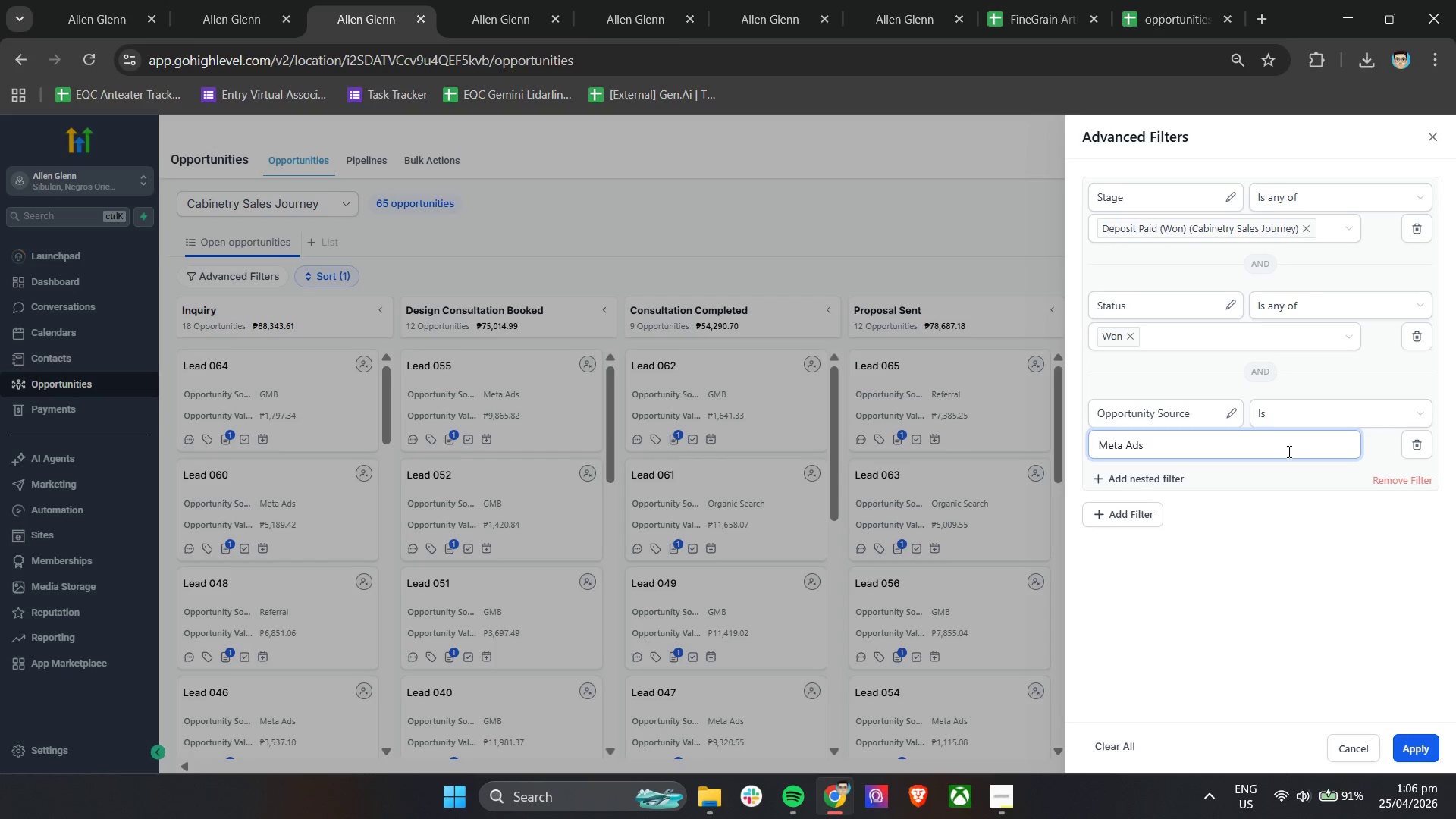 
left_click([1426, 749])
 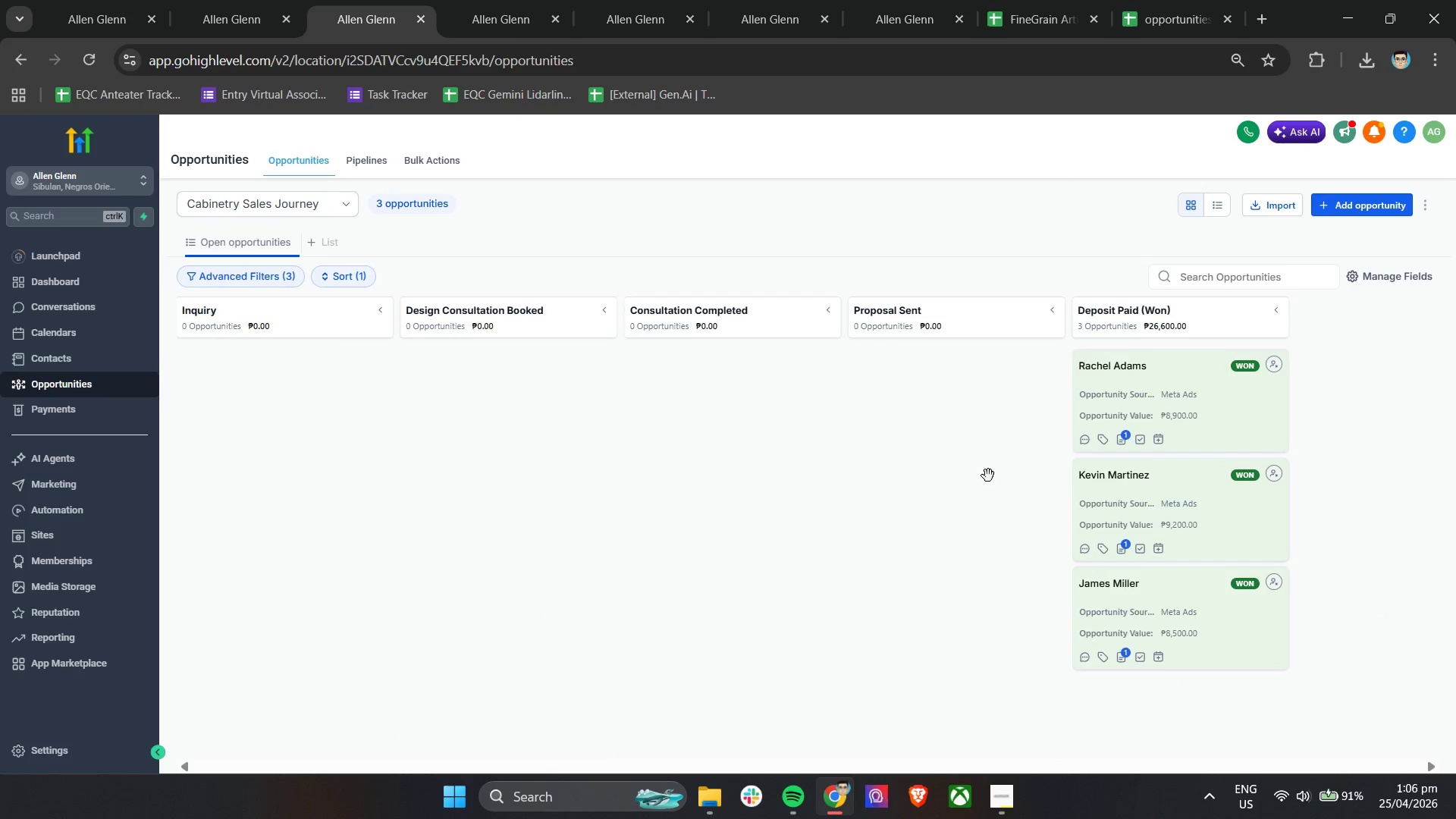 
scroll: coordinate [1194, 535], scroll_direction: down, amount: 6.0
 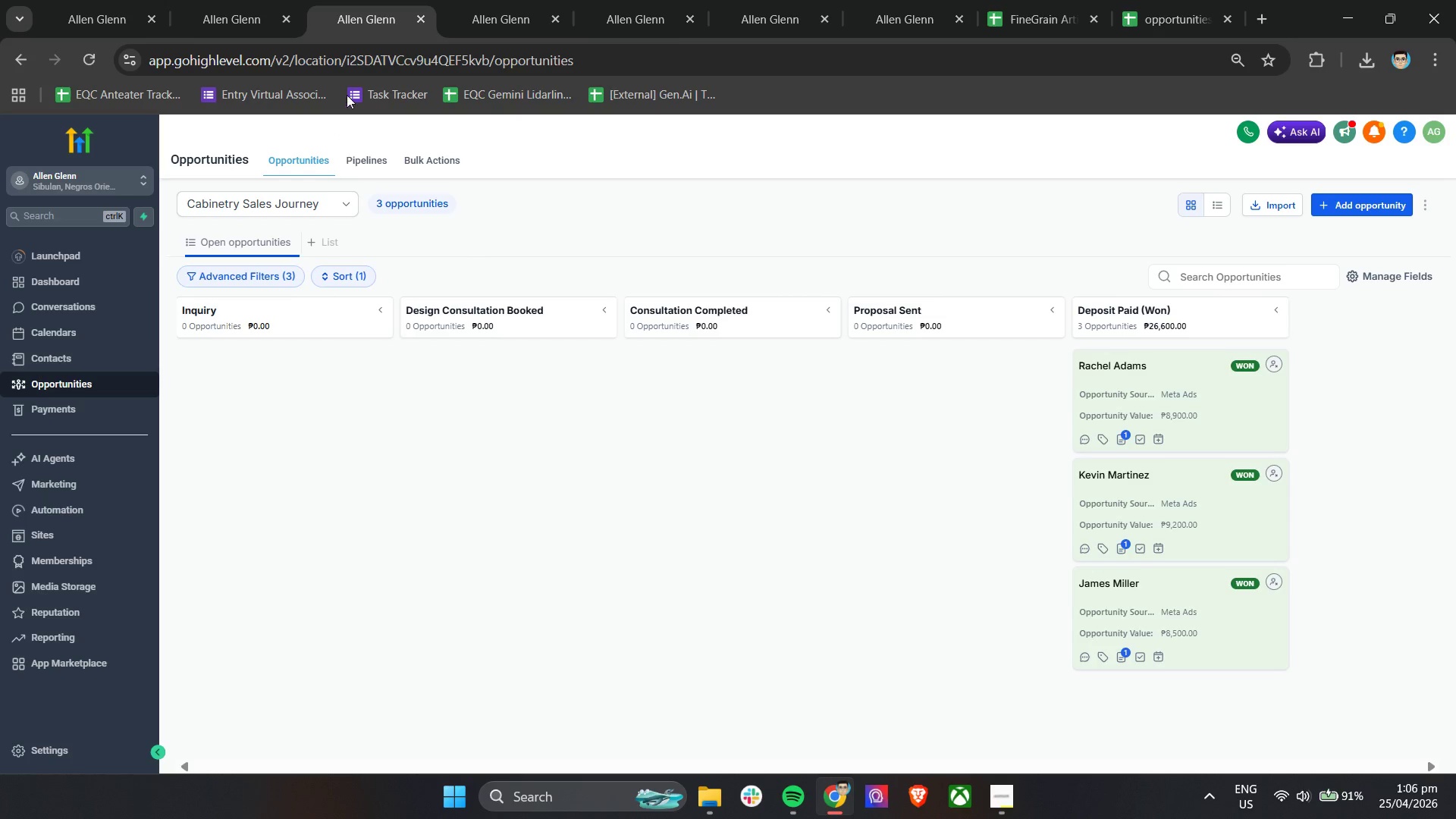 
left_click([245, 0])
 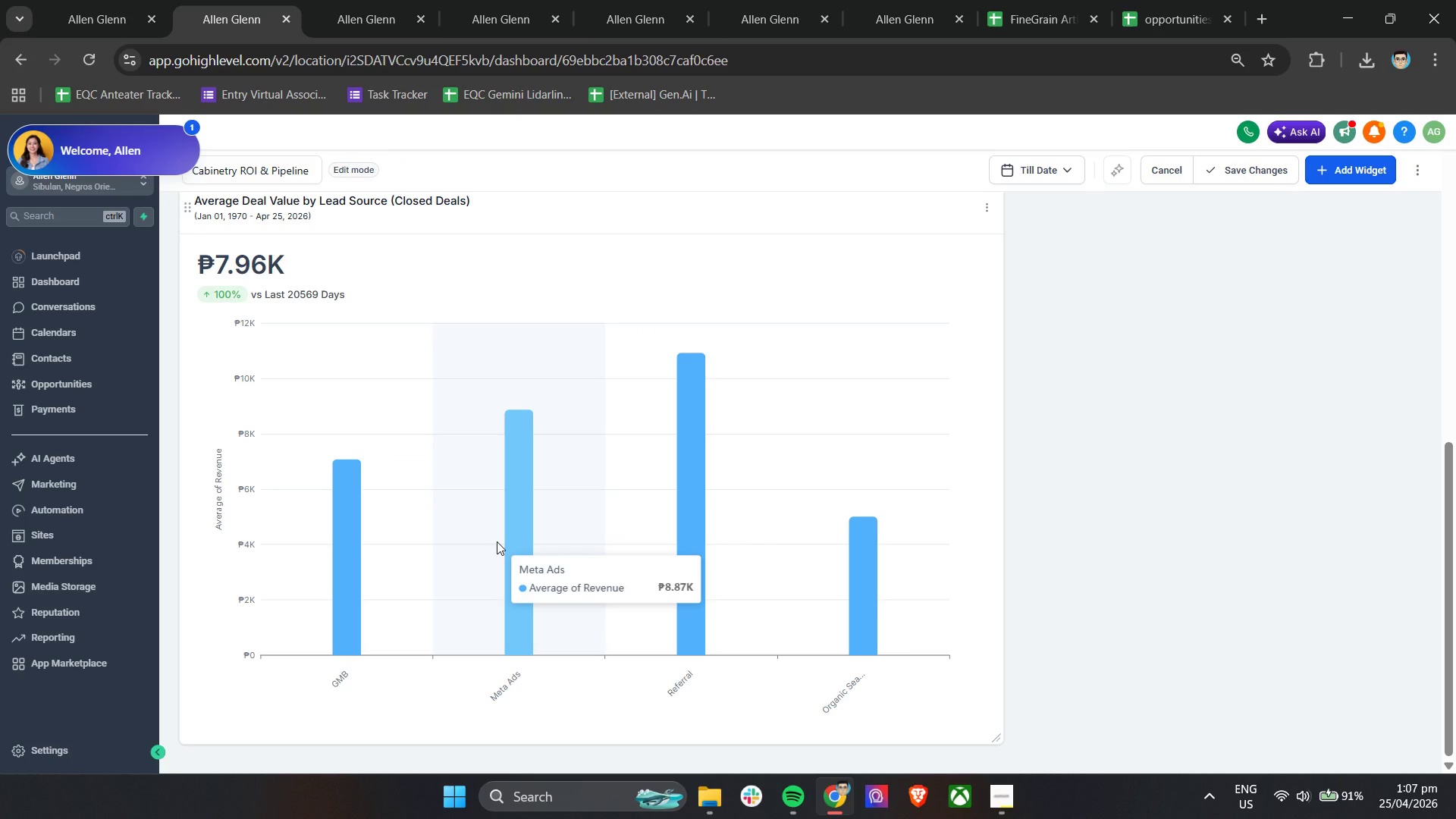 
wait(6.12)
 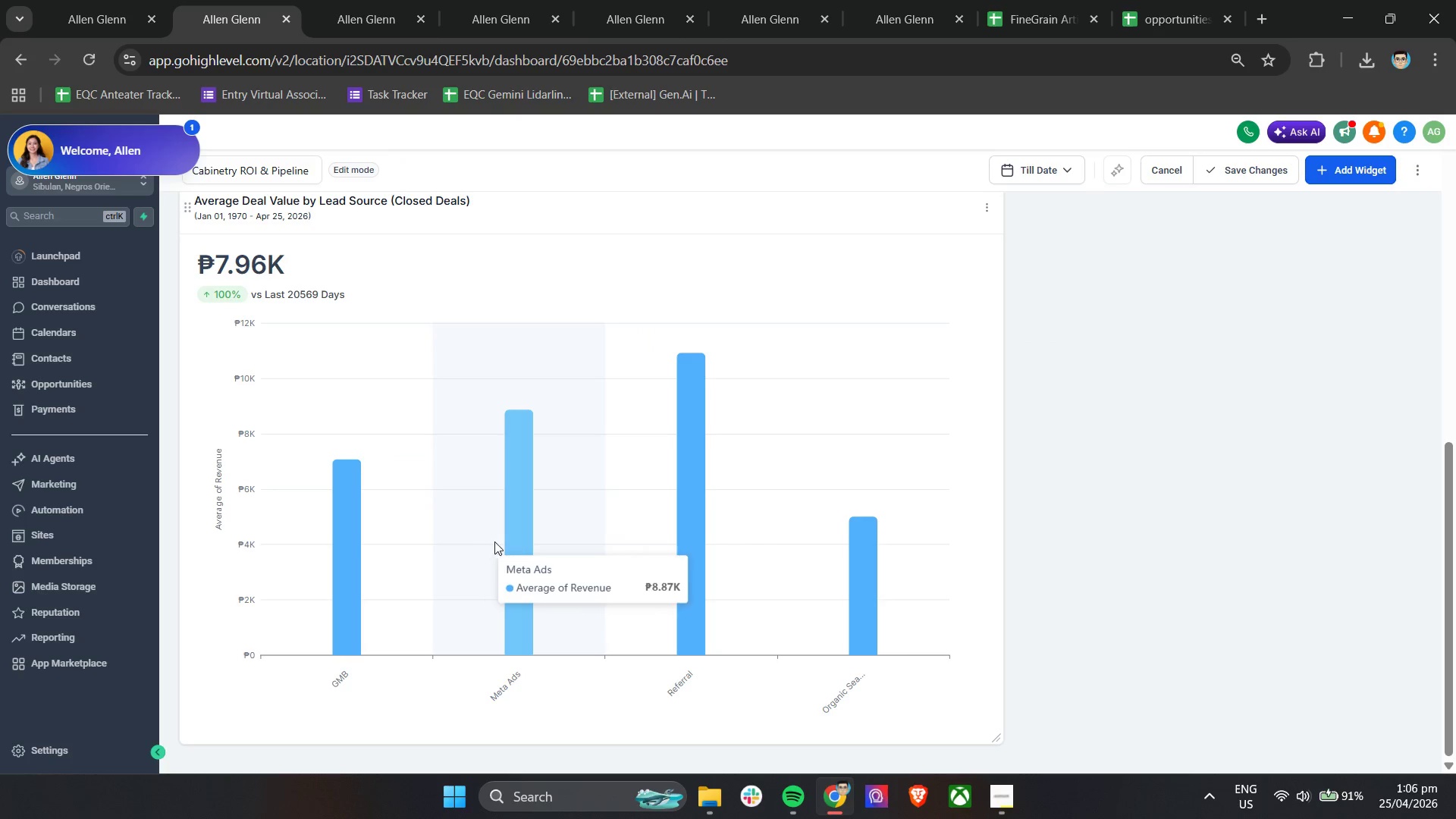 
left_click([413, 0])
 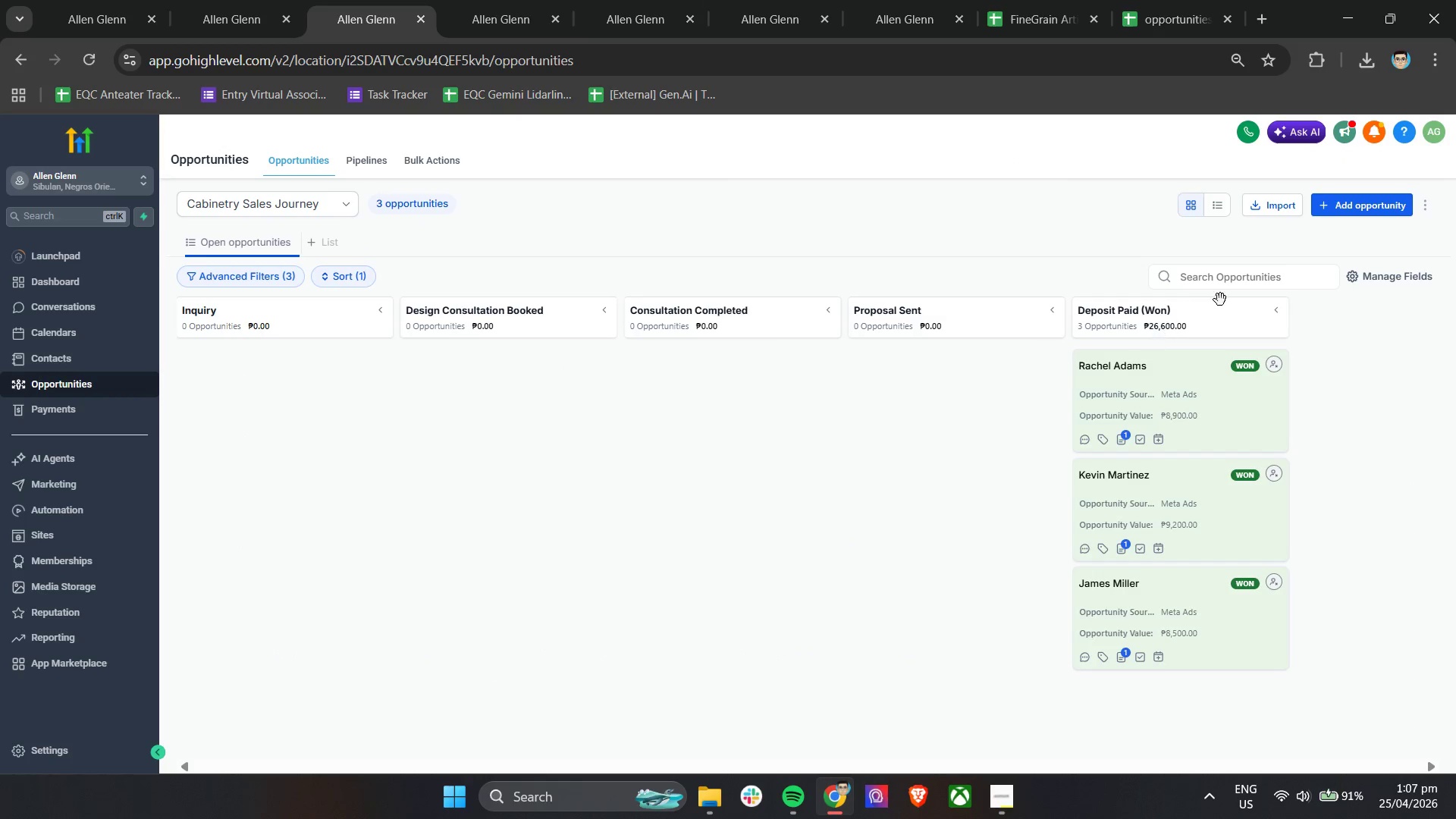 
left_click([261, 275])
 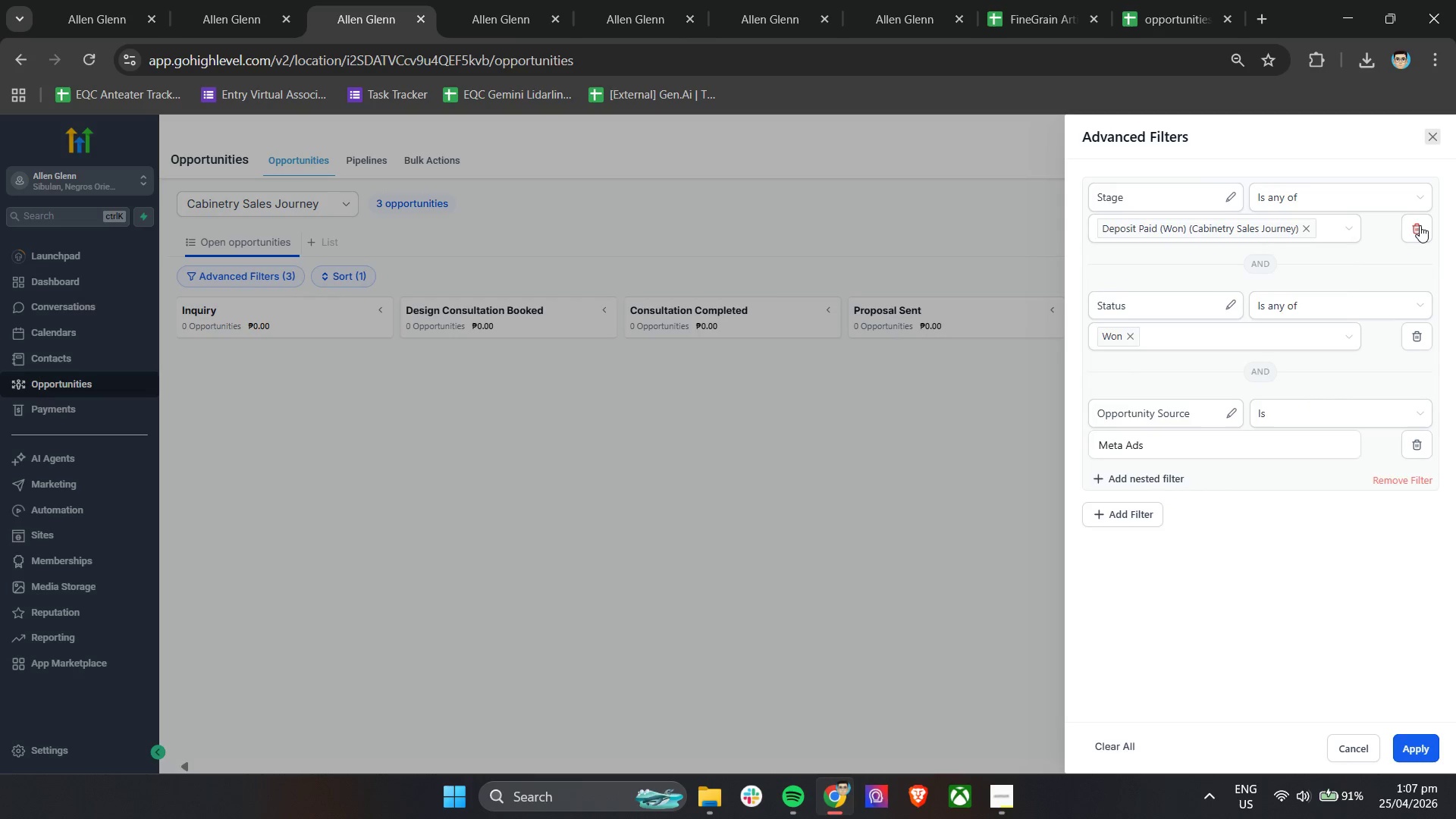 
double_click([1420, 225])
 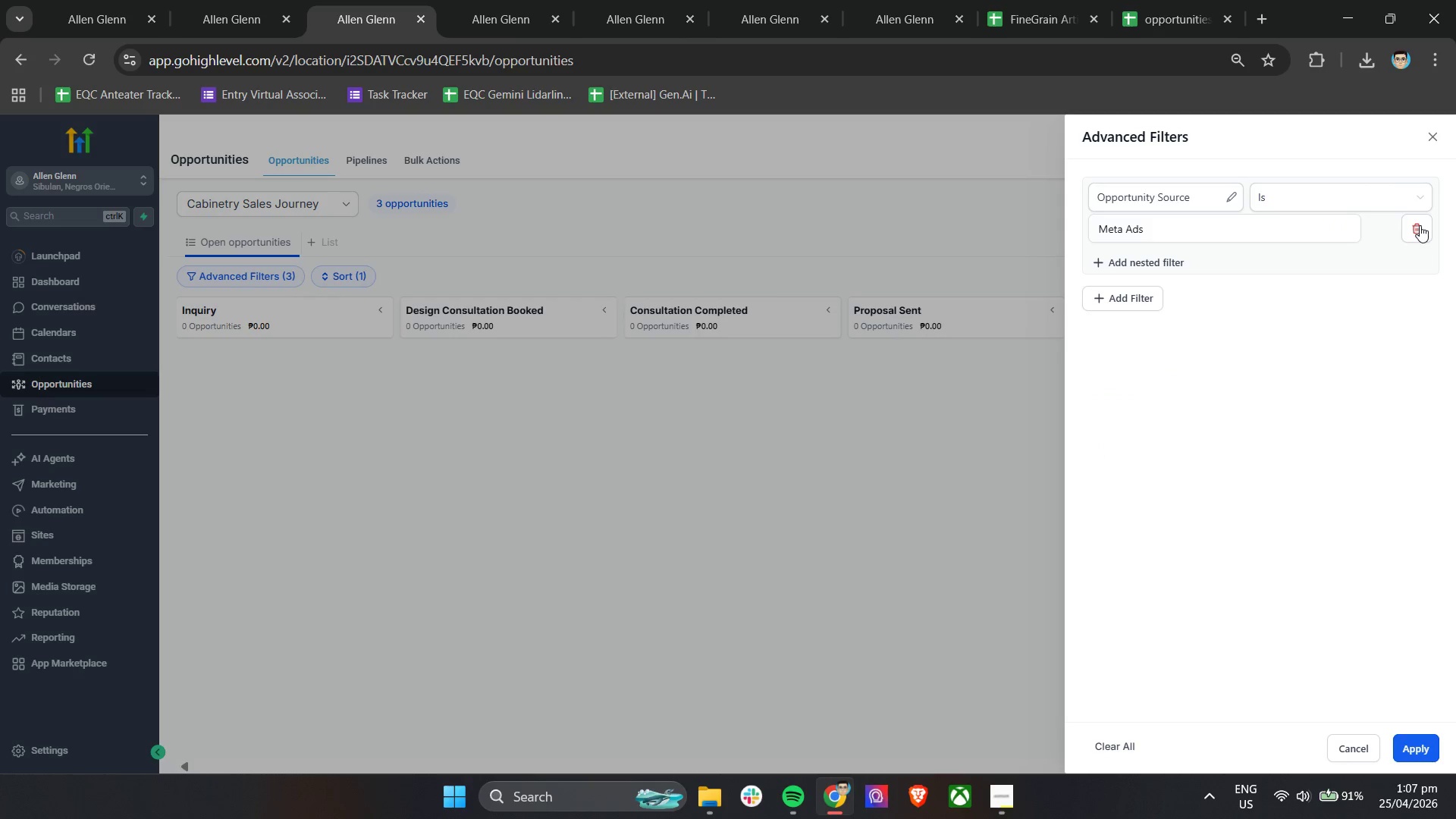 
triple_click([1420, 225])
 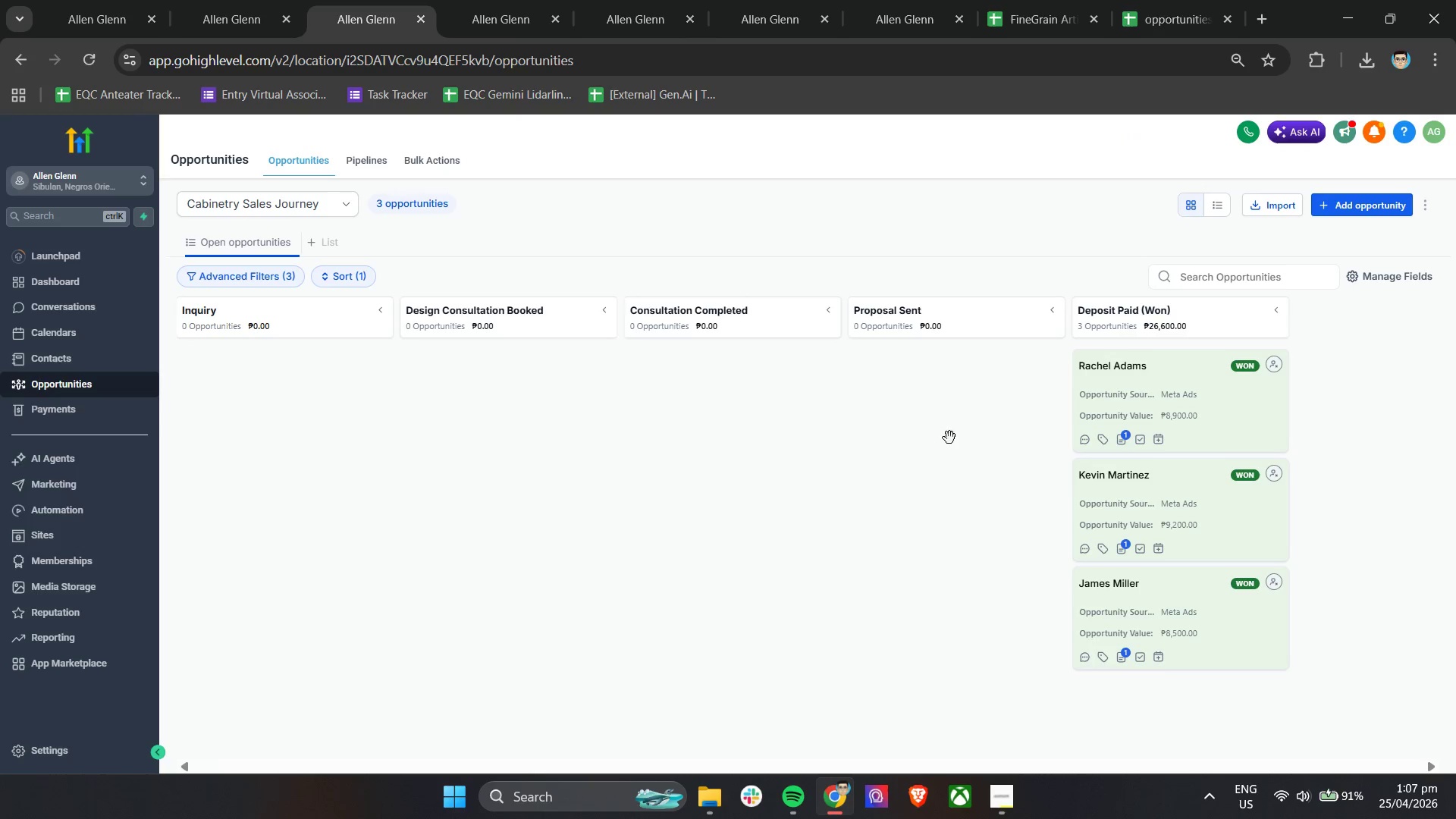 
left_click([836, 496])
 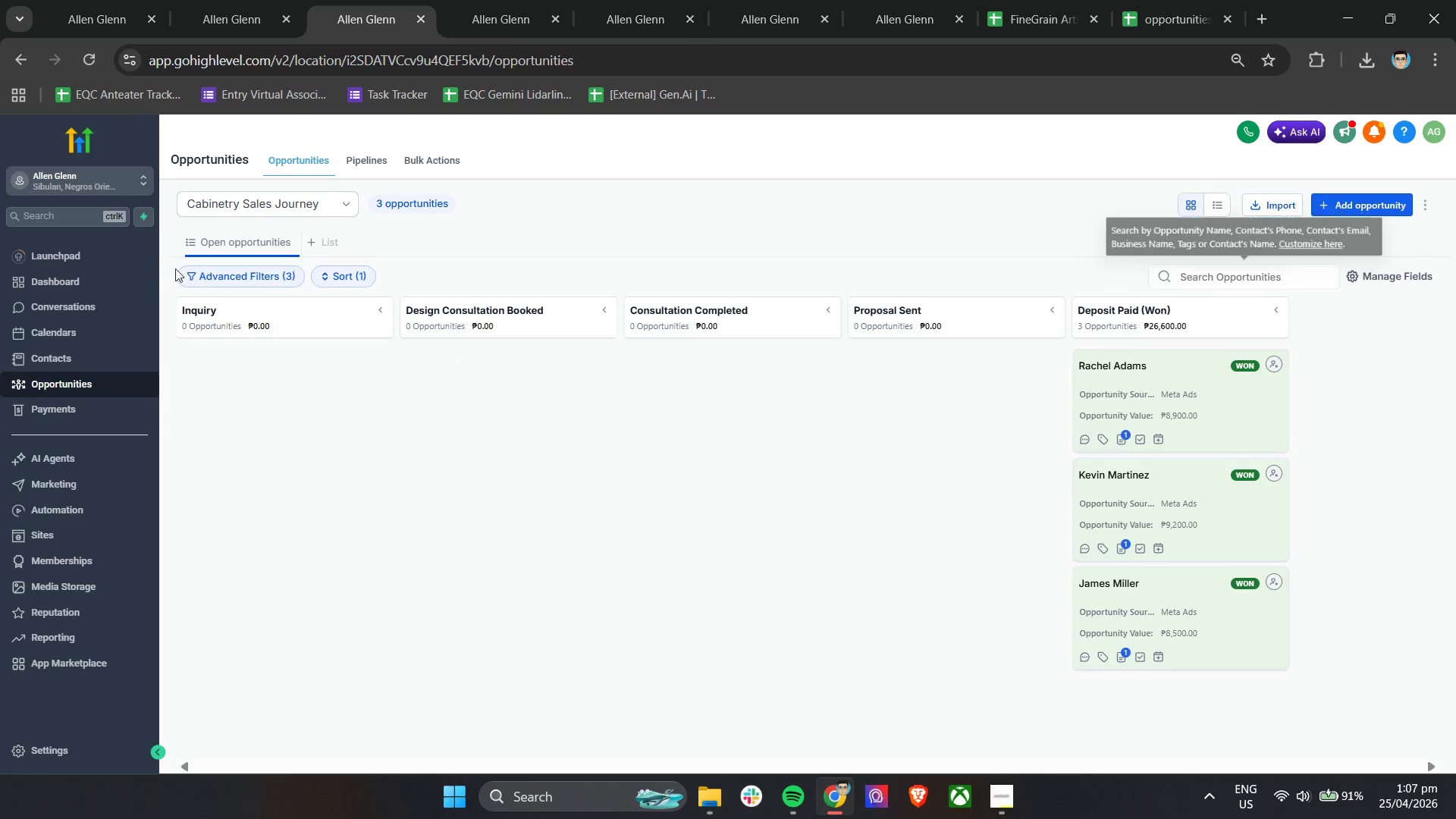 
left_click([218, 269])
 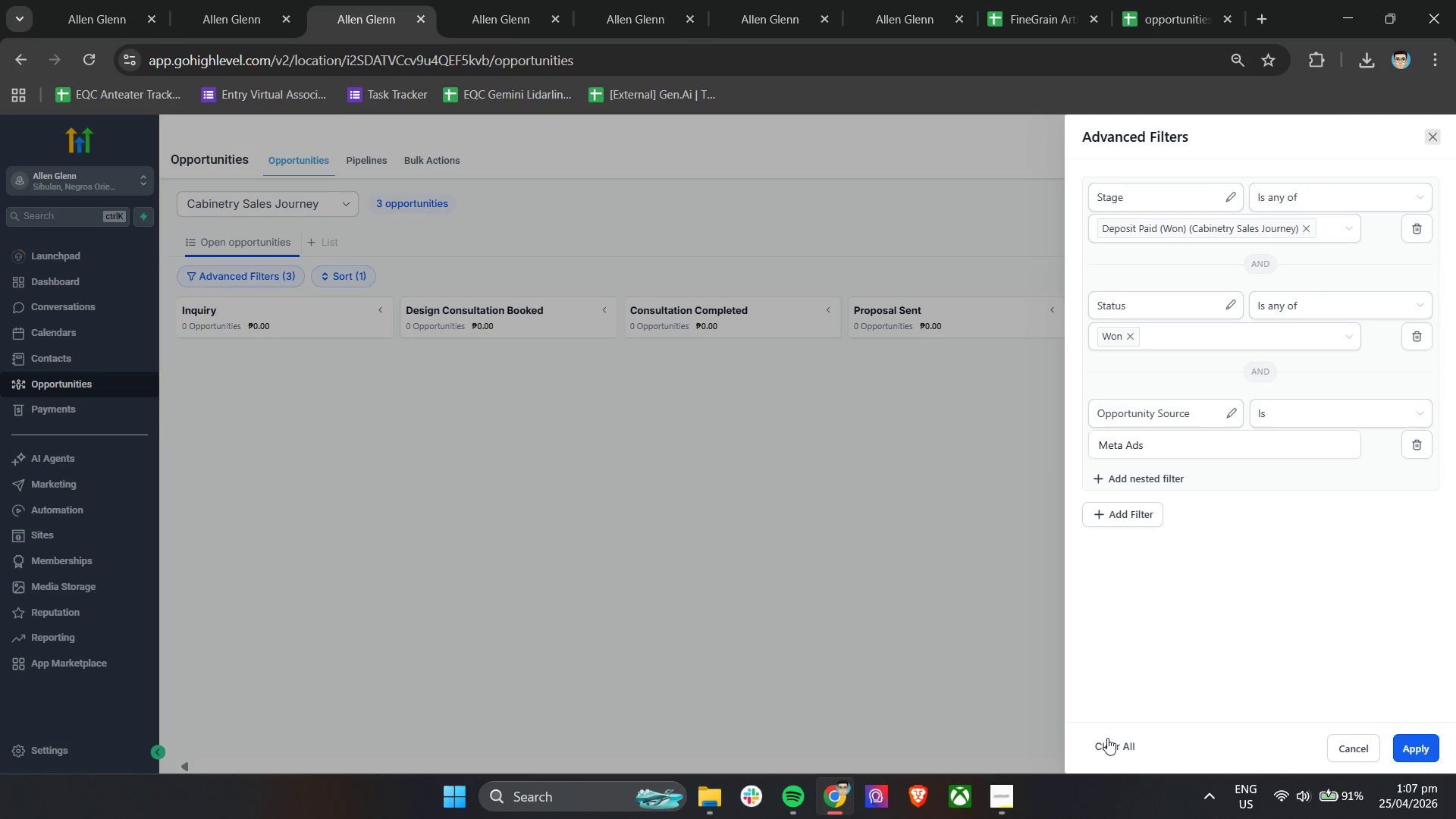 
left_click([1112, 742])
 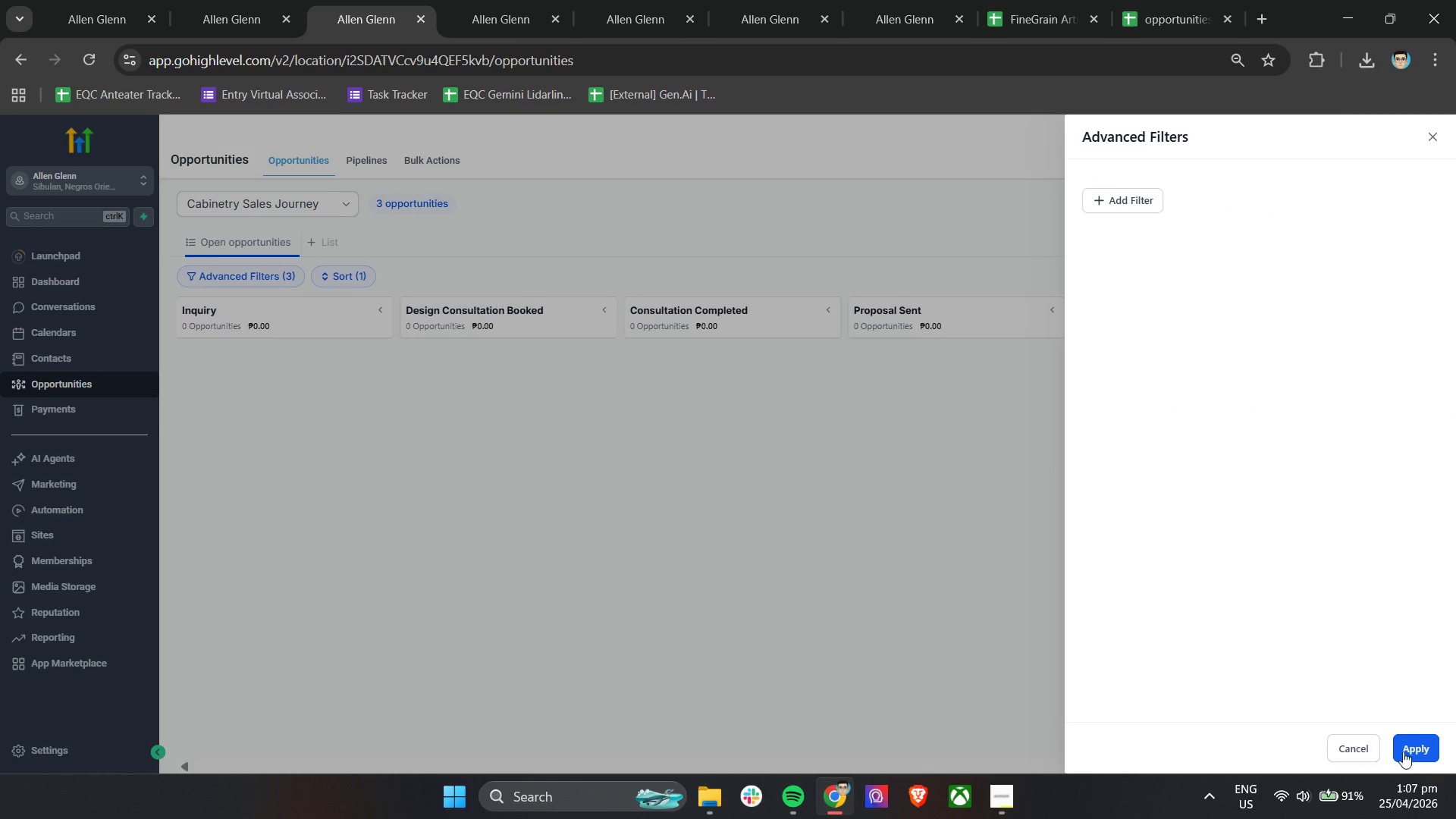 
left_click([1414, 752])
 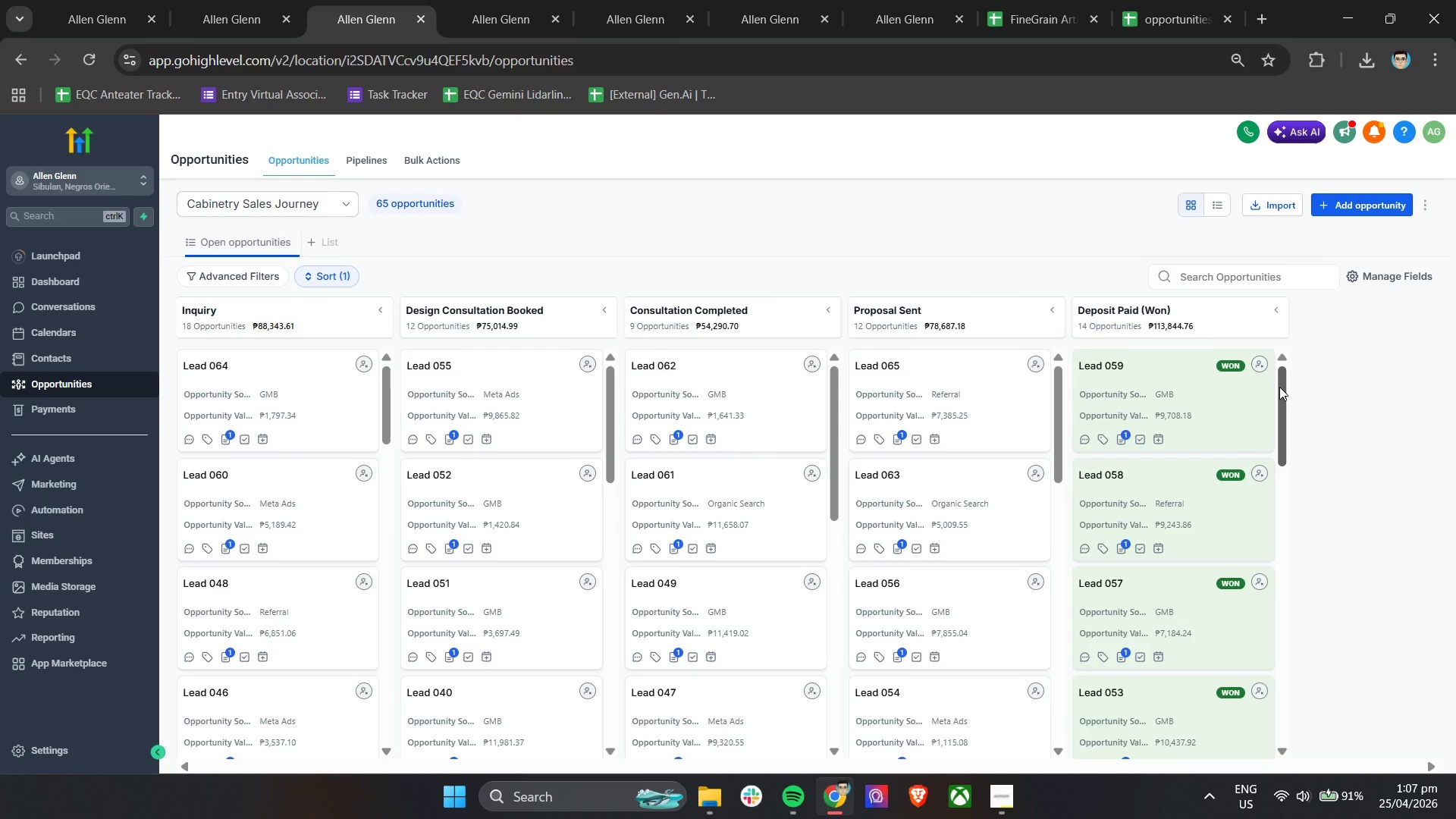 
wait(5.94)
 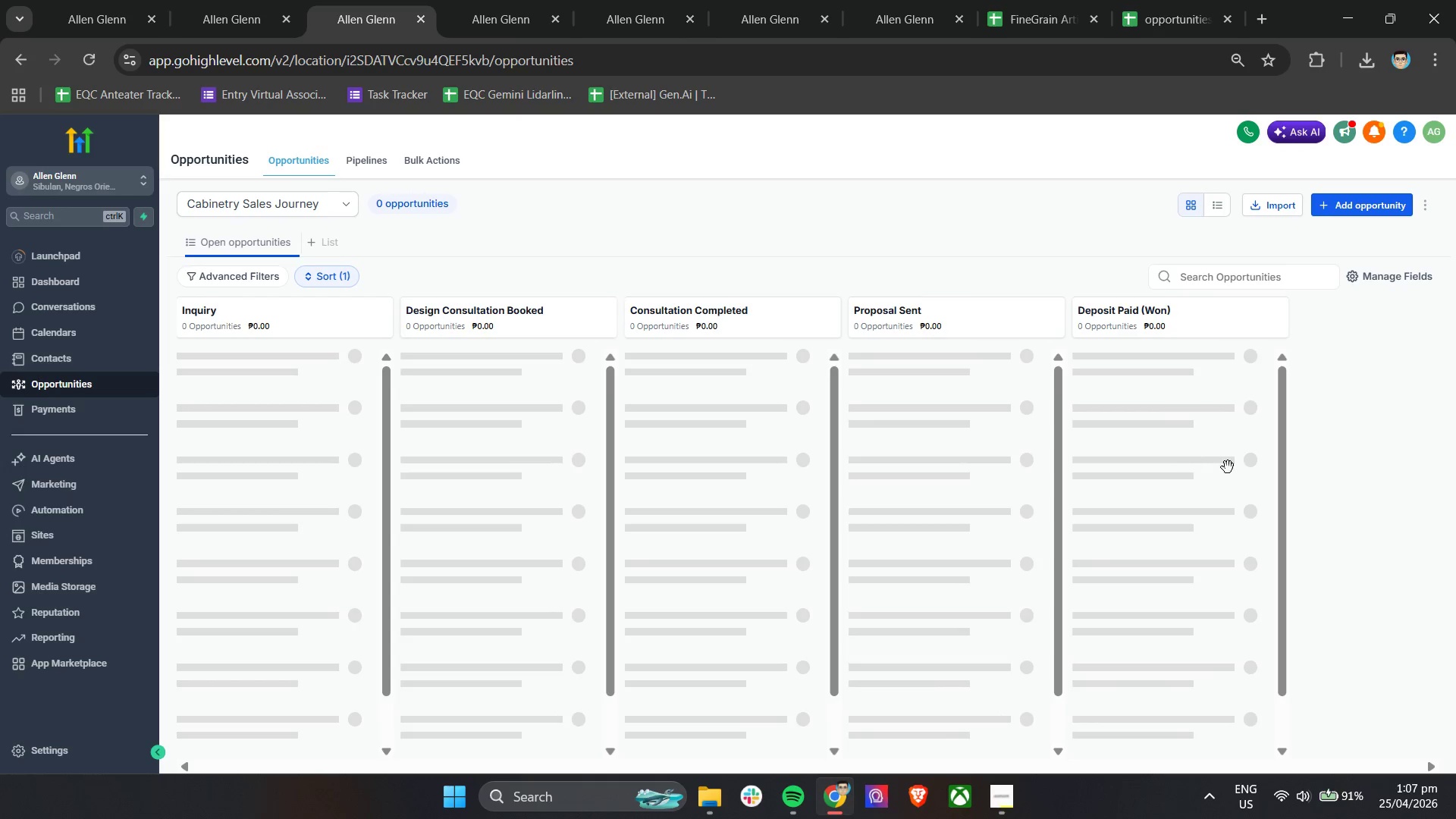 
left_click([1393, 276])
 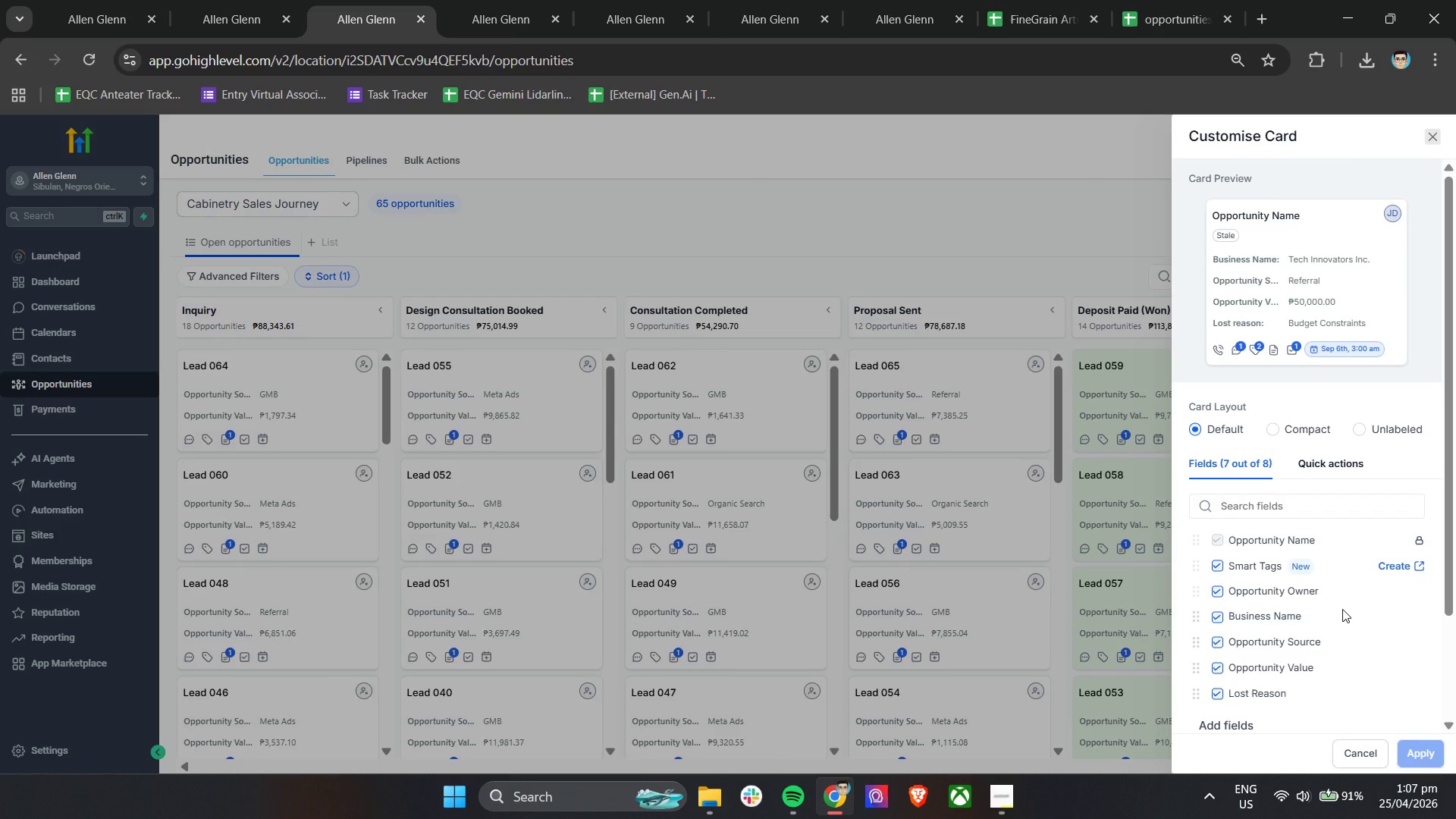 
scroll: coordinate [1342, 609], scroll_direction: down, amount: 4.0
 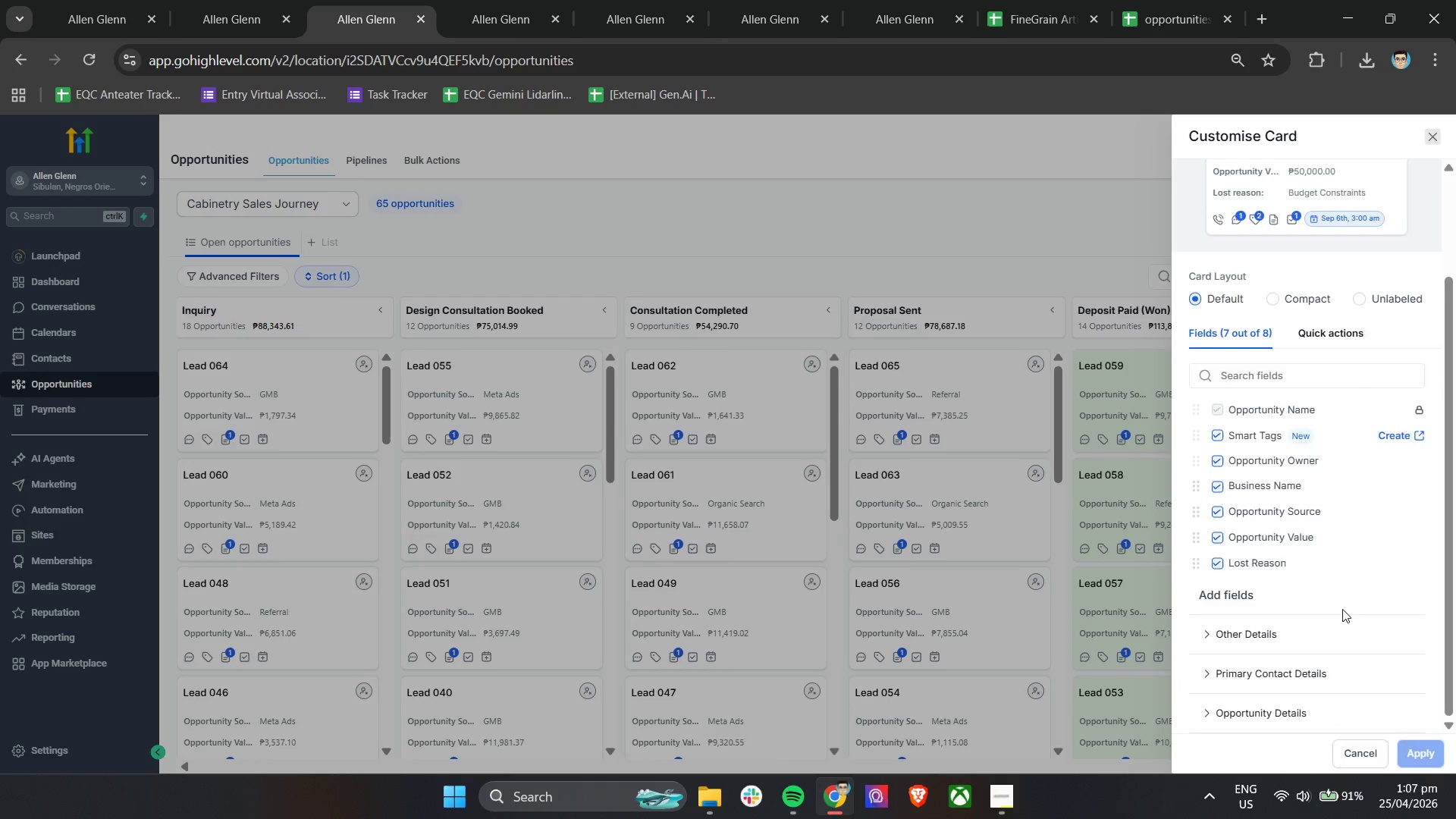 
scroll: coordinate [1342, 609], scroll_direction: up, amount: 5.0
 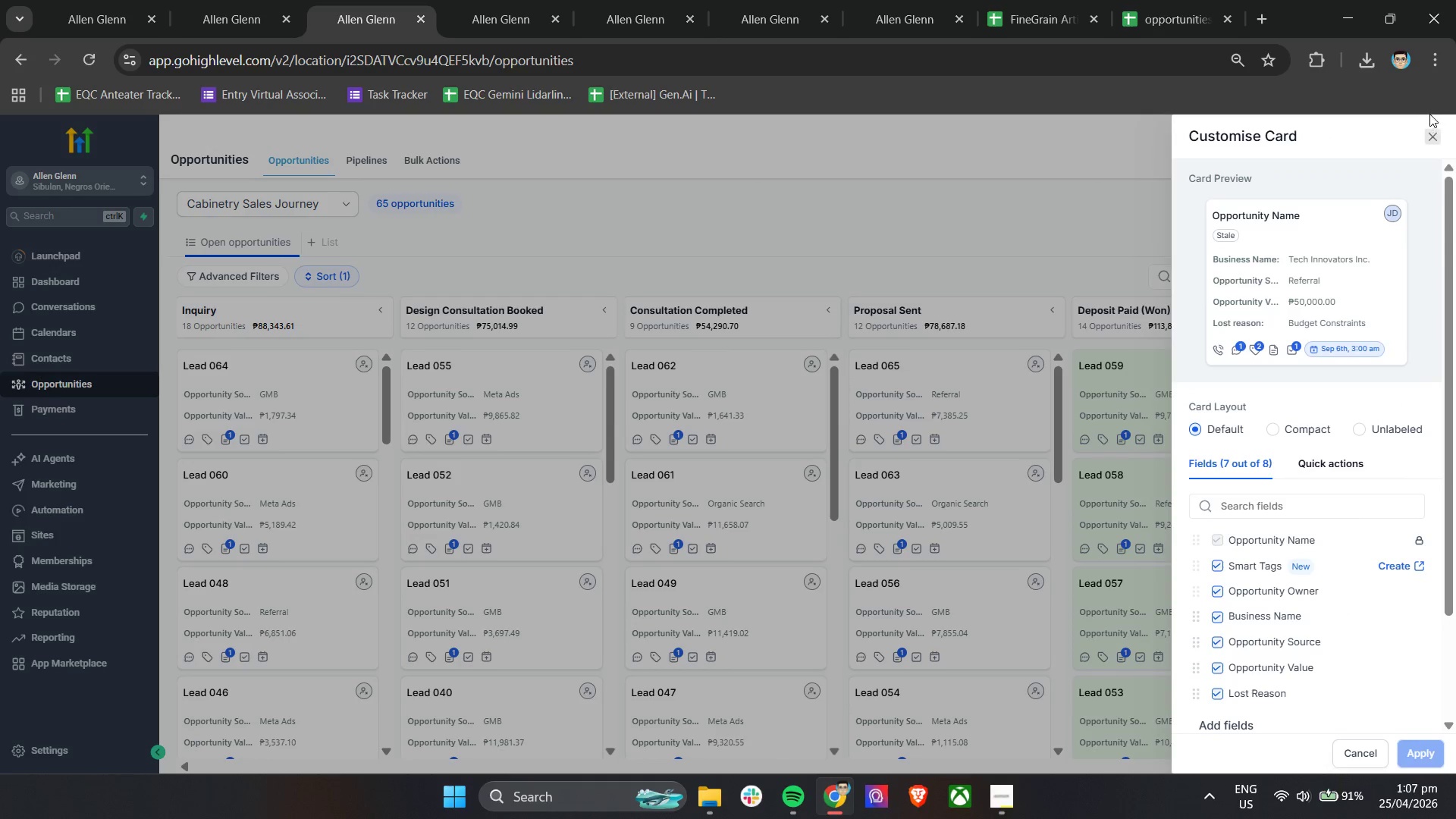 
left_click([1432, 130])
 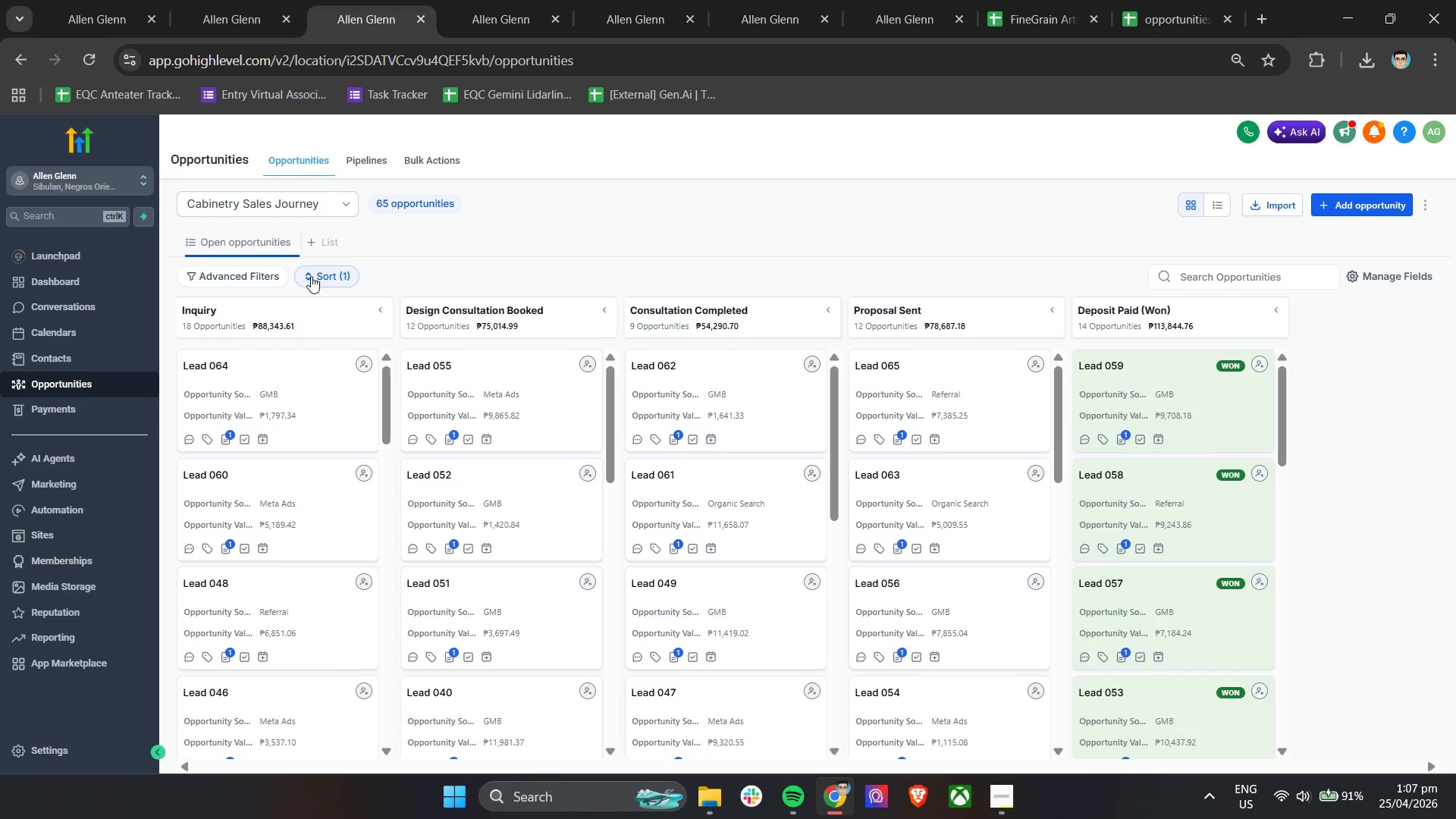 
left_click([314, 277])
 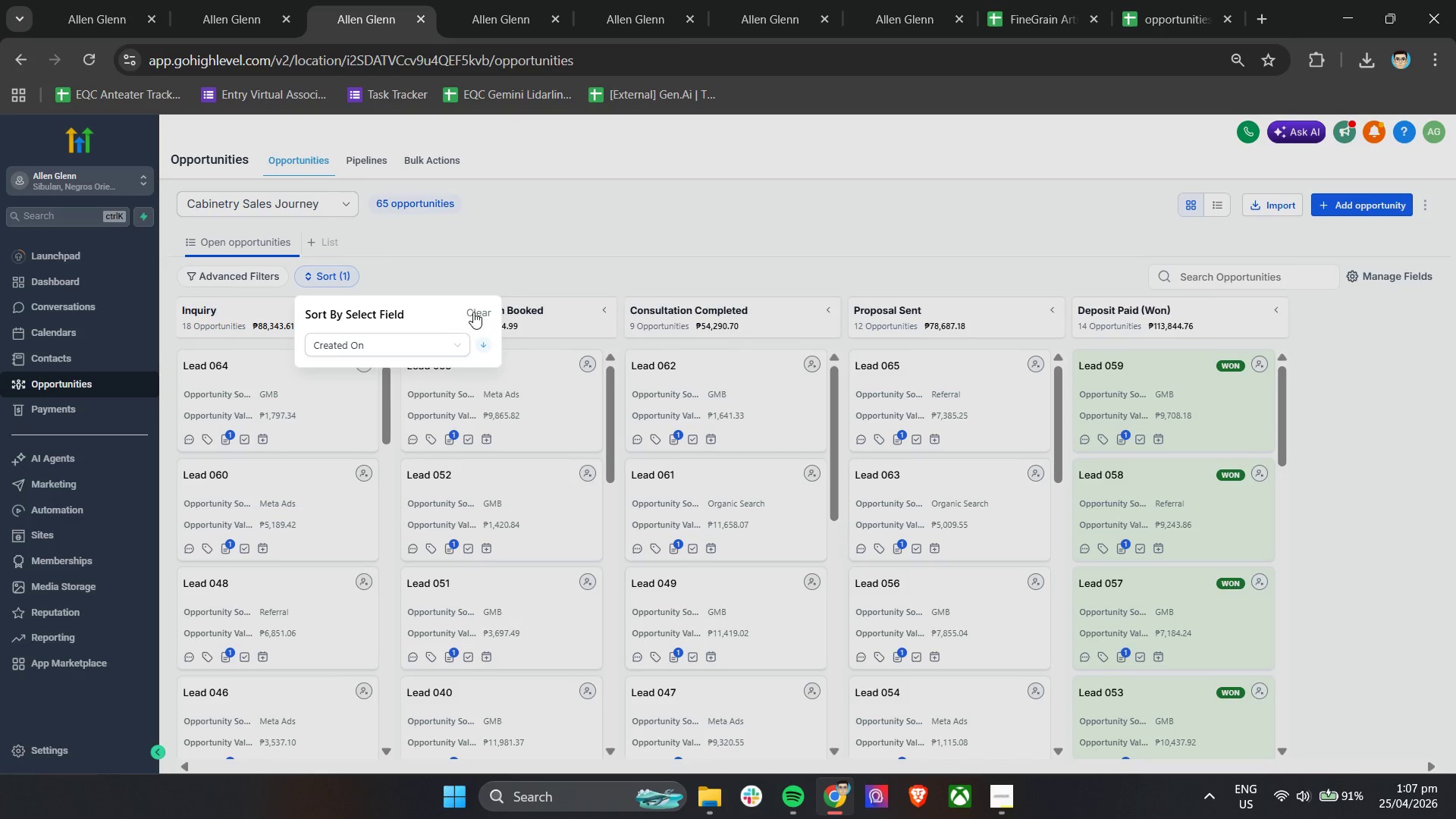 
left_click([473, 312])
 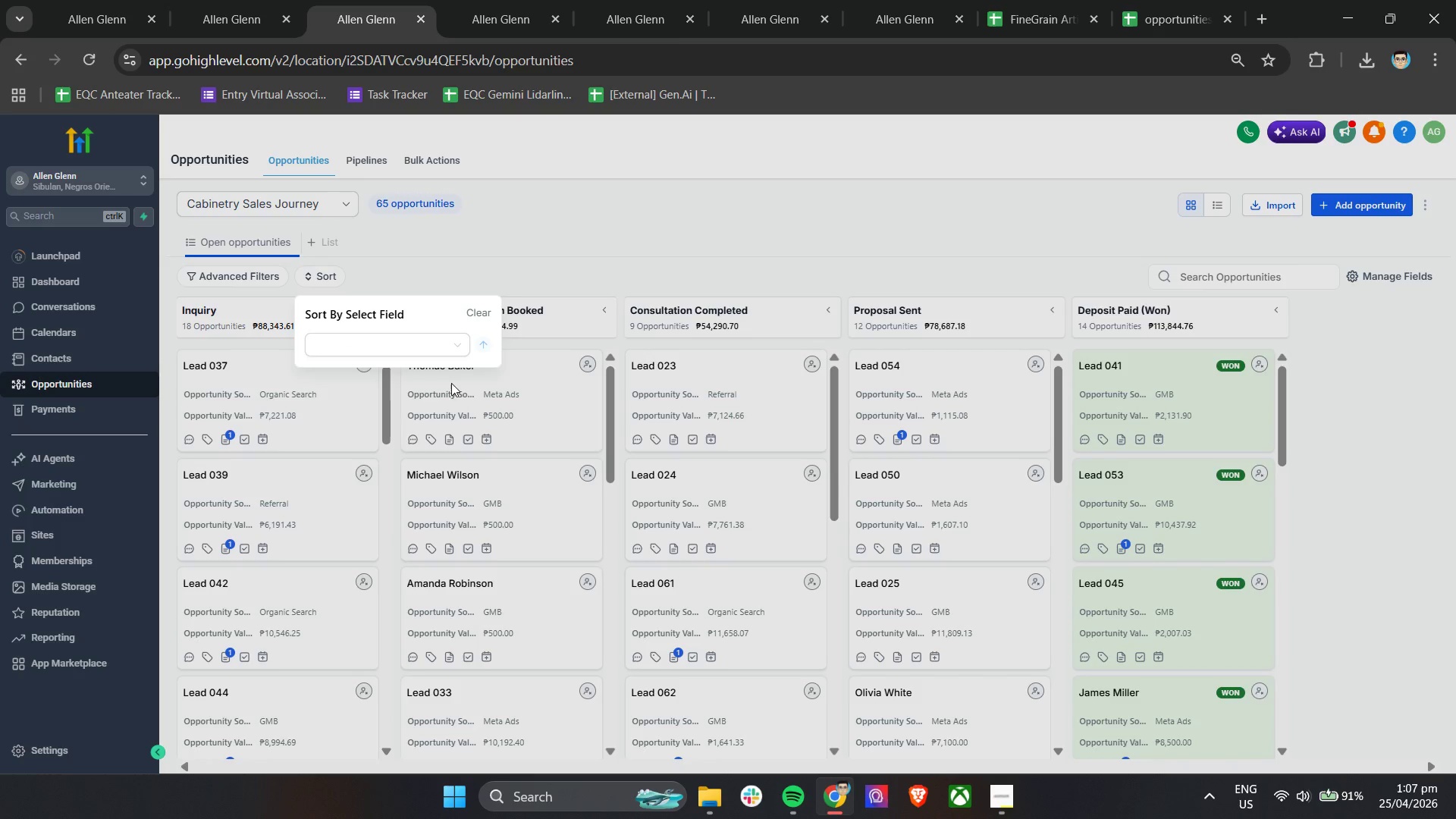 
left_click([375, 334])
 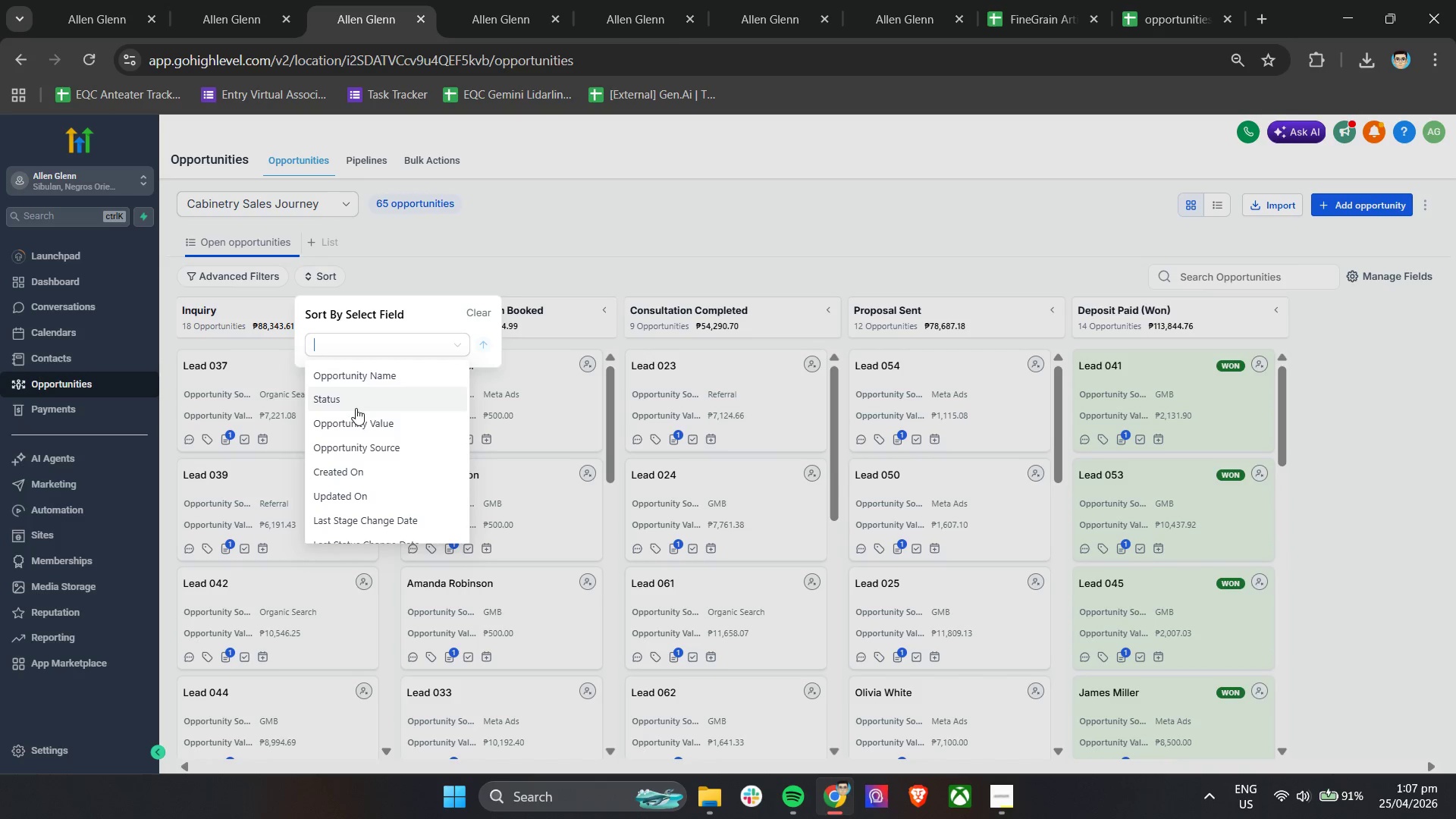 
scroll: coordinate [370, 497], scroll_direction: down, amount: 1.0
 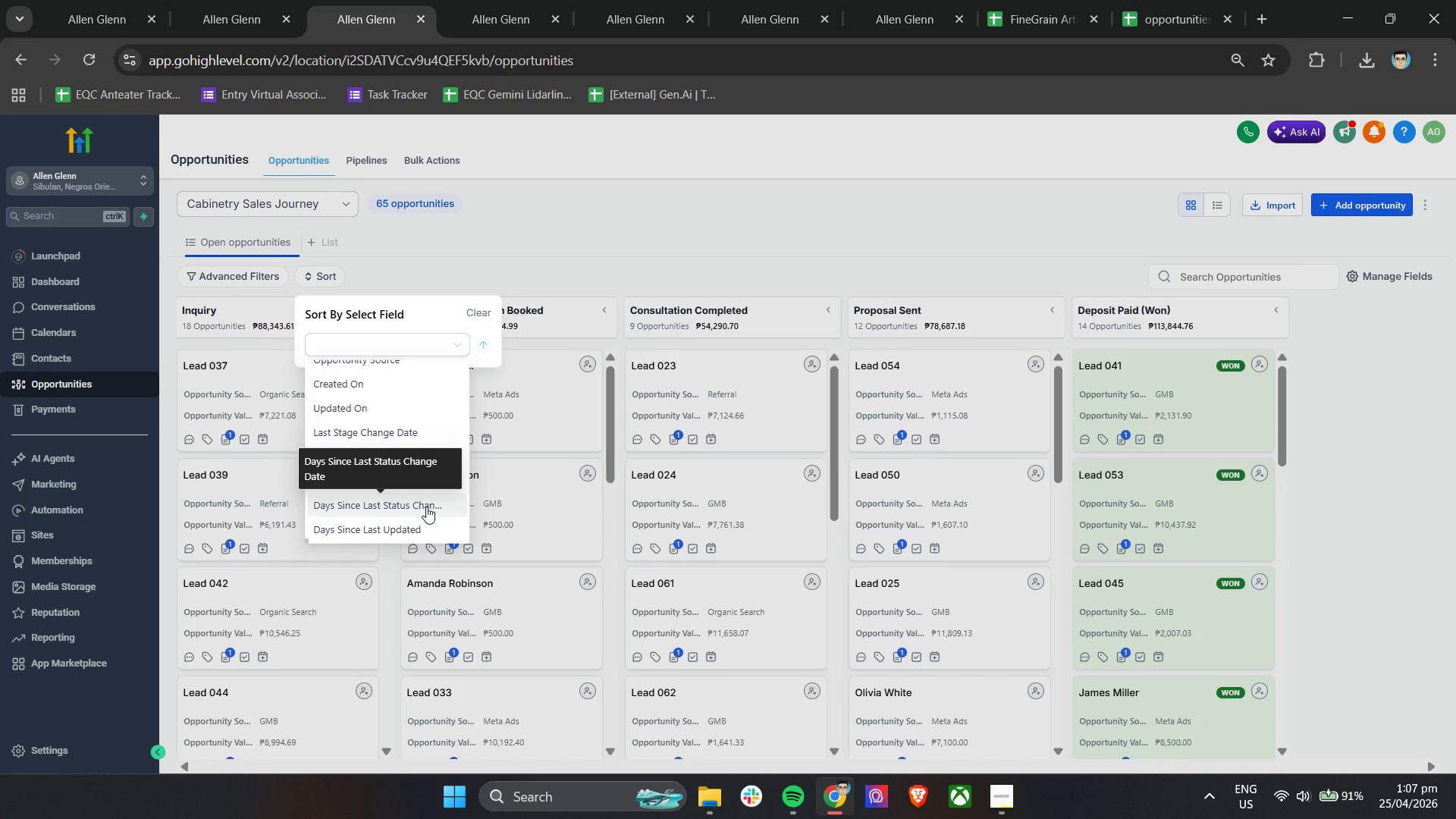 
scroll: coordinate [384, 502], scroll_direction: none, amount: 0.0
 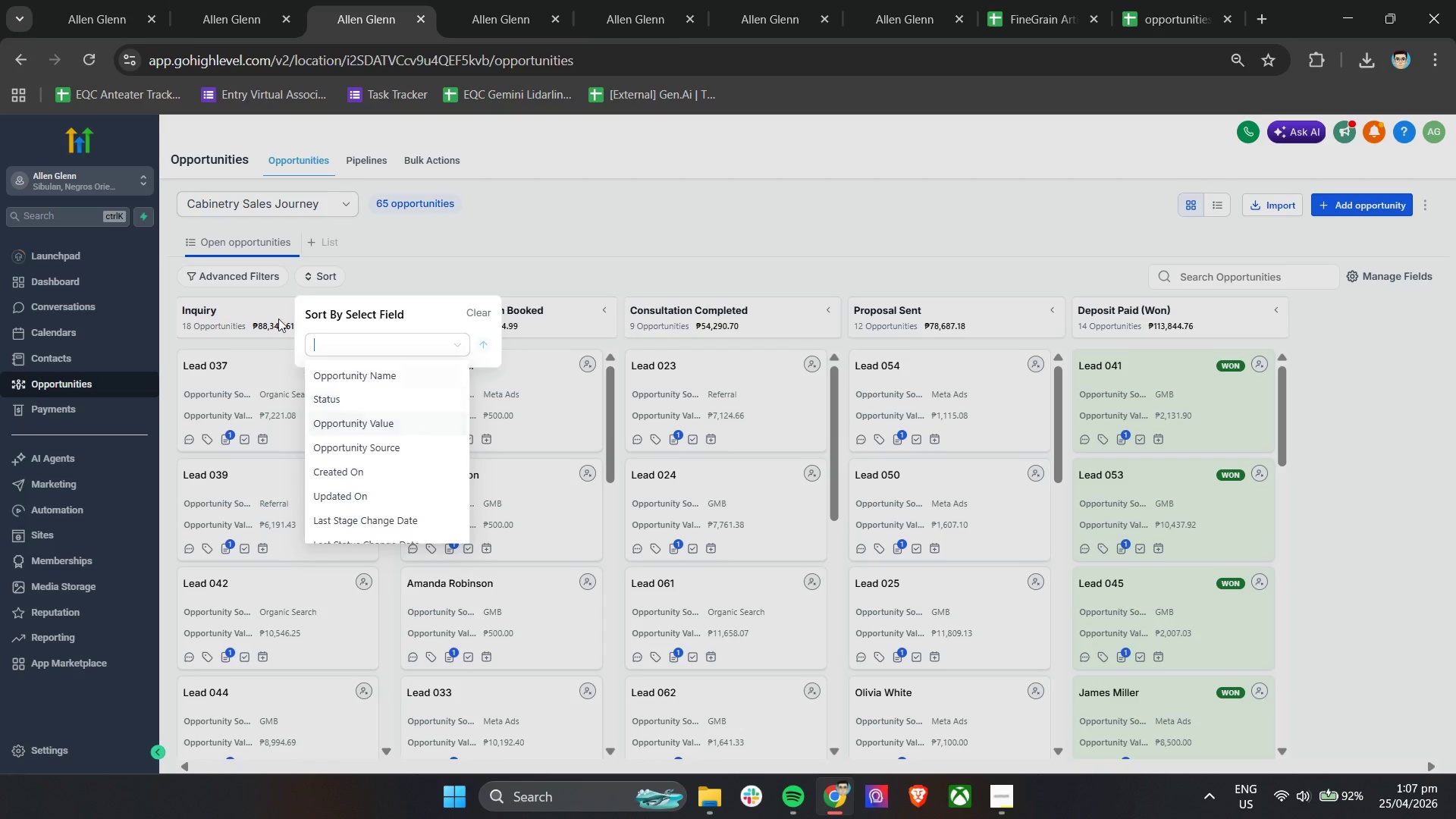 
left_click([259, 271])
 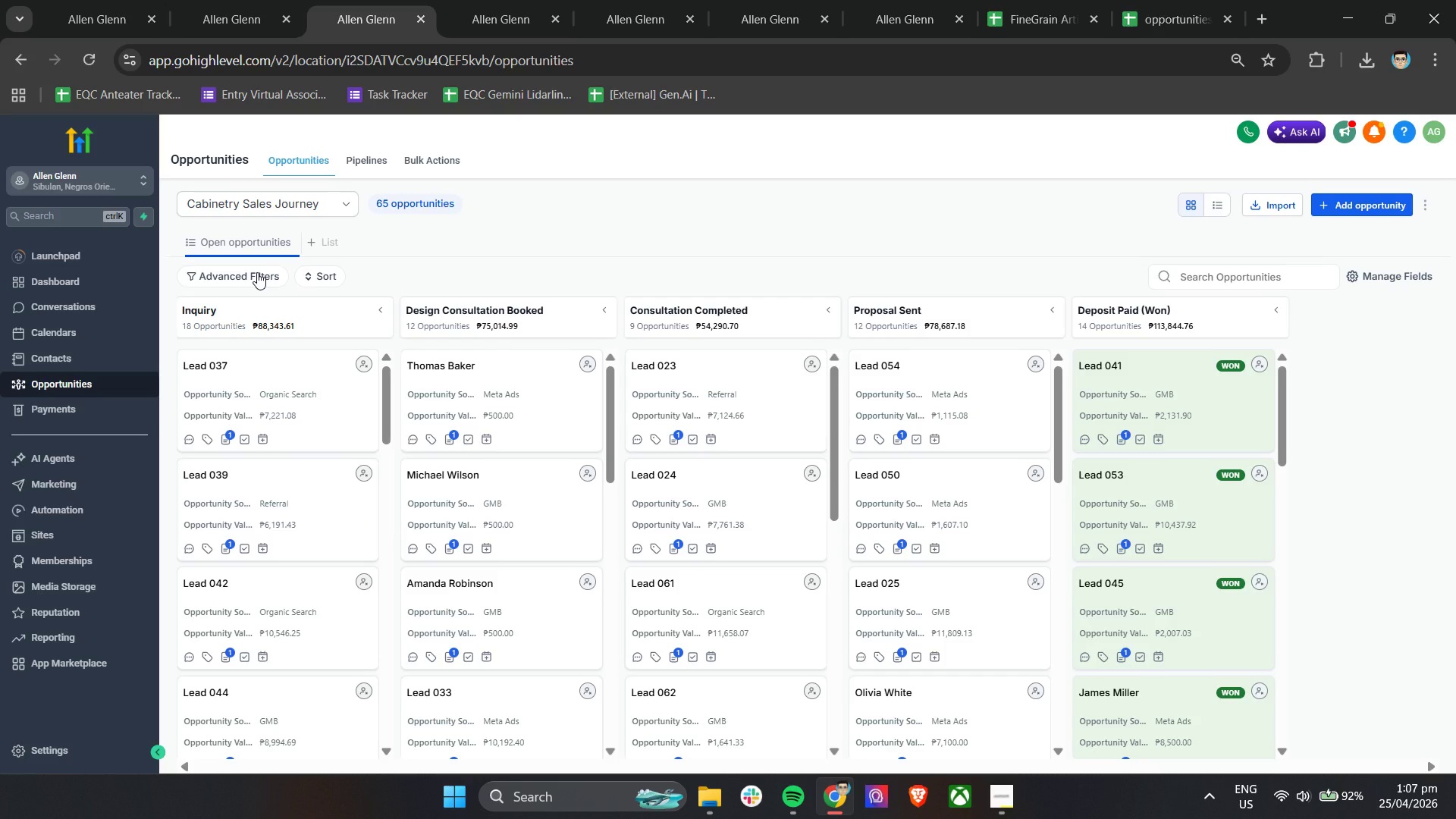 
wait(8.45)
 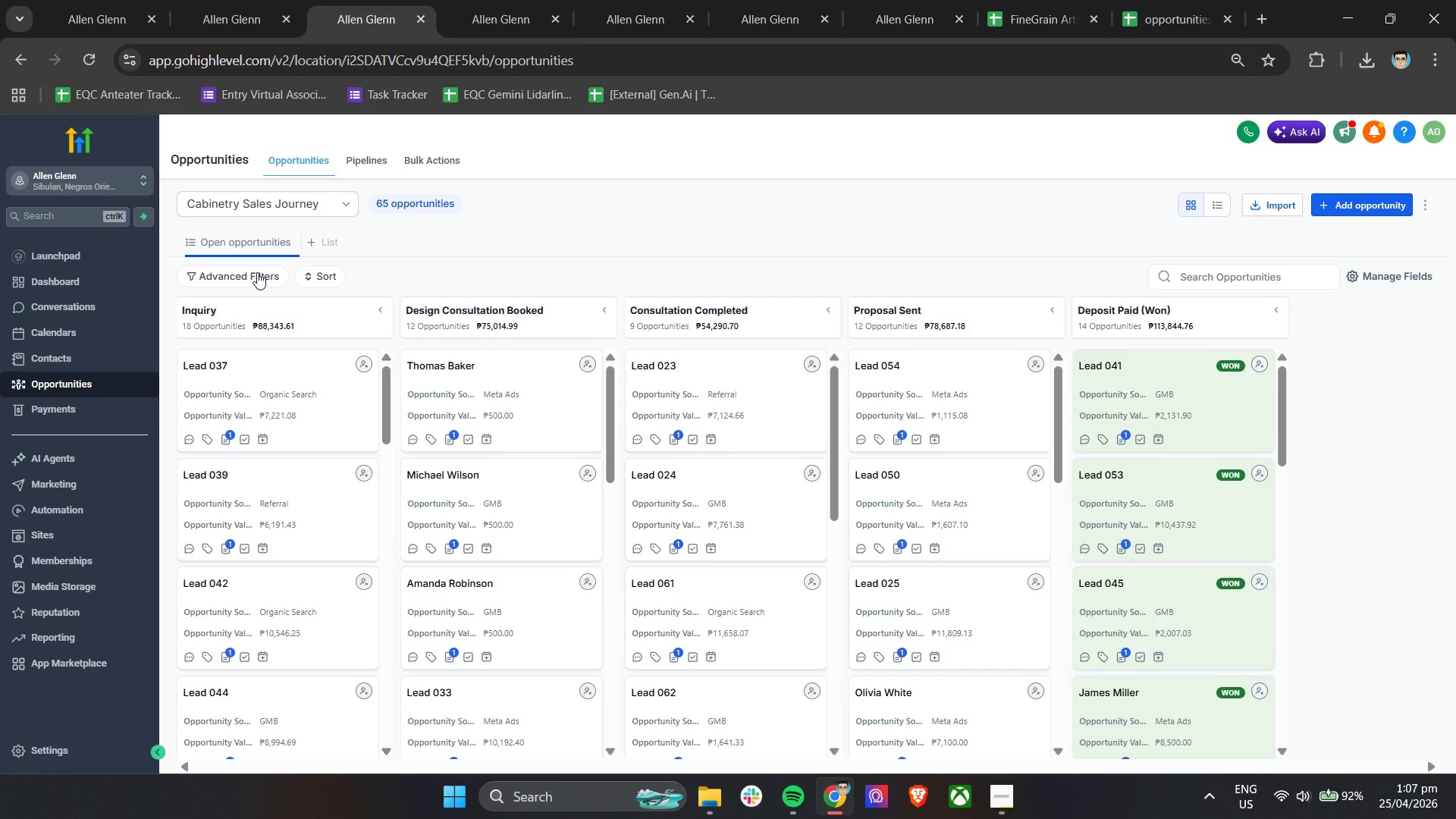 
left_click([257, 272])
 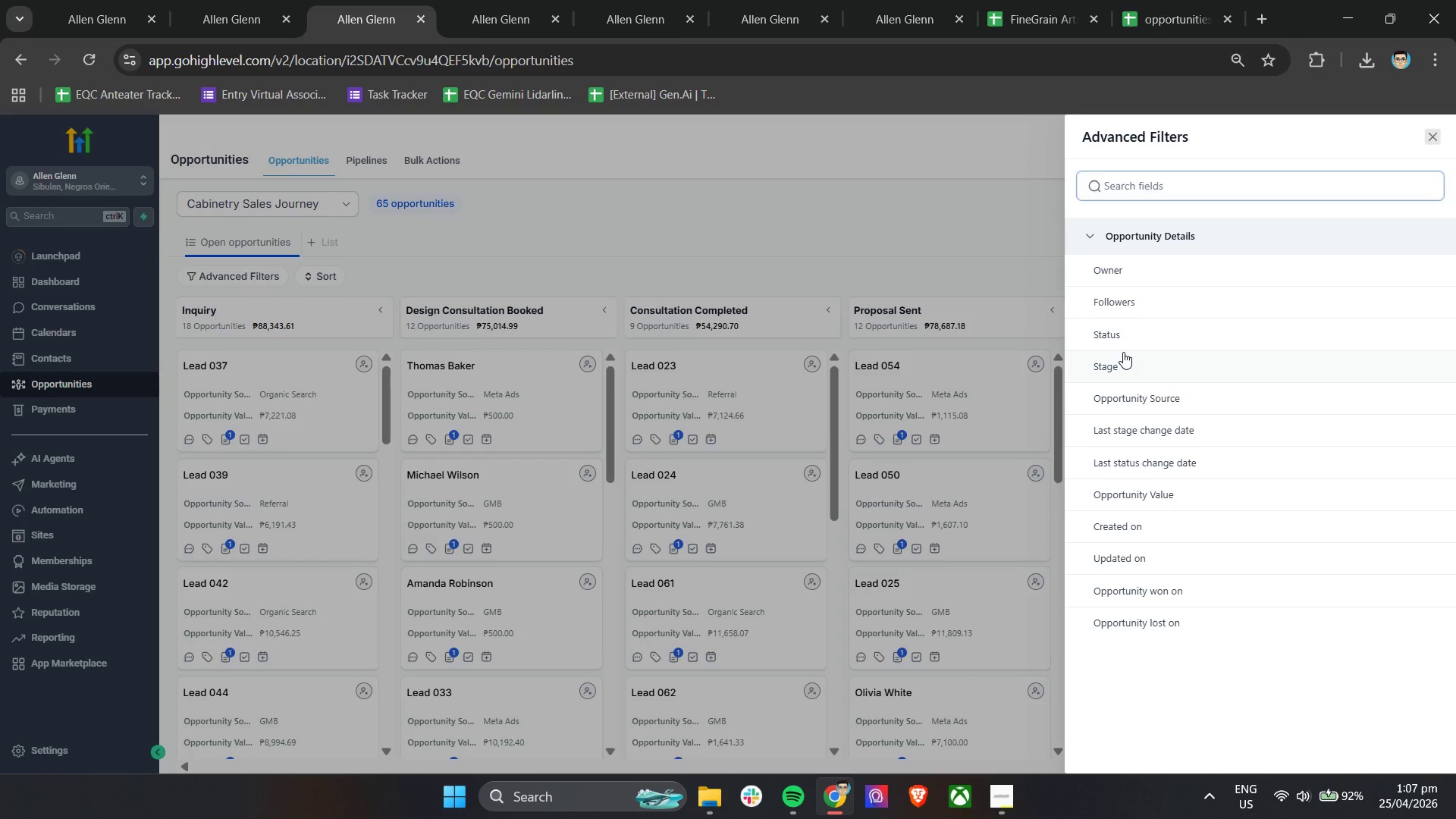 
wait(5.16)
 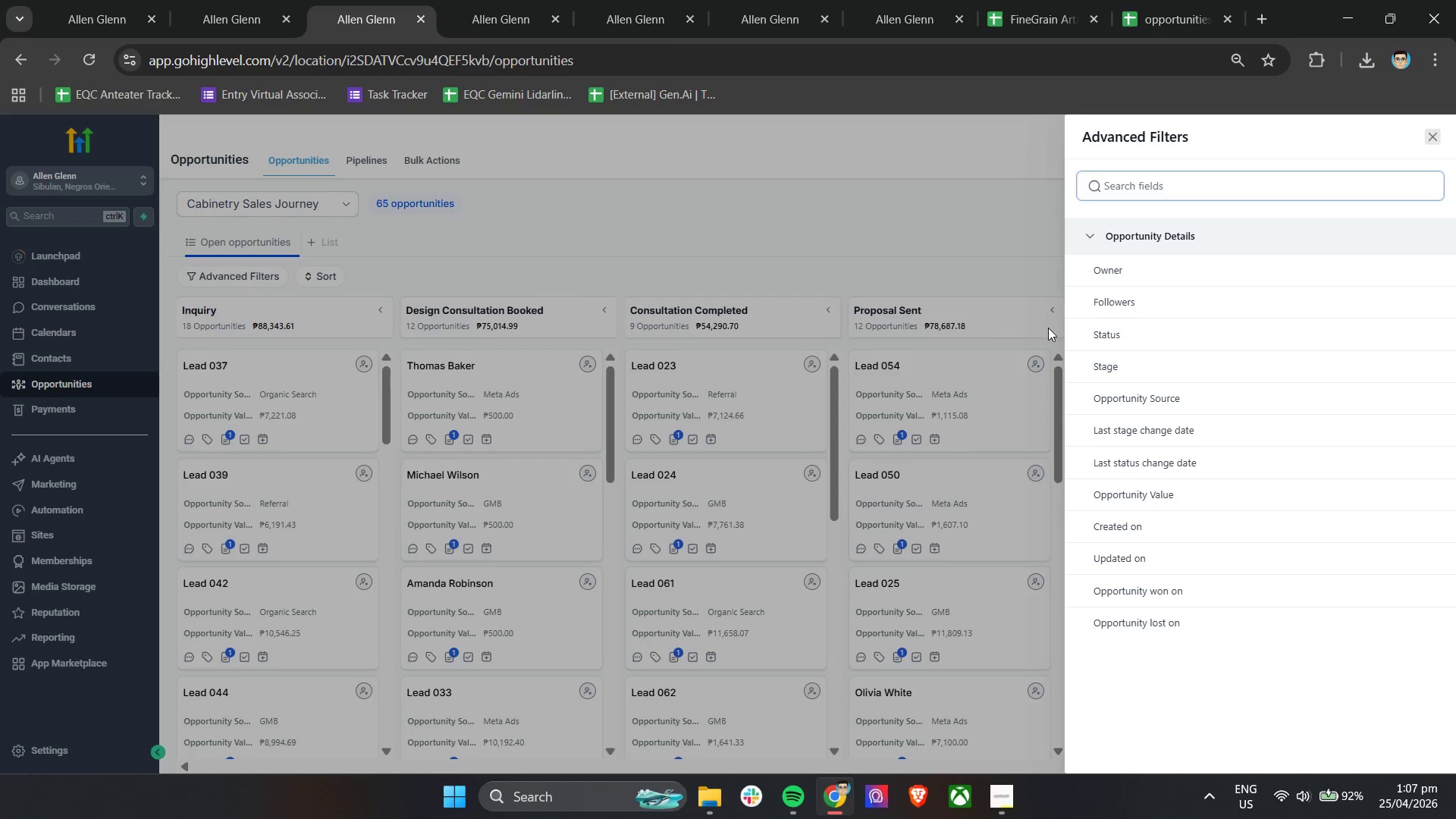 
left_click([1123, 362])
 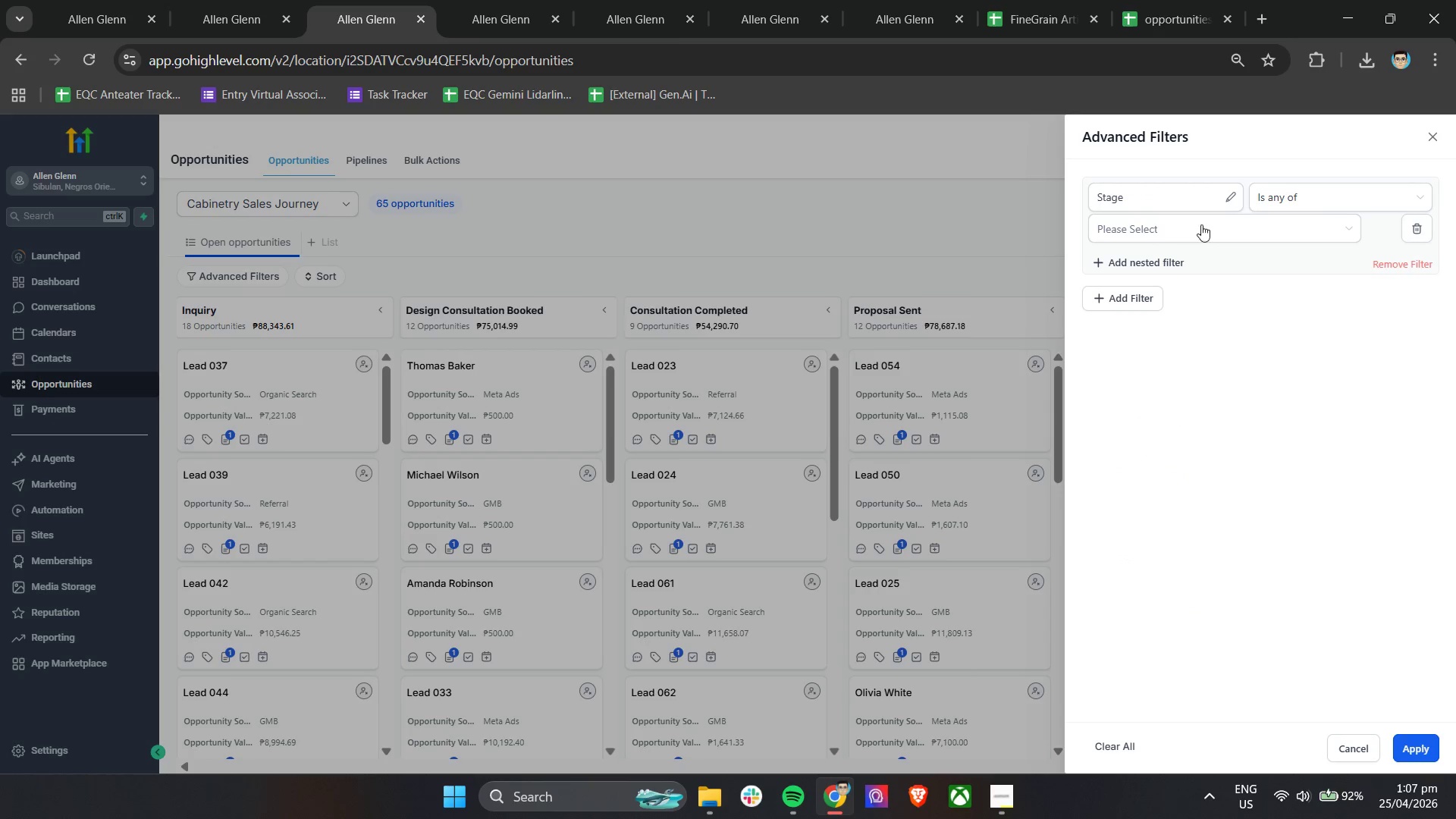 
left_click([1244, 220])
 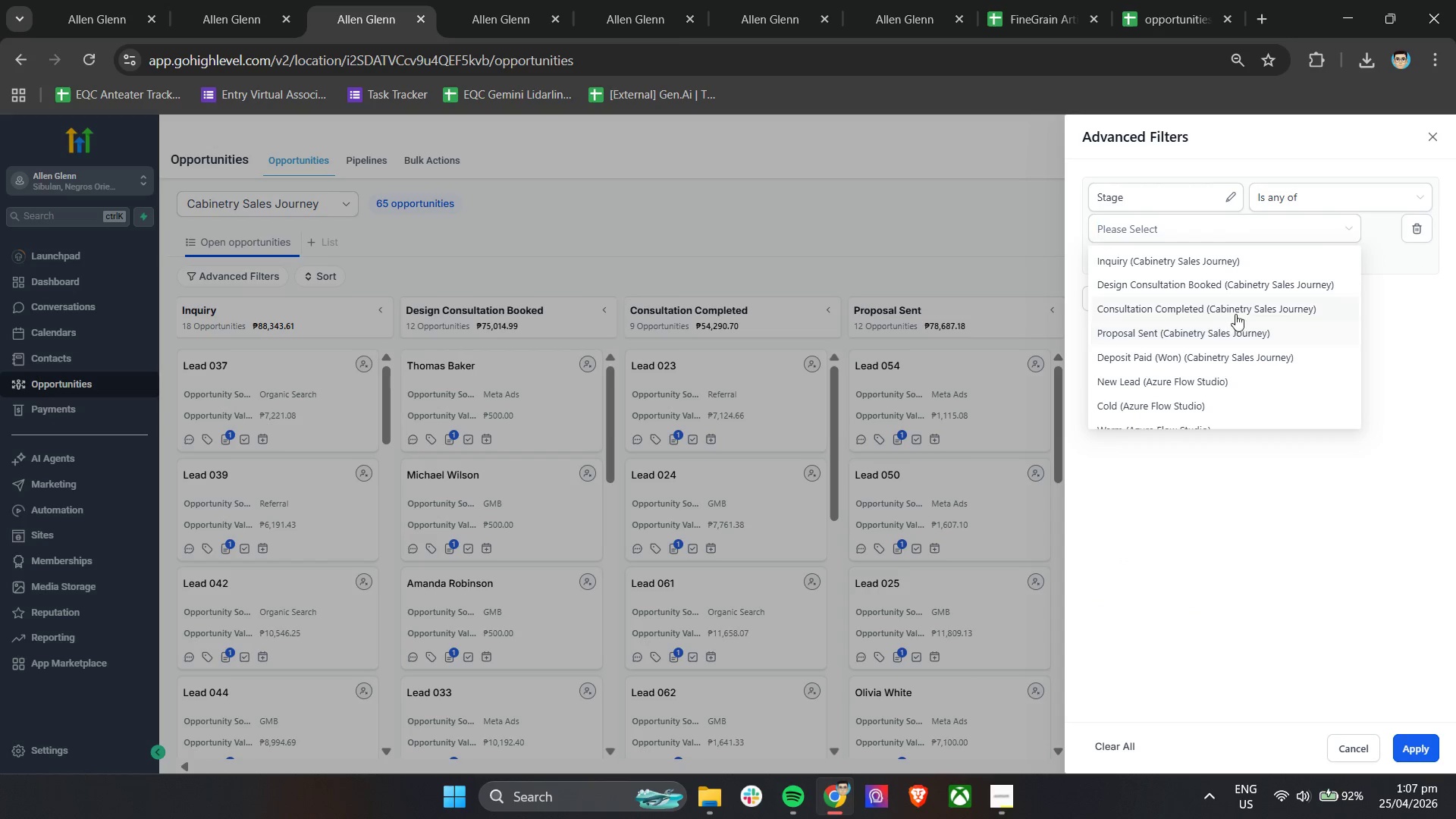 
left_click([1247, 356])
 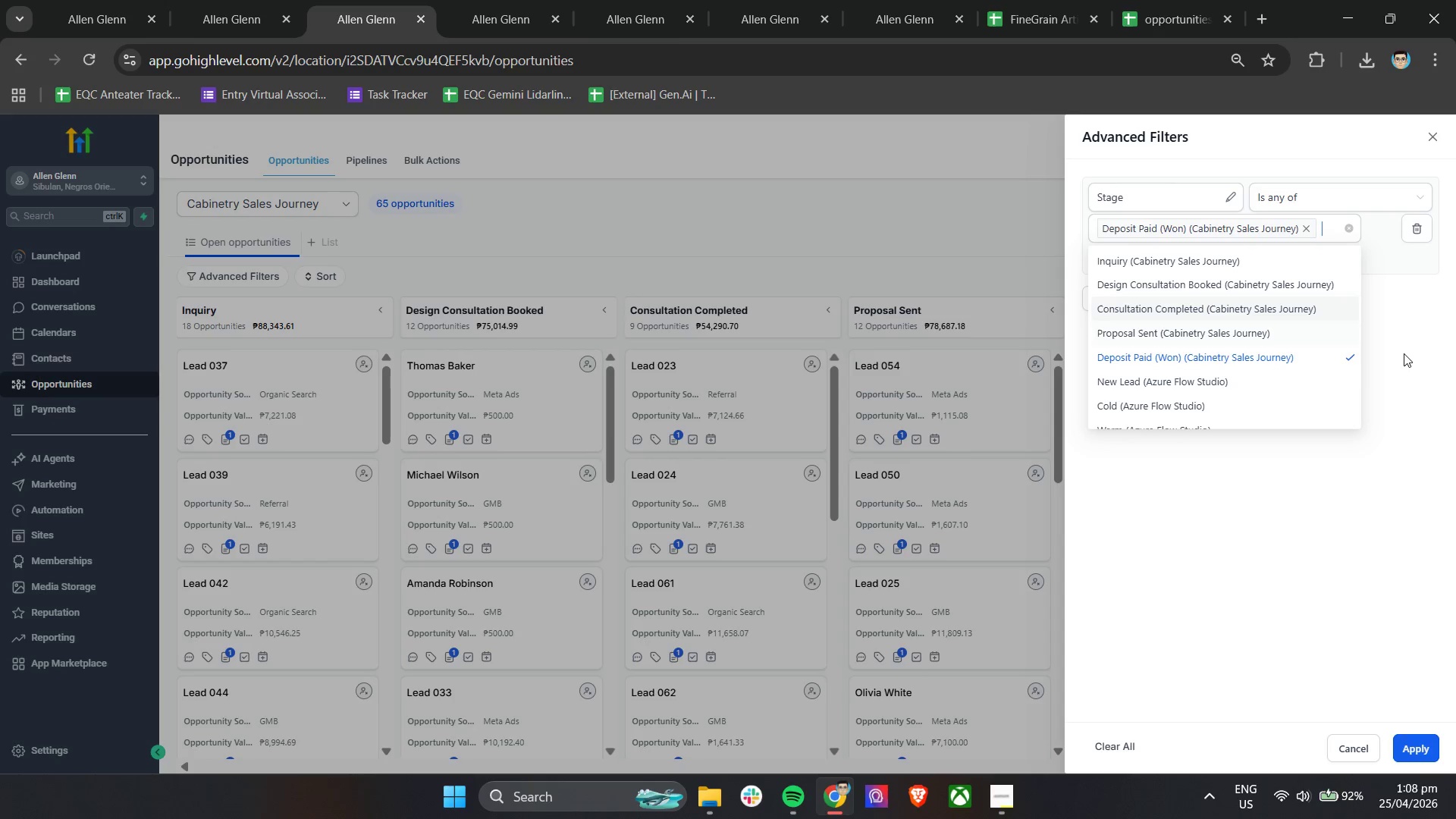 
left_click([1405, 331])
 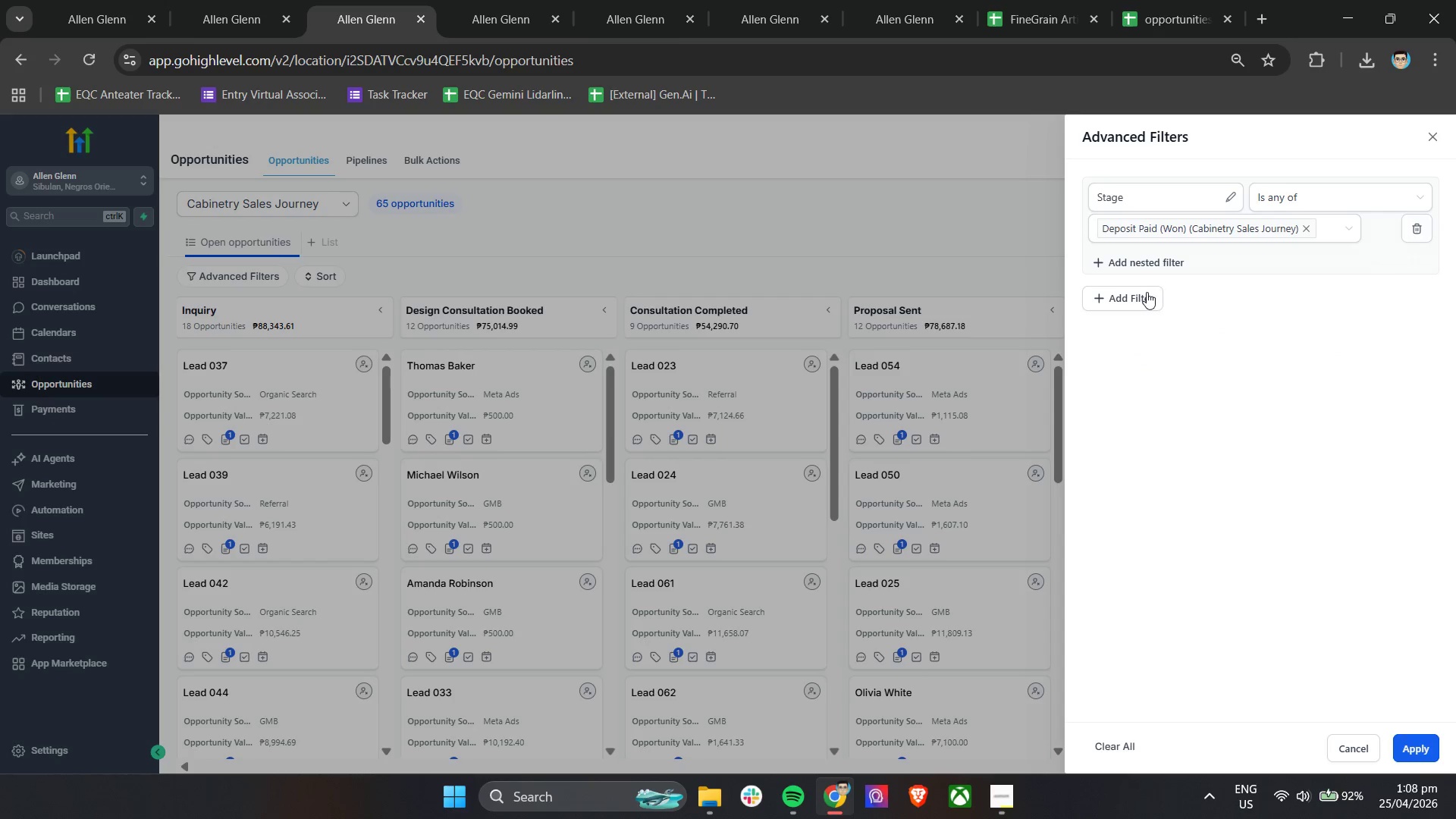 
left_click([1147, 292])
 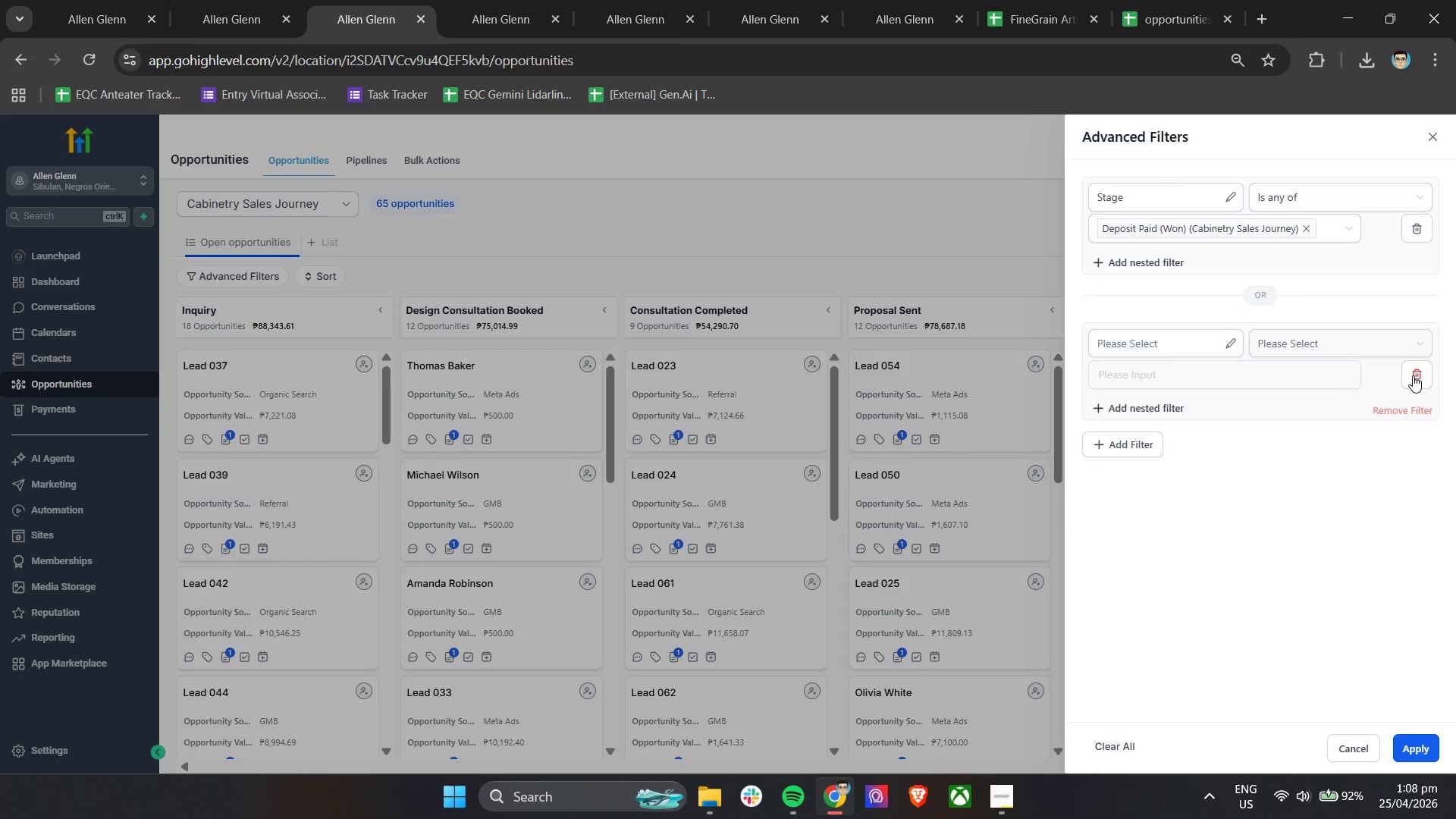 
left_click([1137, 260])
 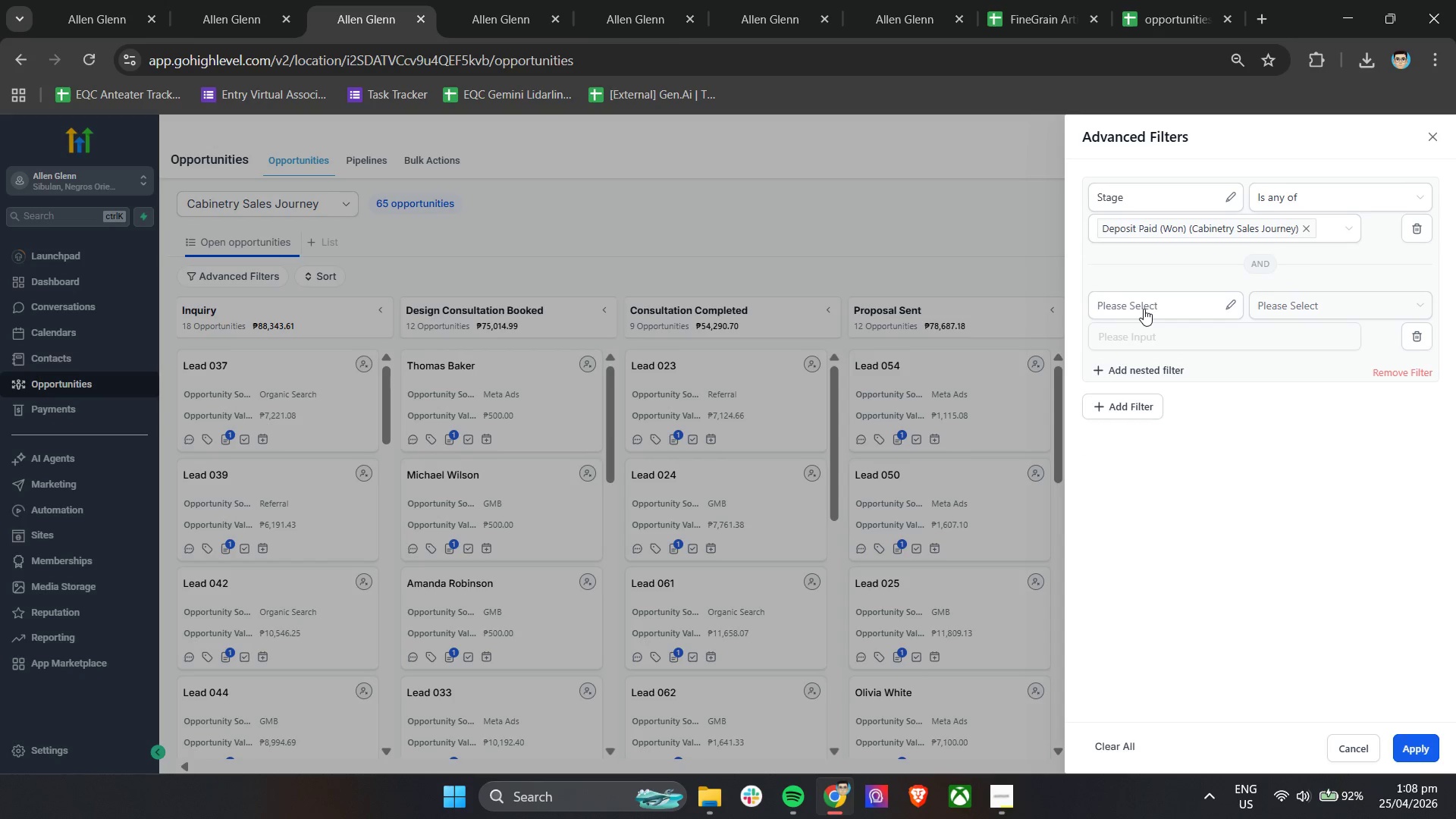 
left_click([1144, 309])
 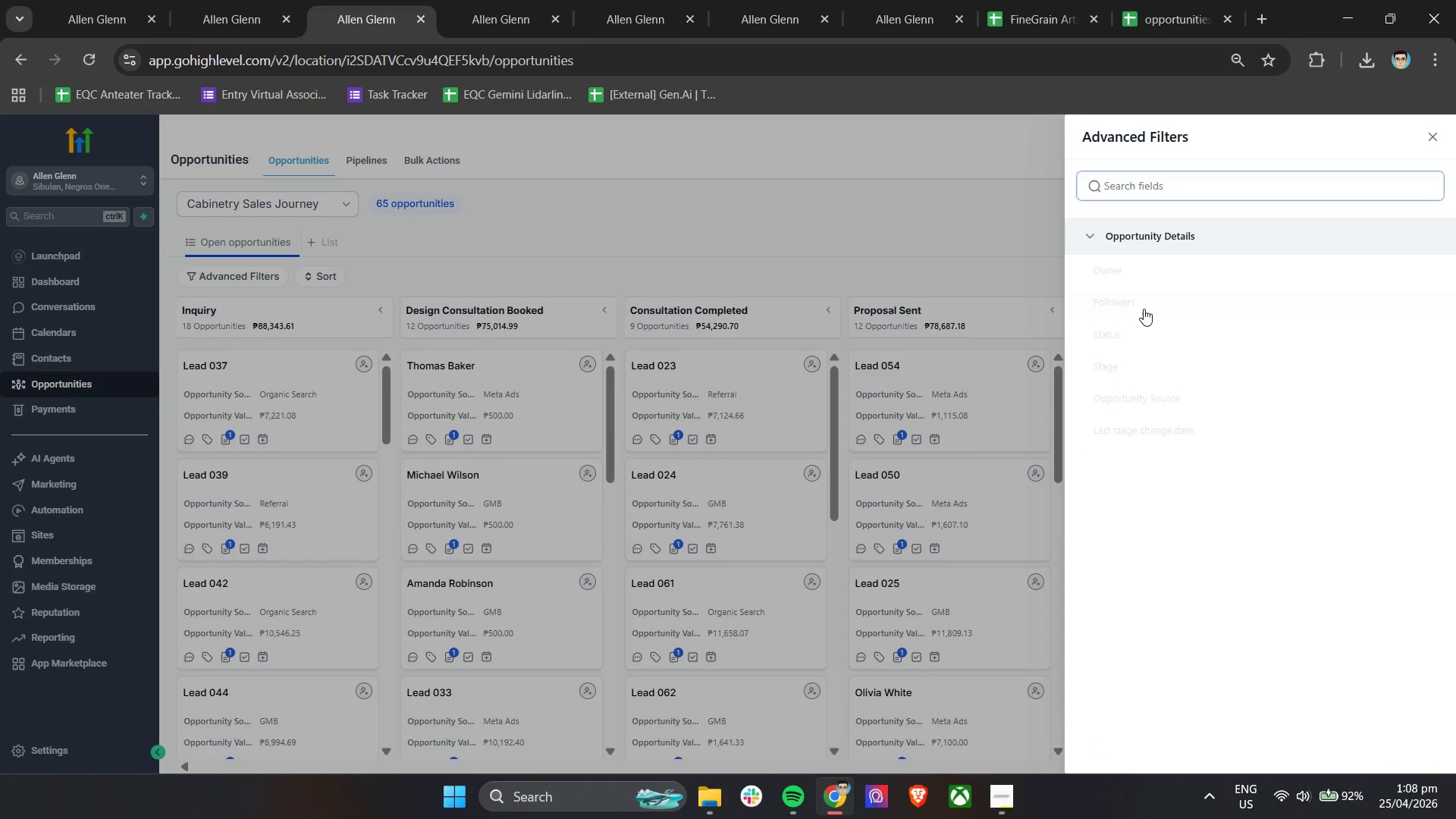 
mouse_move([1141, 337])
 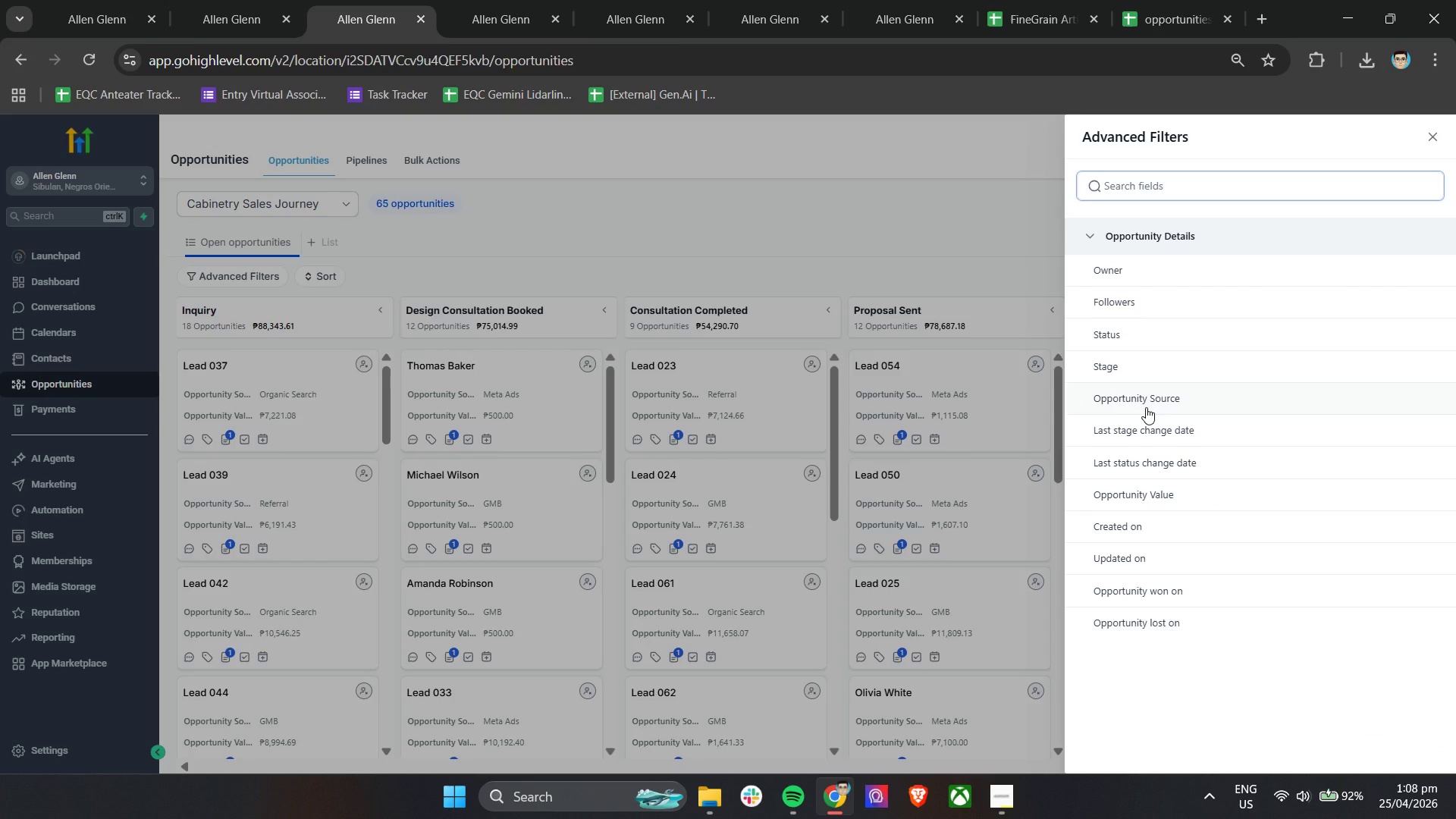 
left_click([1146, 407])
 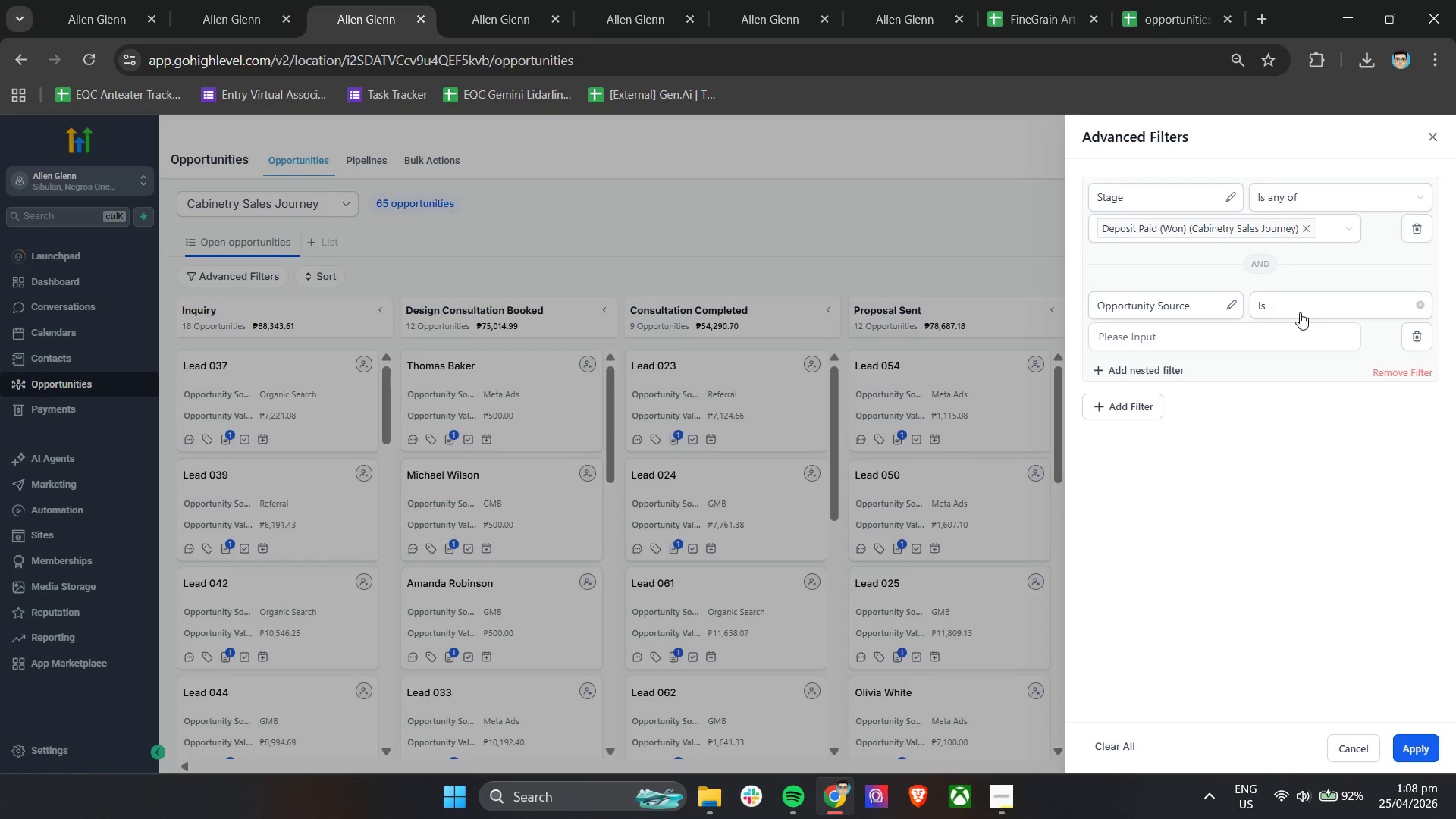 
left_click([1252, 340])
 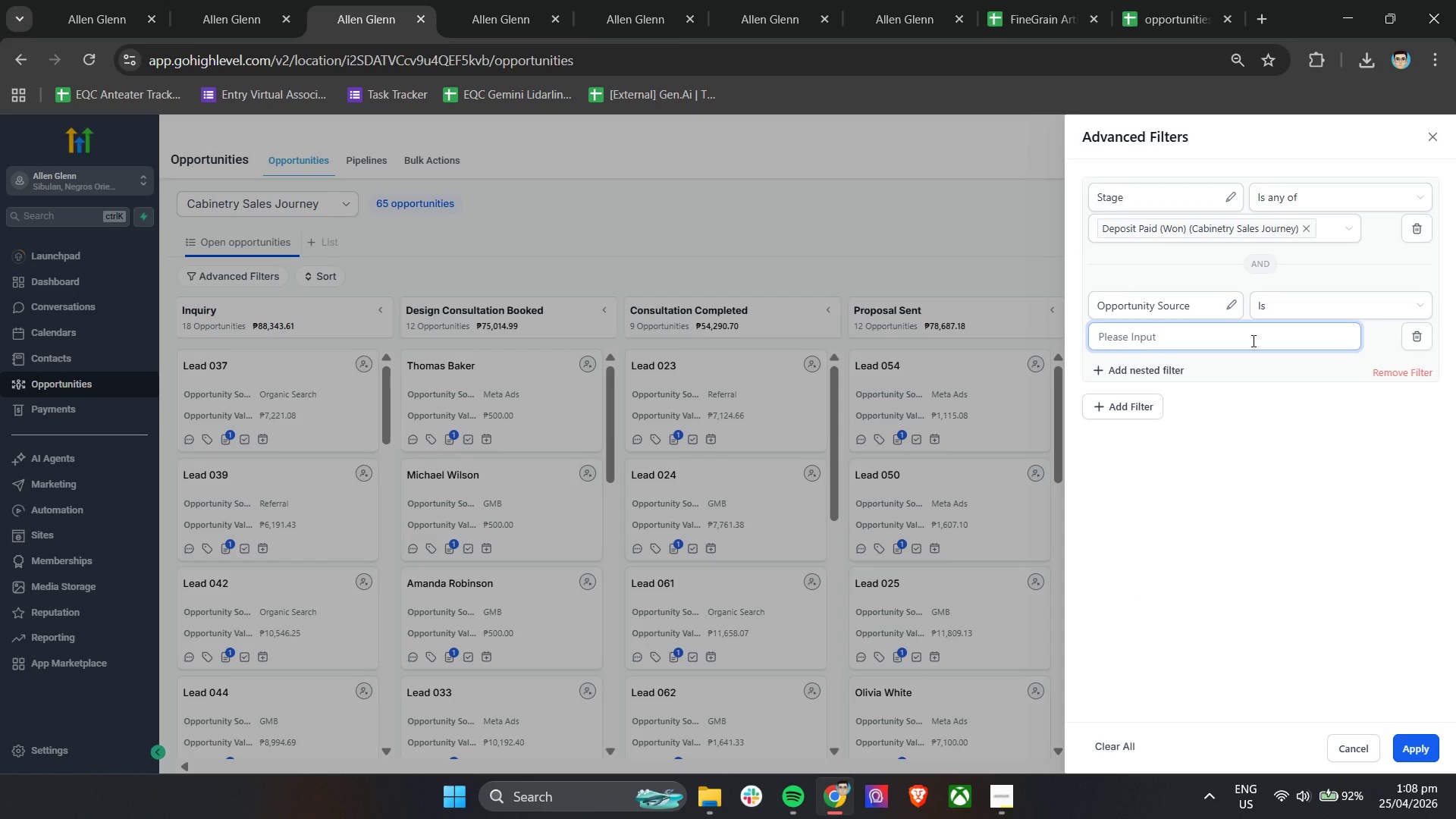 
type(Meta Ads)
 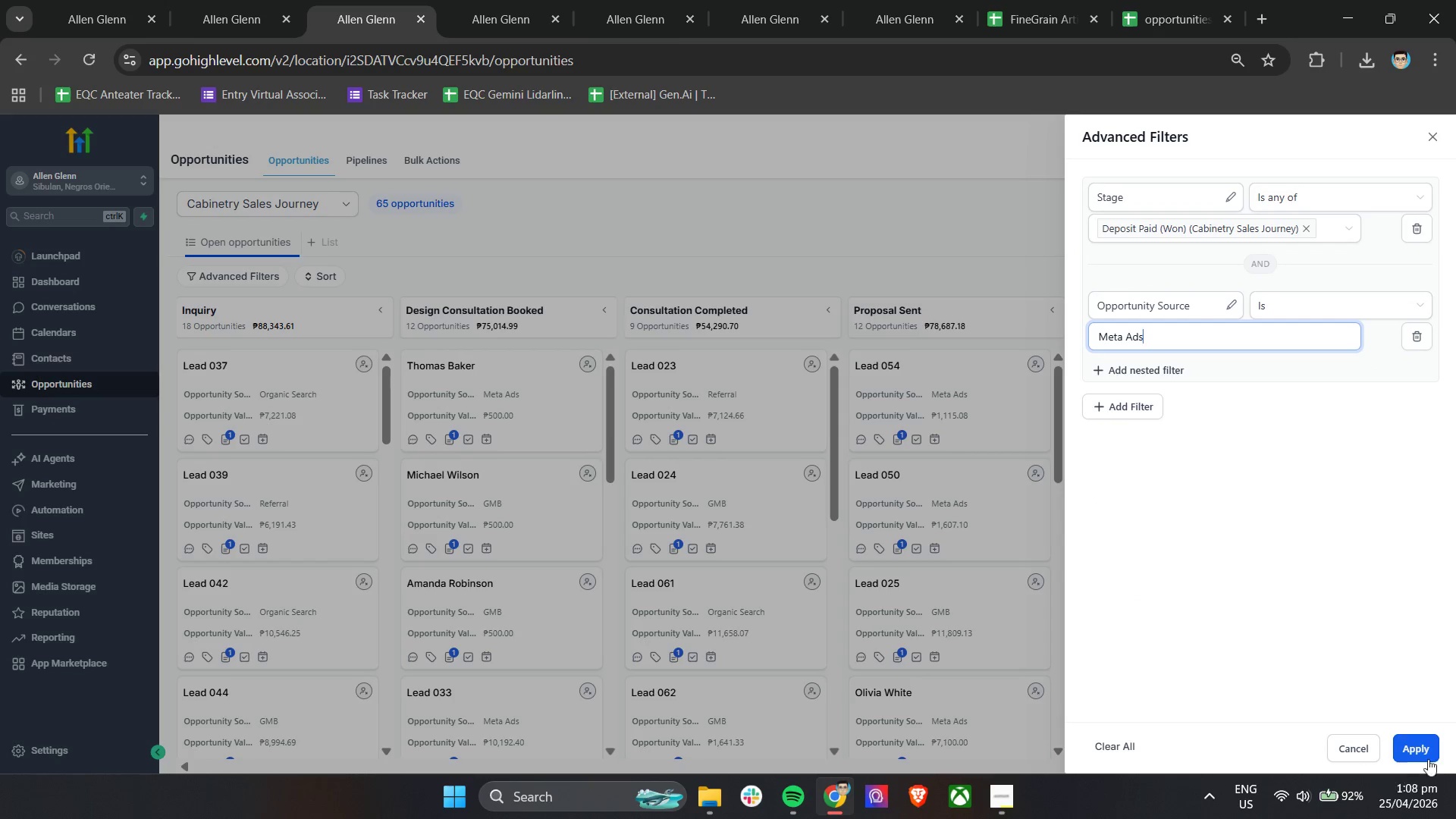 
left_click([1427, 749])
 